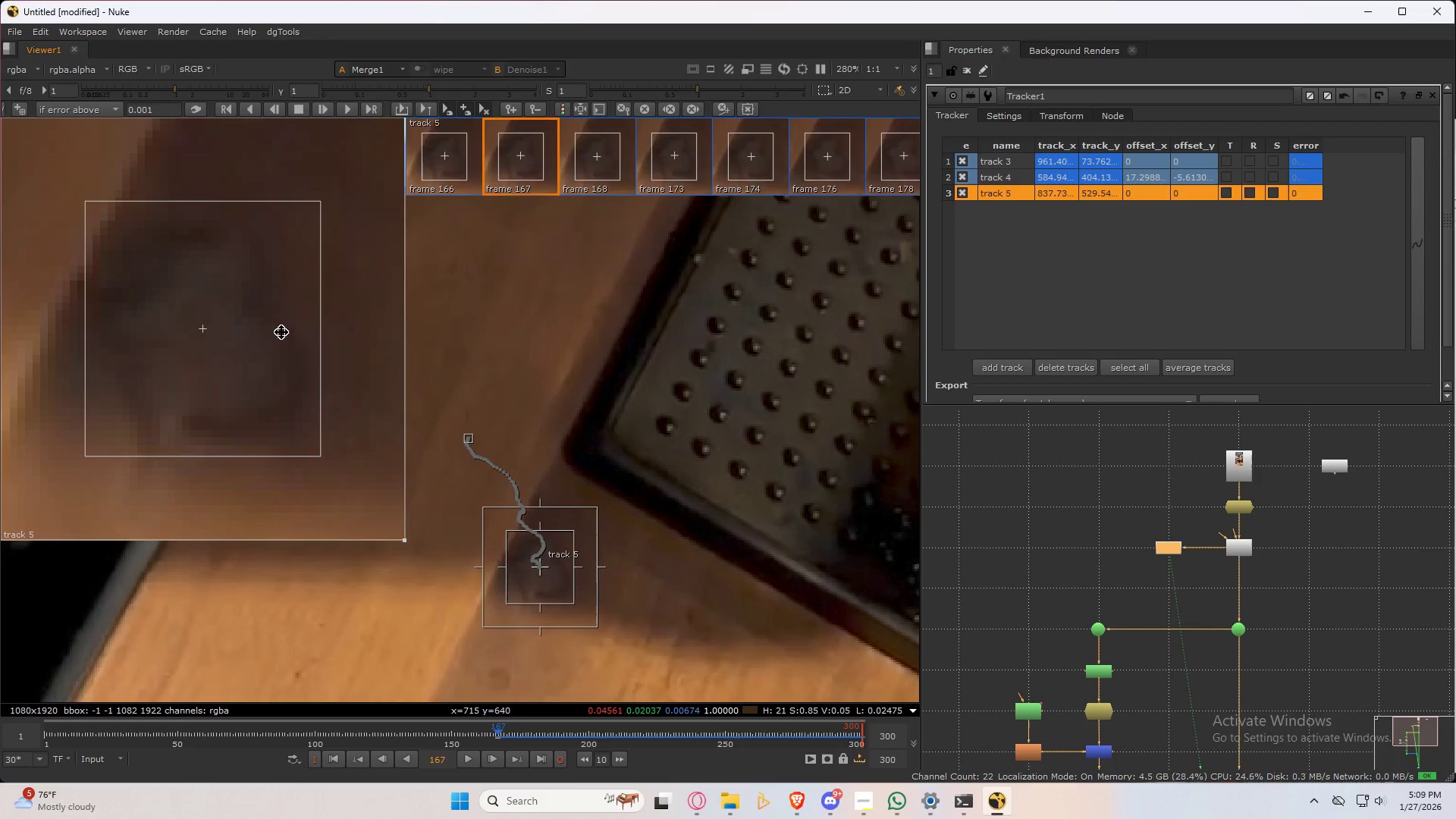 
key(ArrowLeft)
 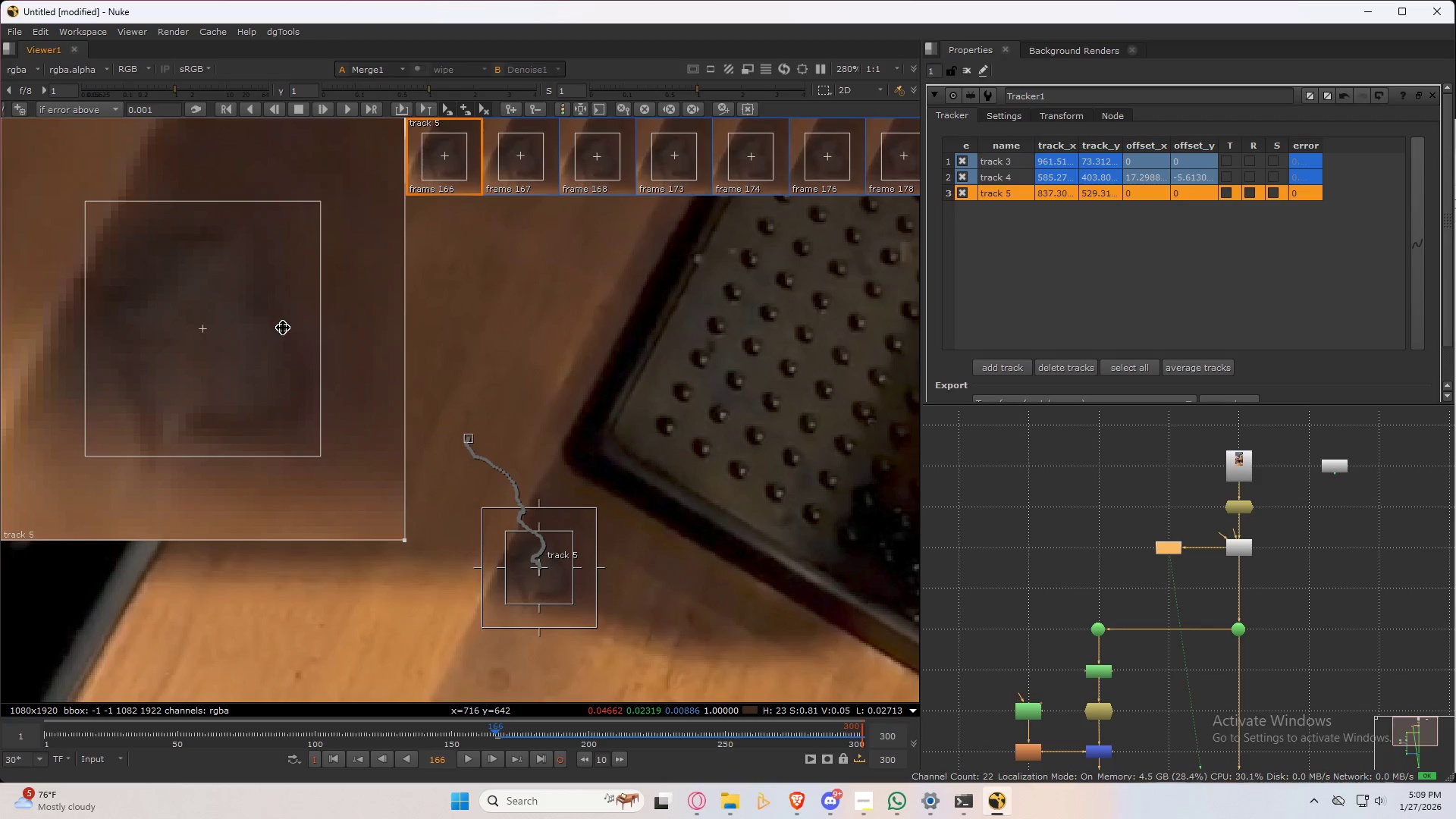 
key(ArrowRight)
 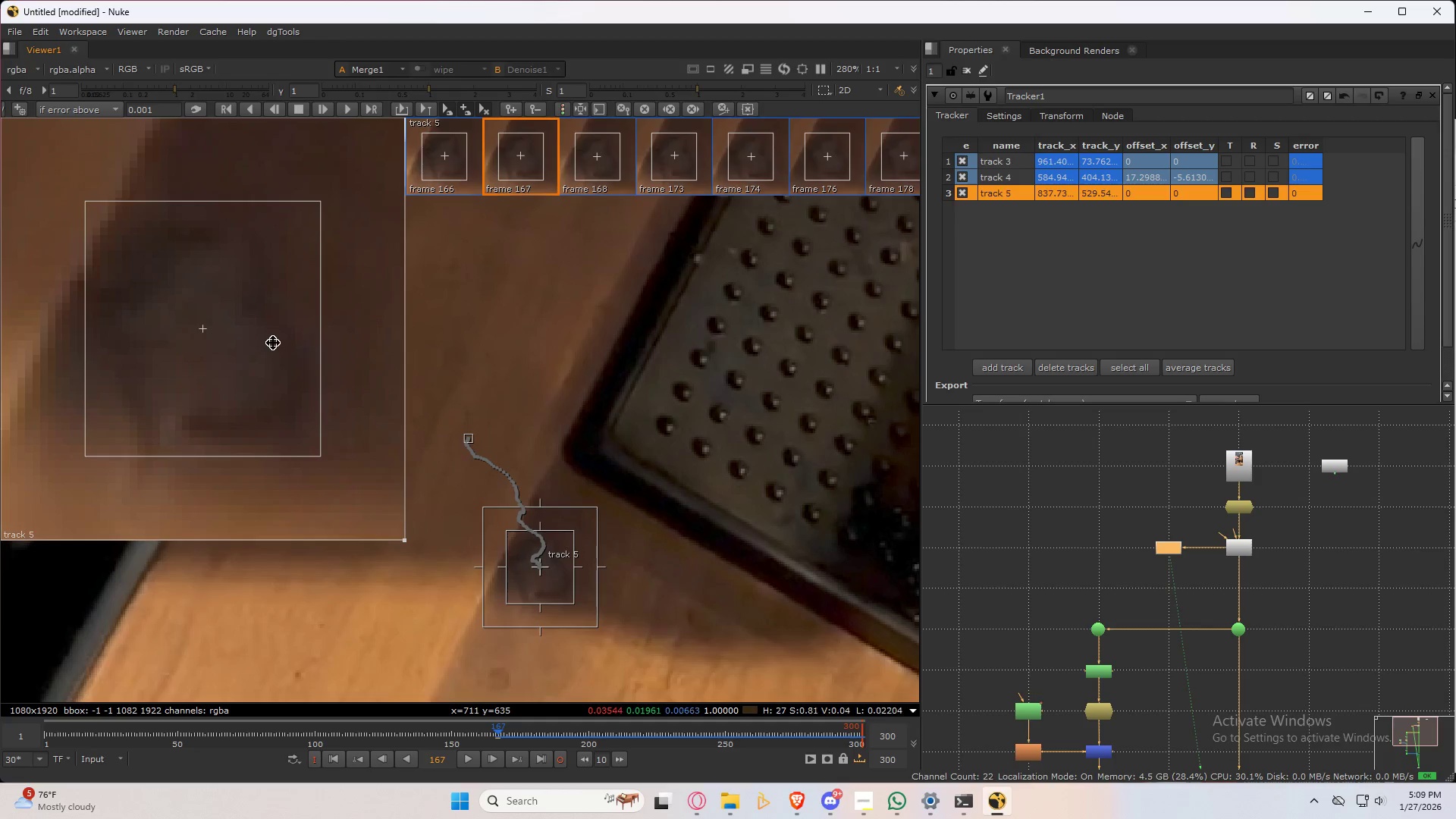 
key(ArrowLeft)
 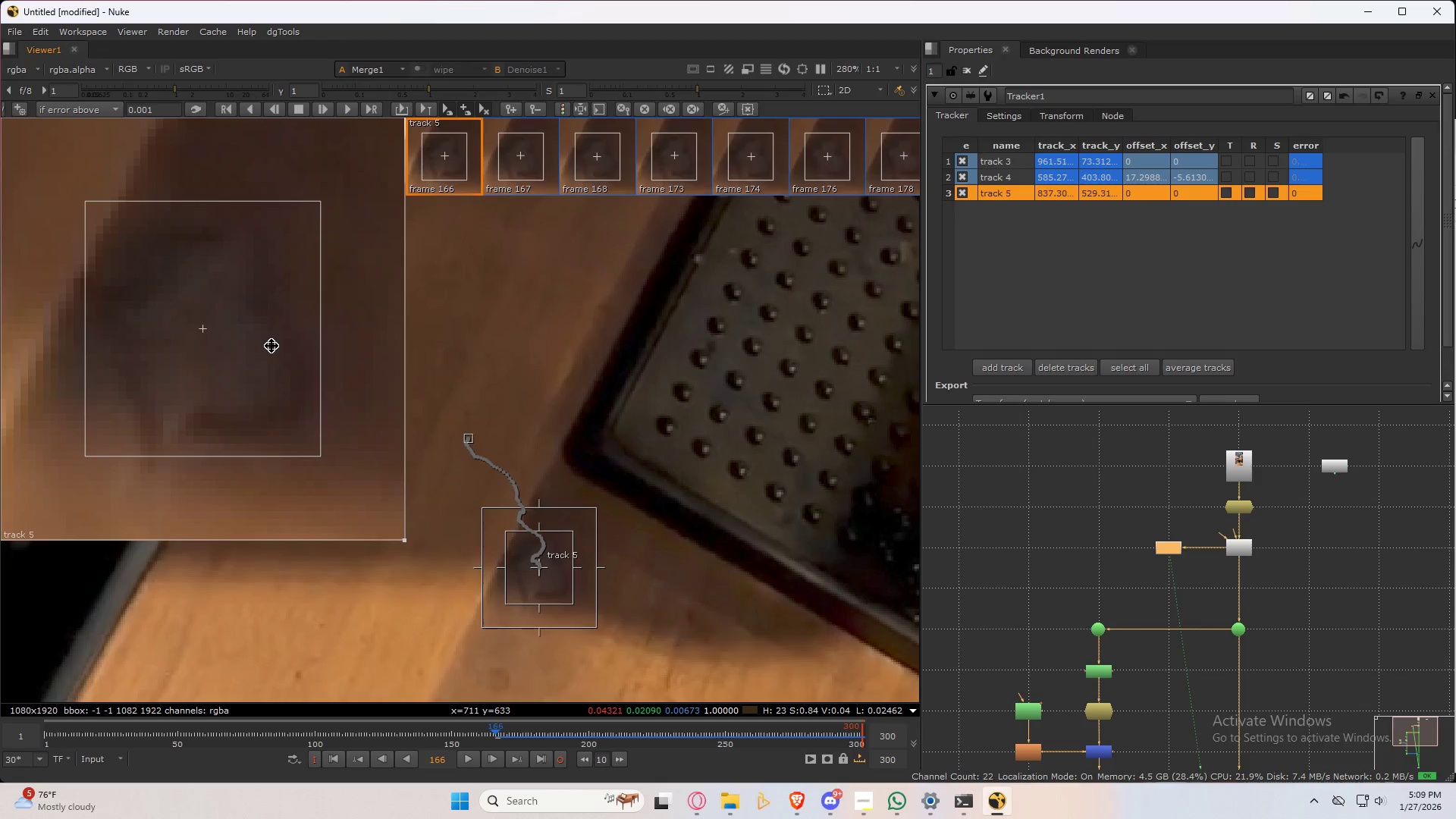 
left_click_drag(start_coordinate=[271, 346], to_coordinate=[266, 346])
 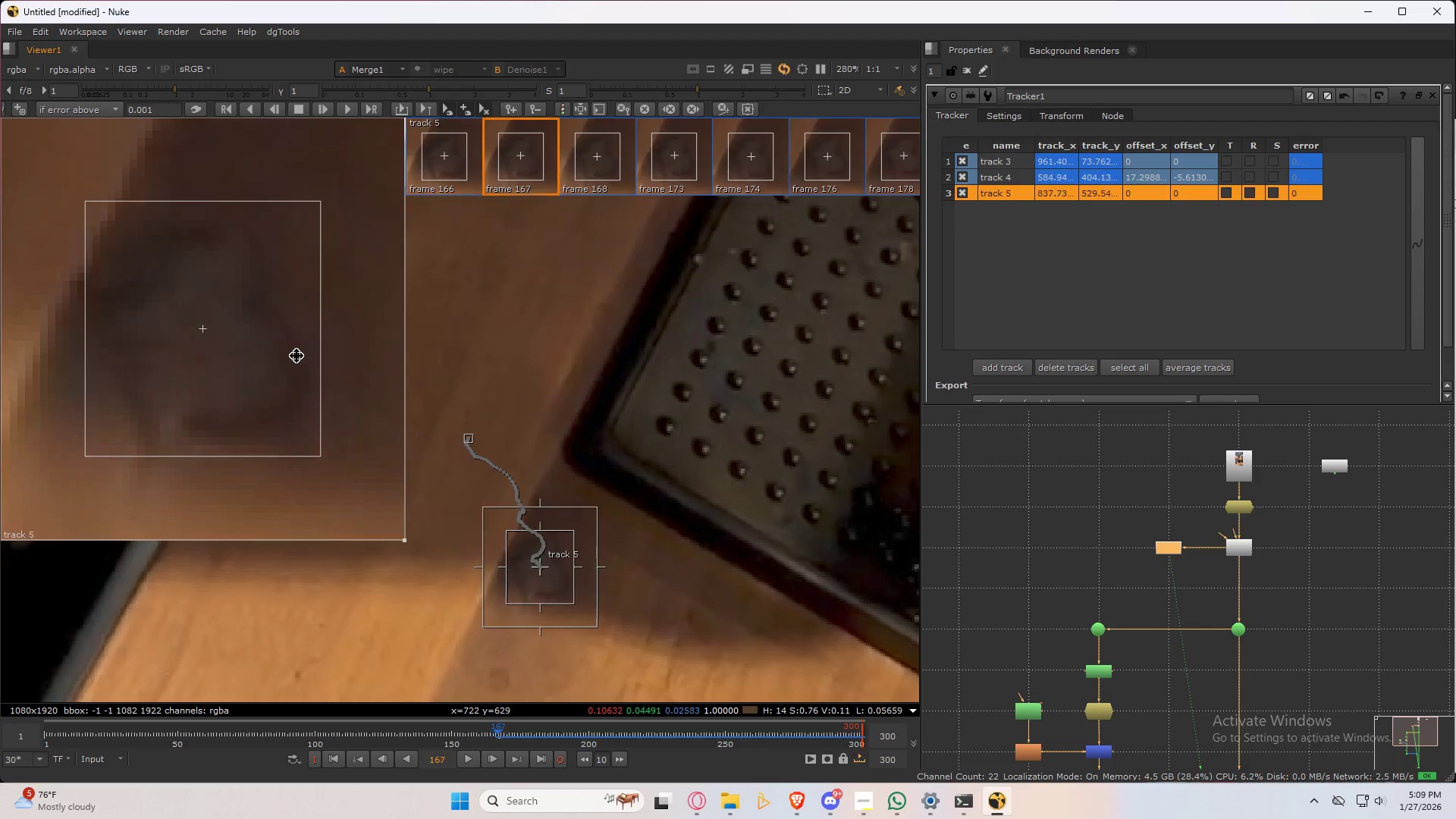 
key(ArrowRight)
 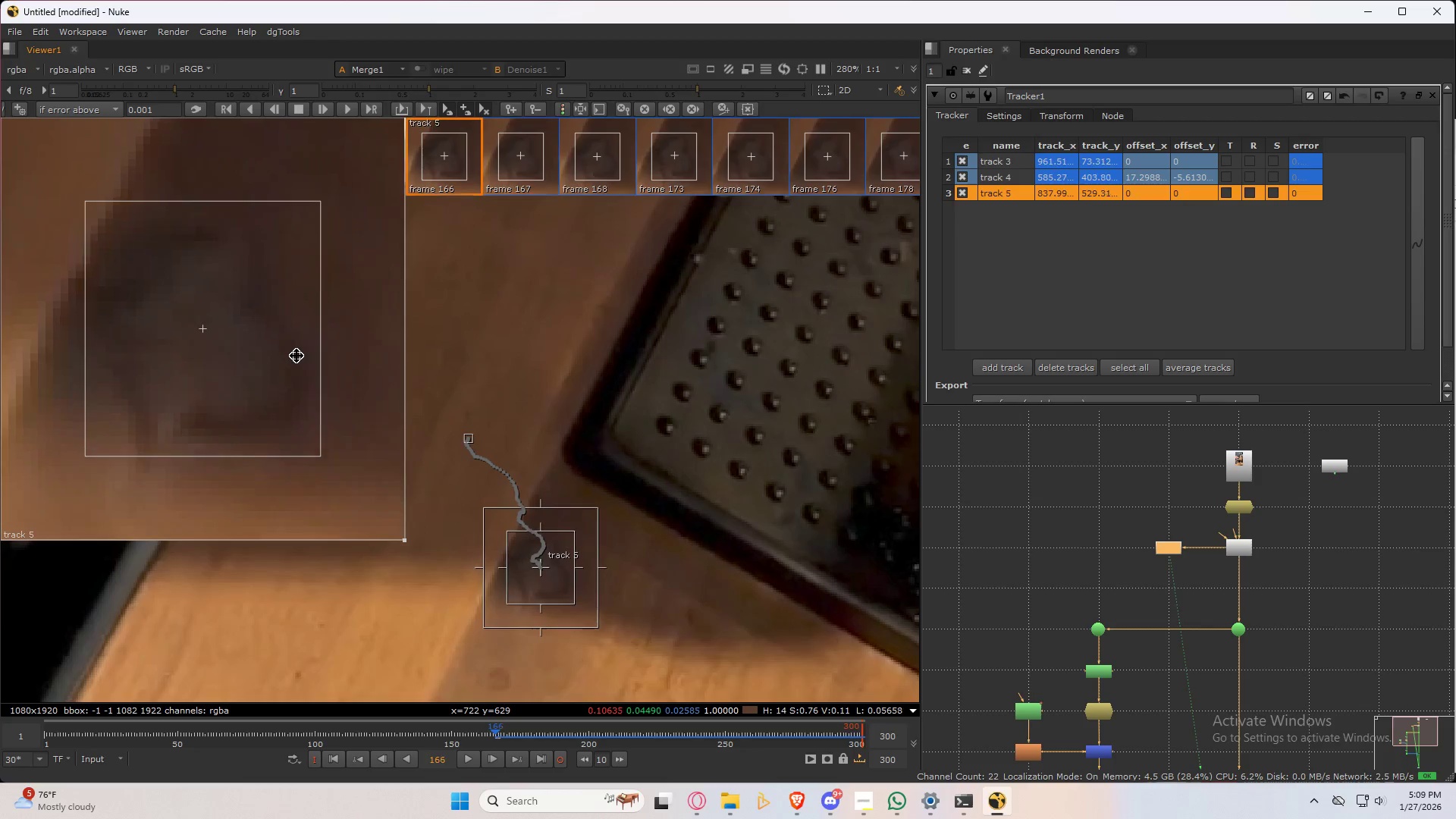 
key(ArrowLeft)
 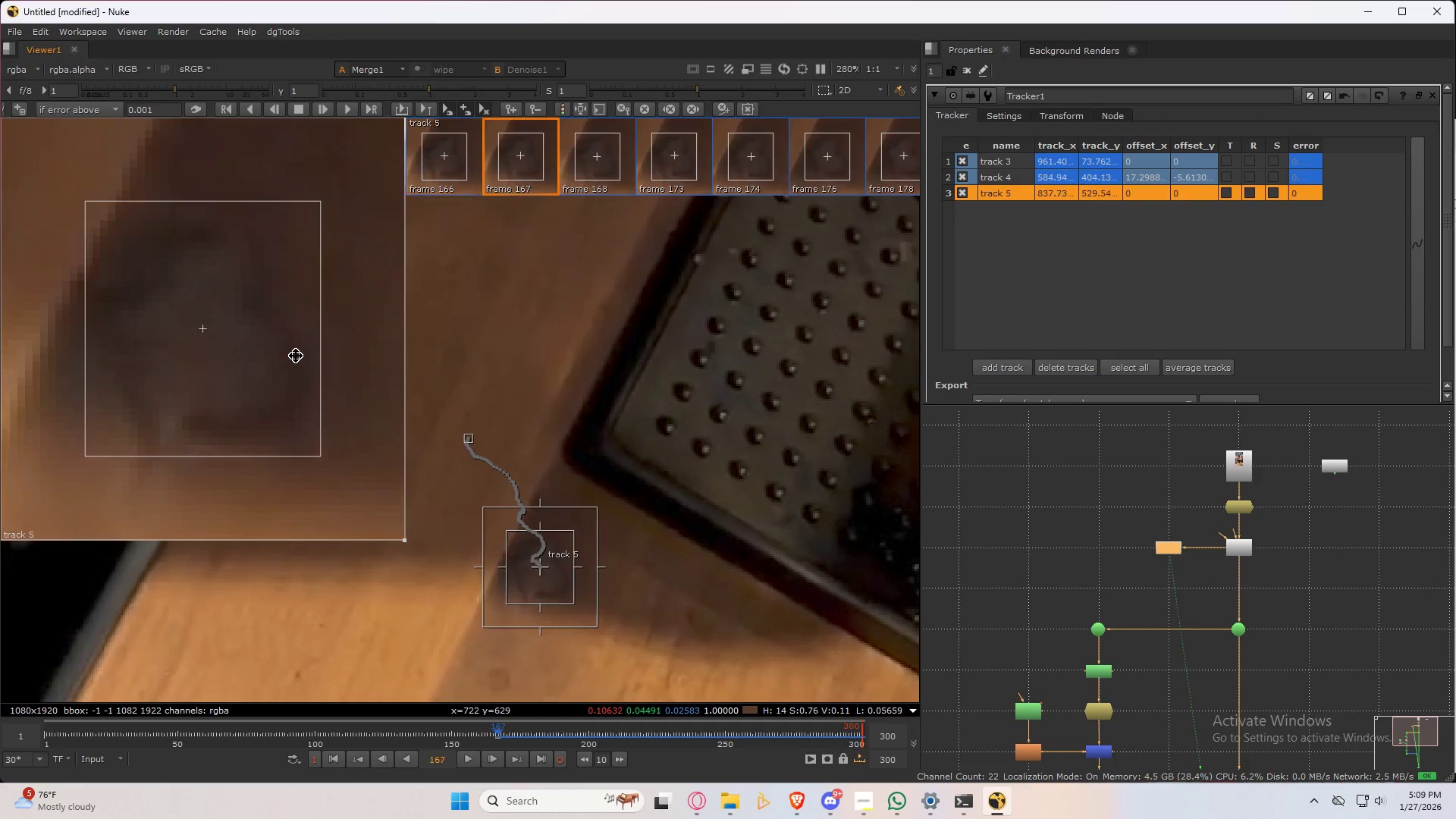 
key(ArrowRight)
 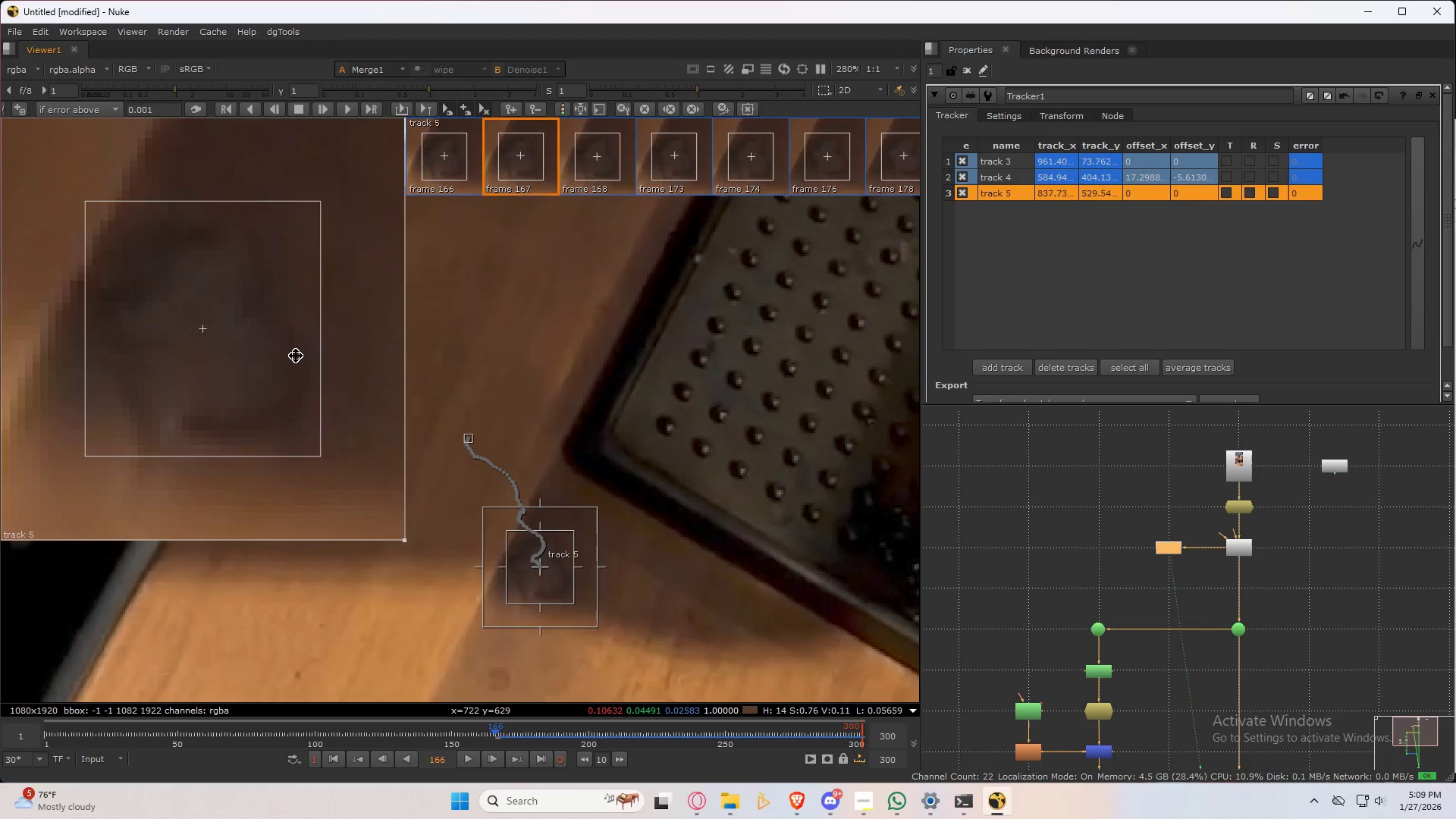 
key(ArrowLeft)
 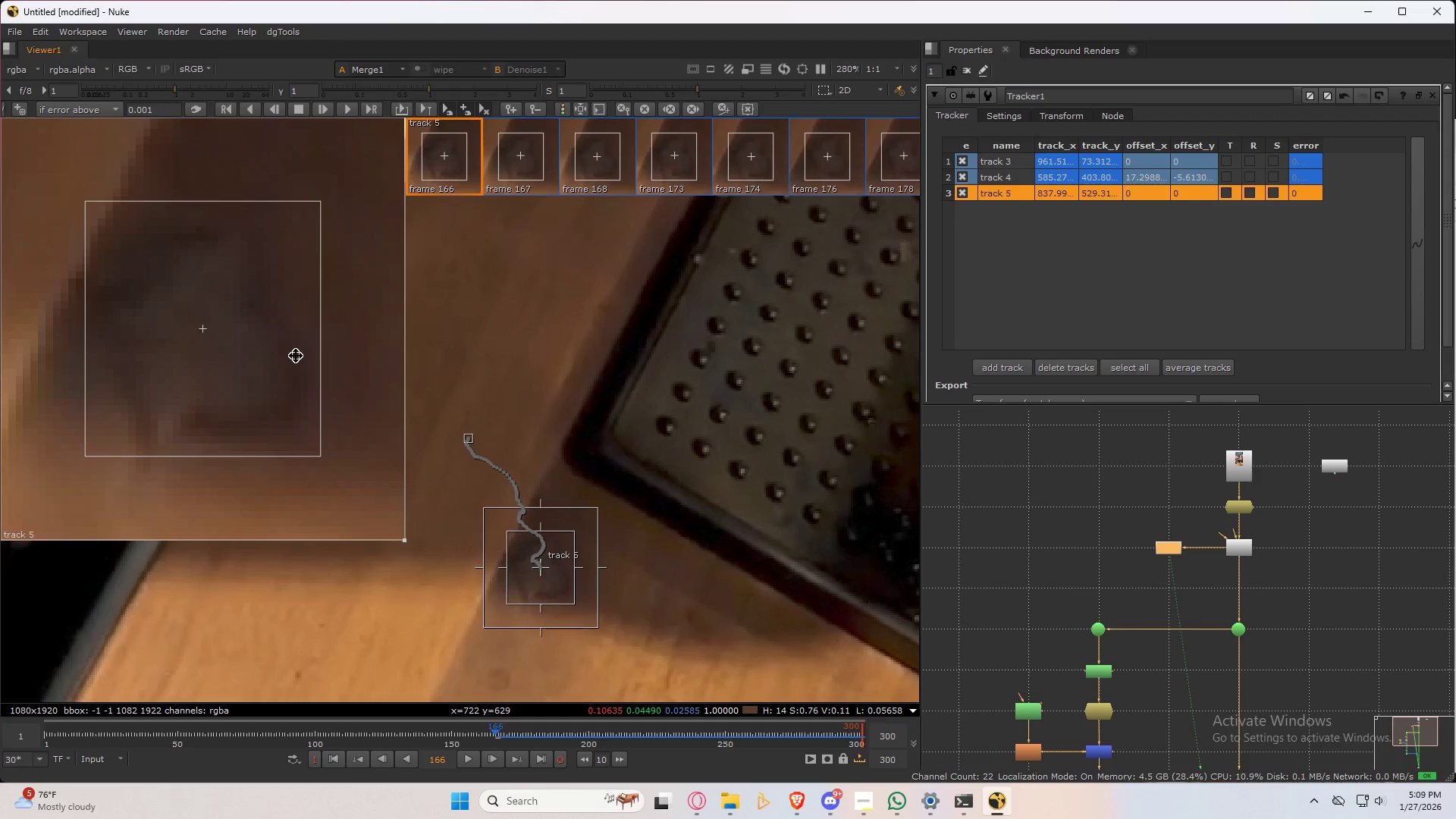 
key(ArrowRight)
 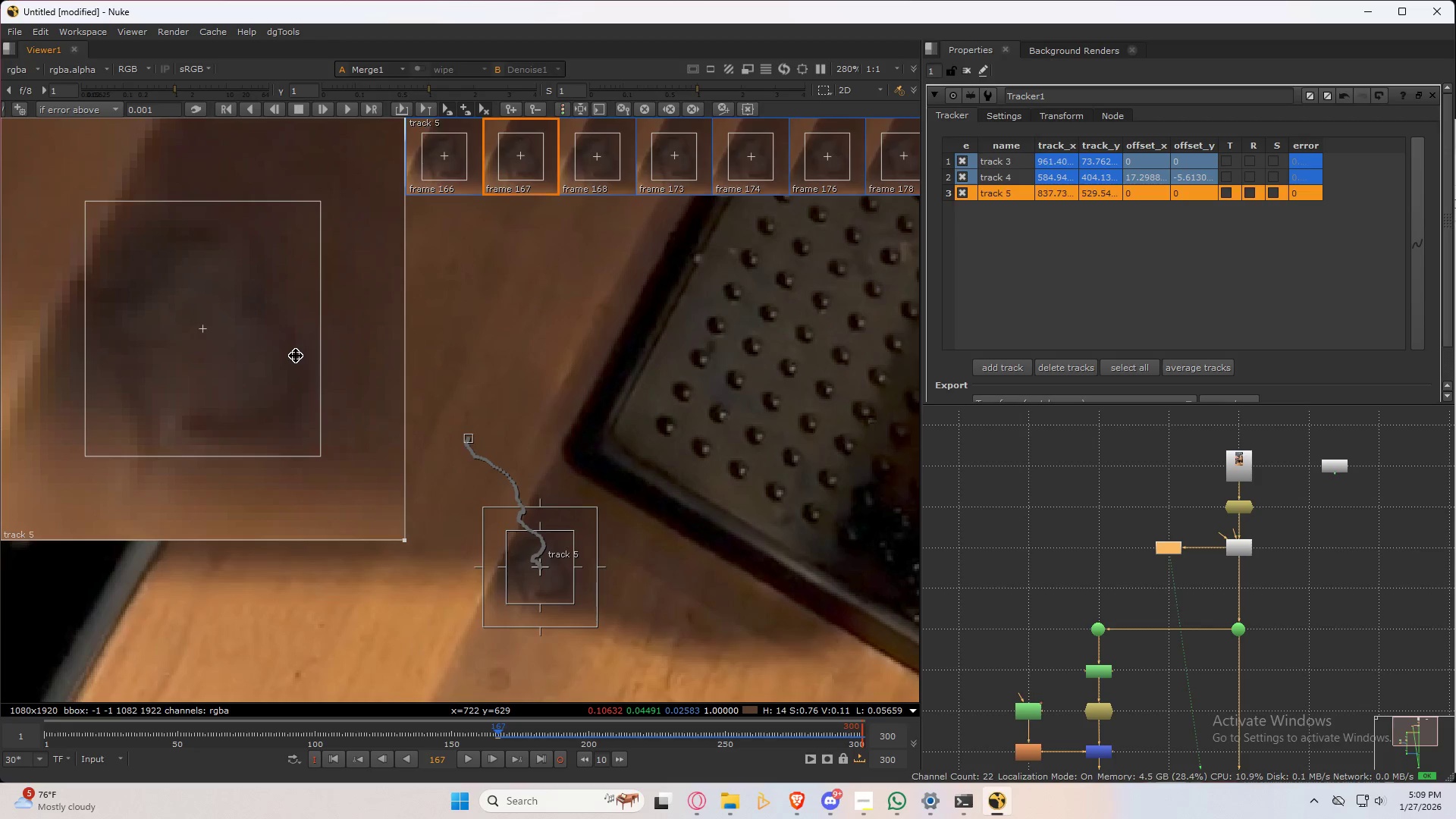 
key(ArrowLeft)
 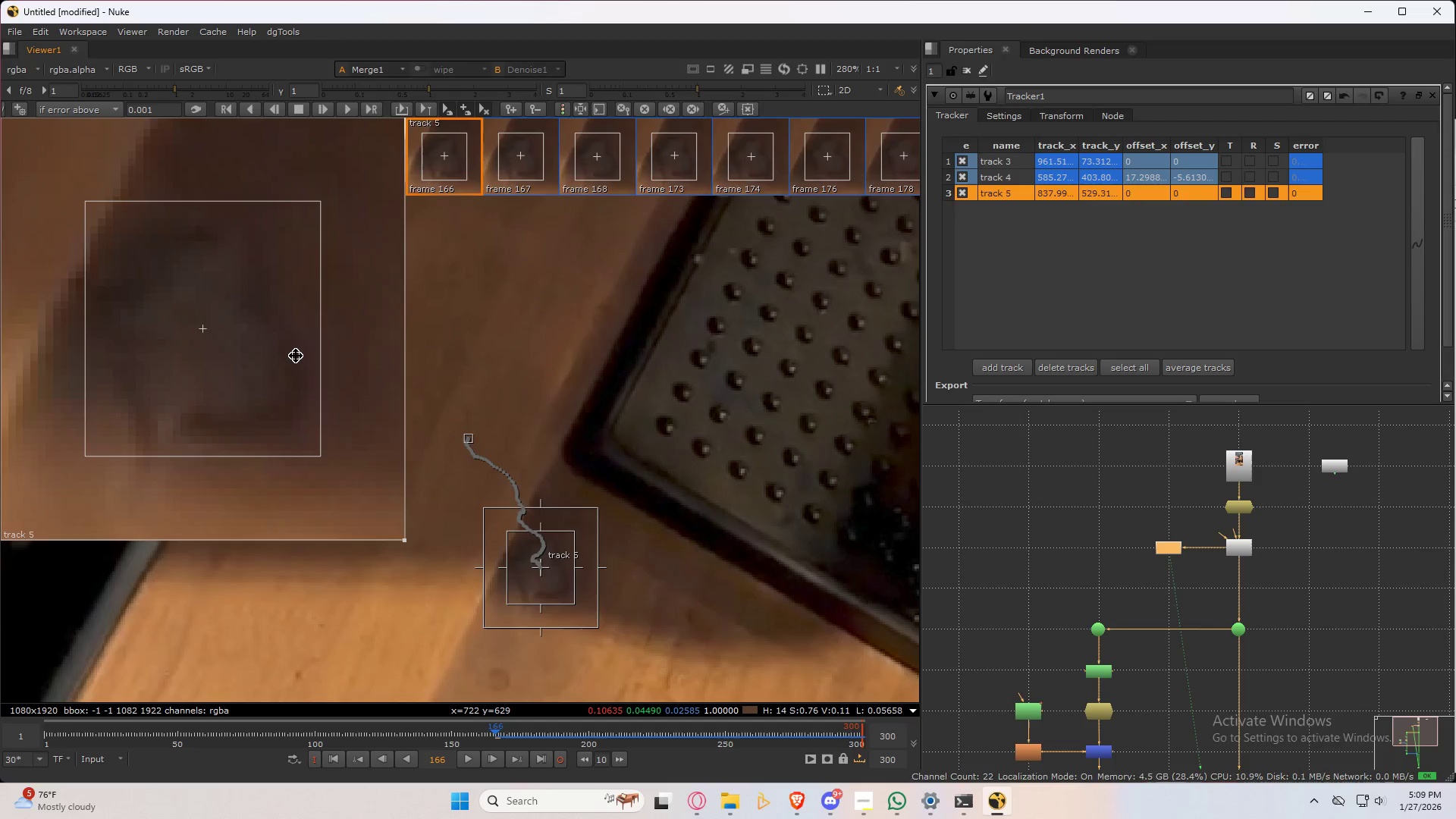 
key(ArrowRight)
 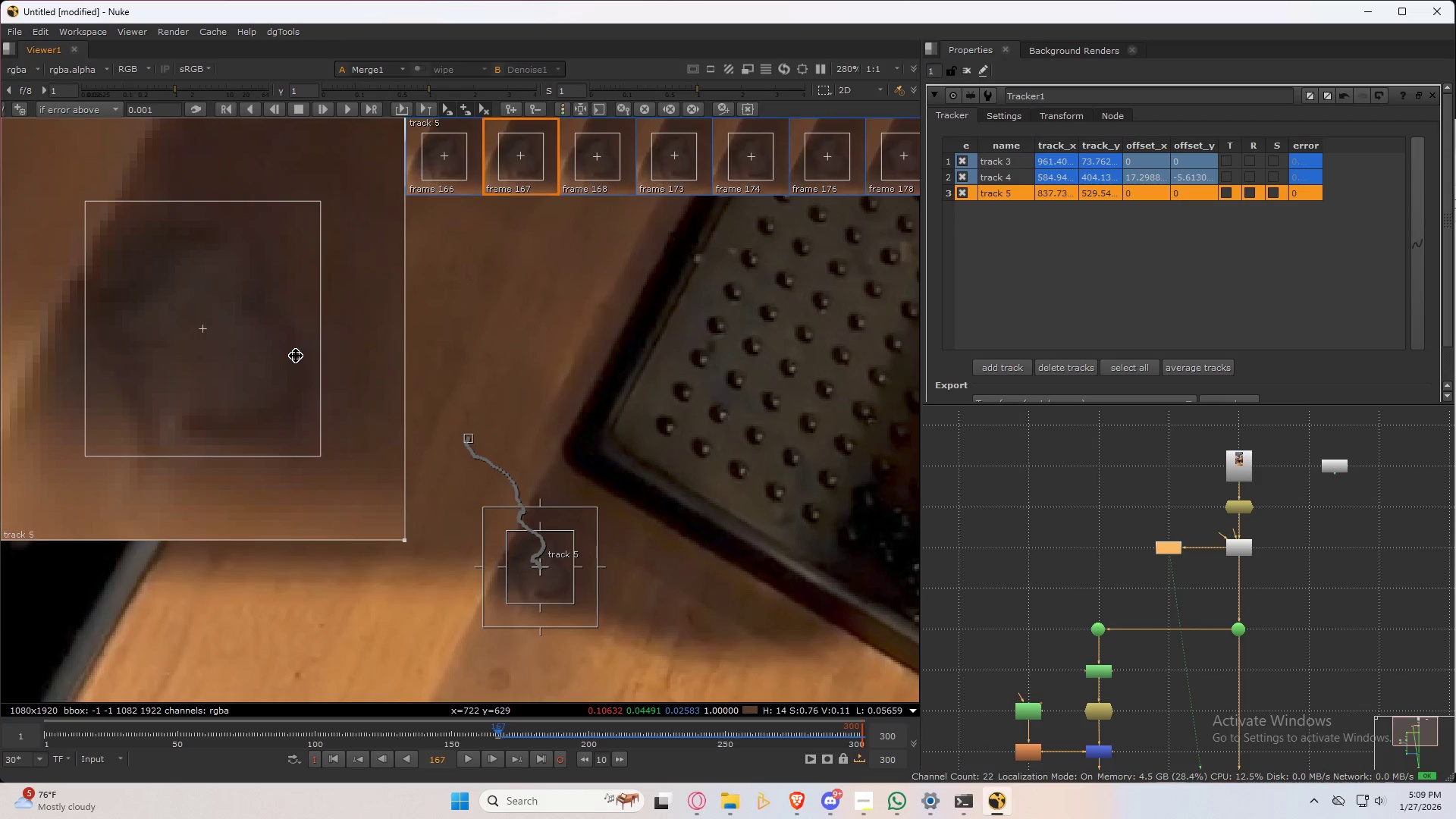 
key(ArrowLeft)
 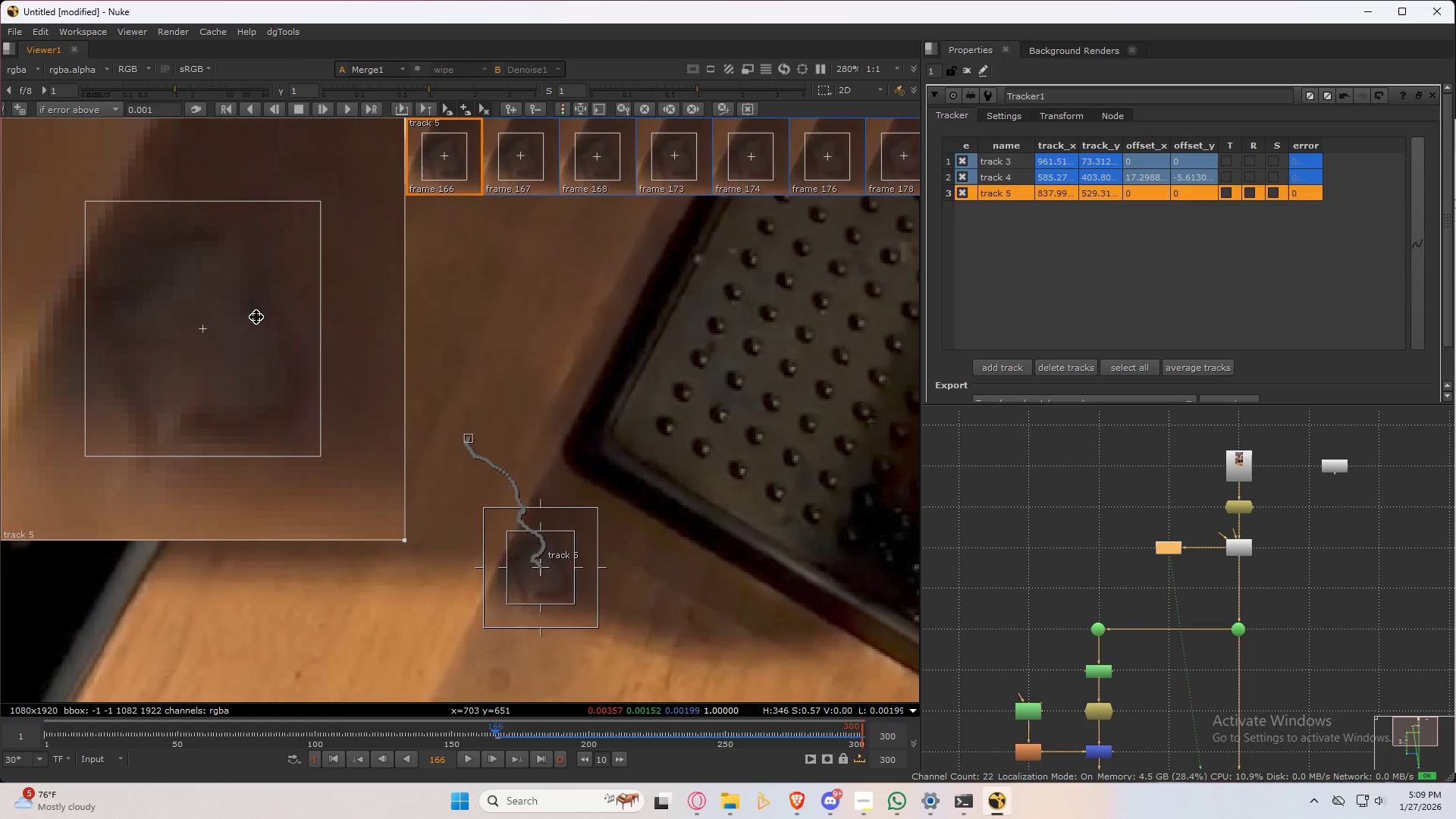 
key(ArrowRight)
 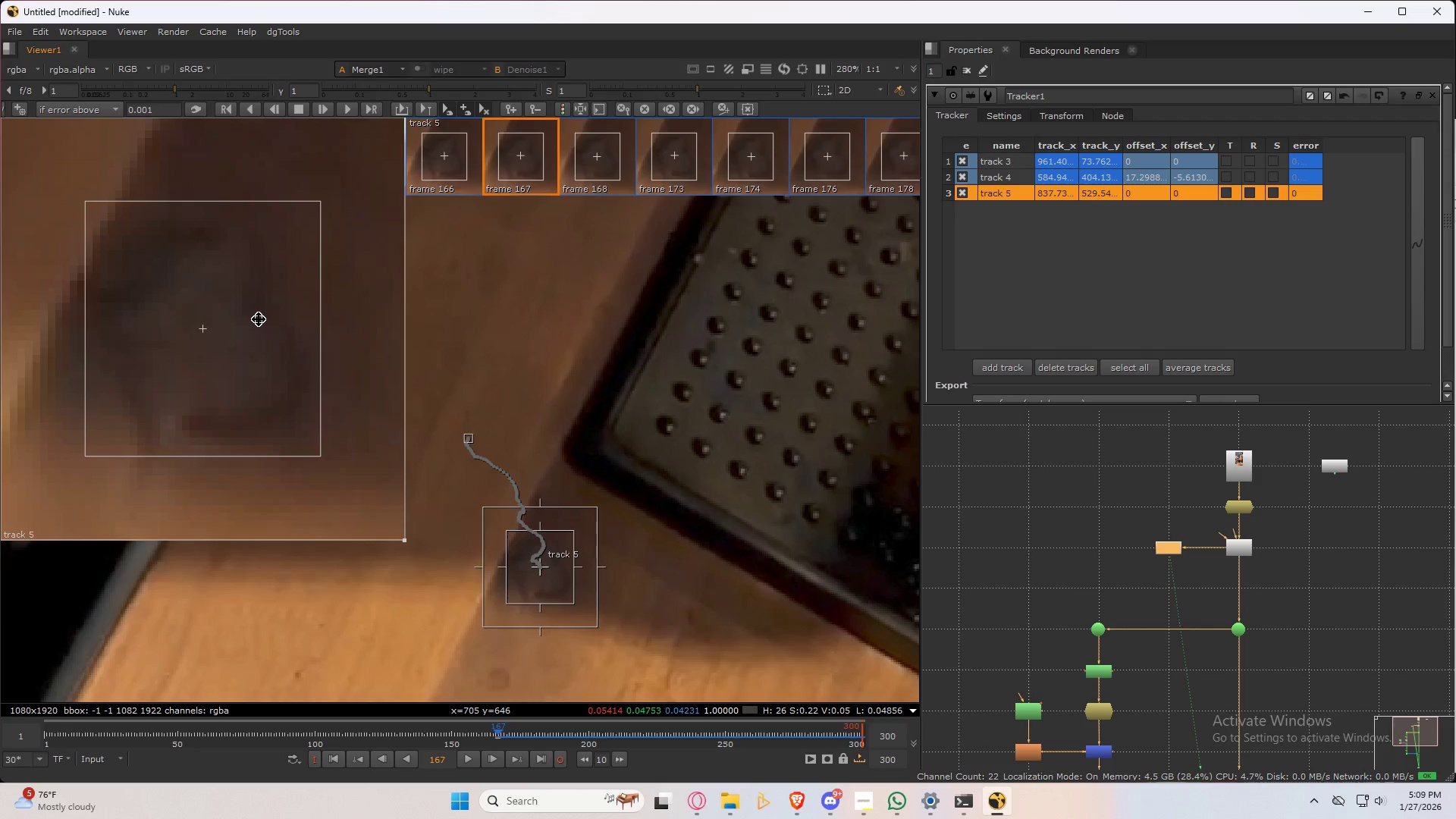 
key(ArrowLeft)
 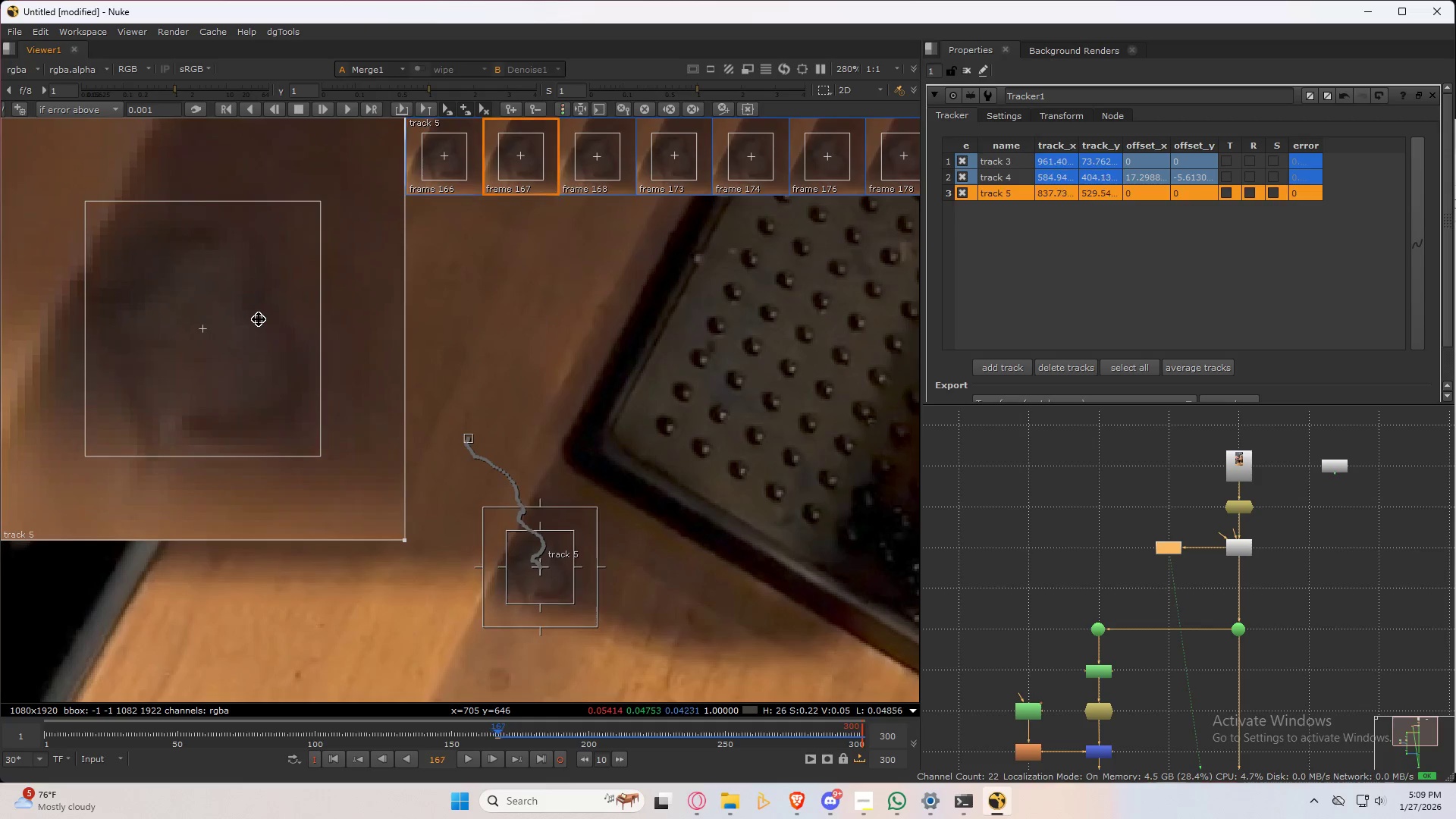 
key(ArrowRight)
 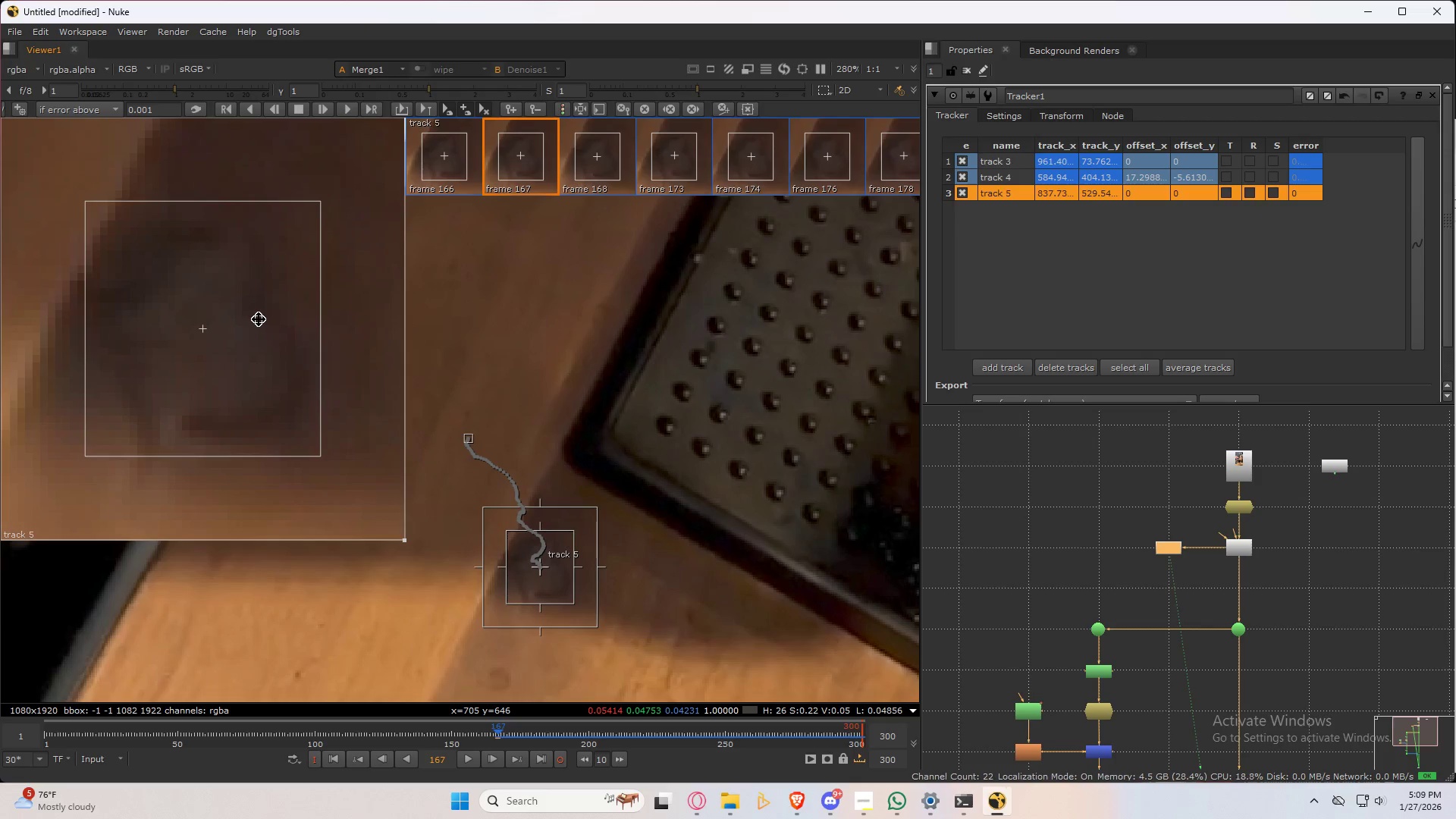 
key(ArrowLeft)
 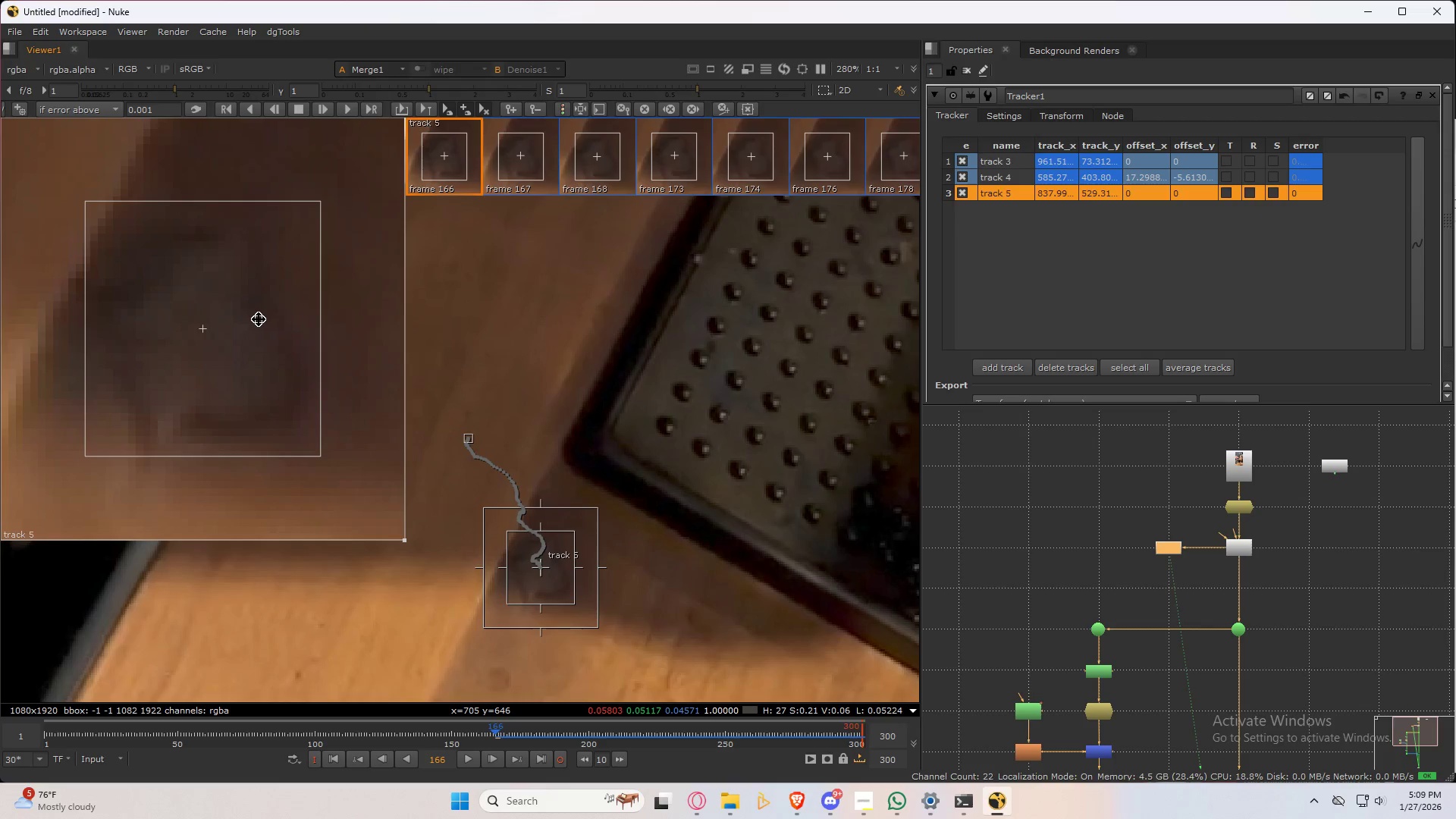 
key(ArrowLeft)
 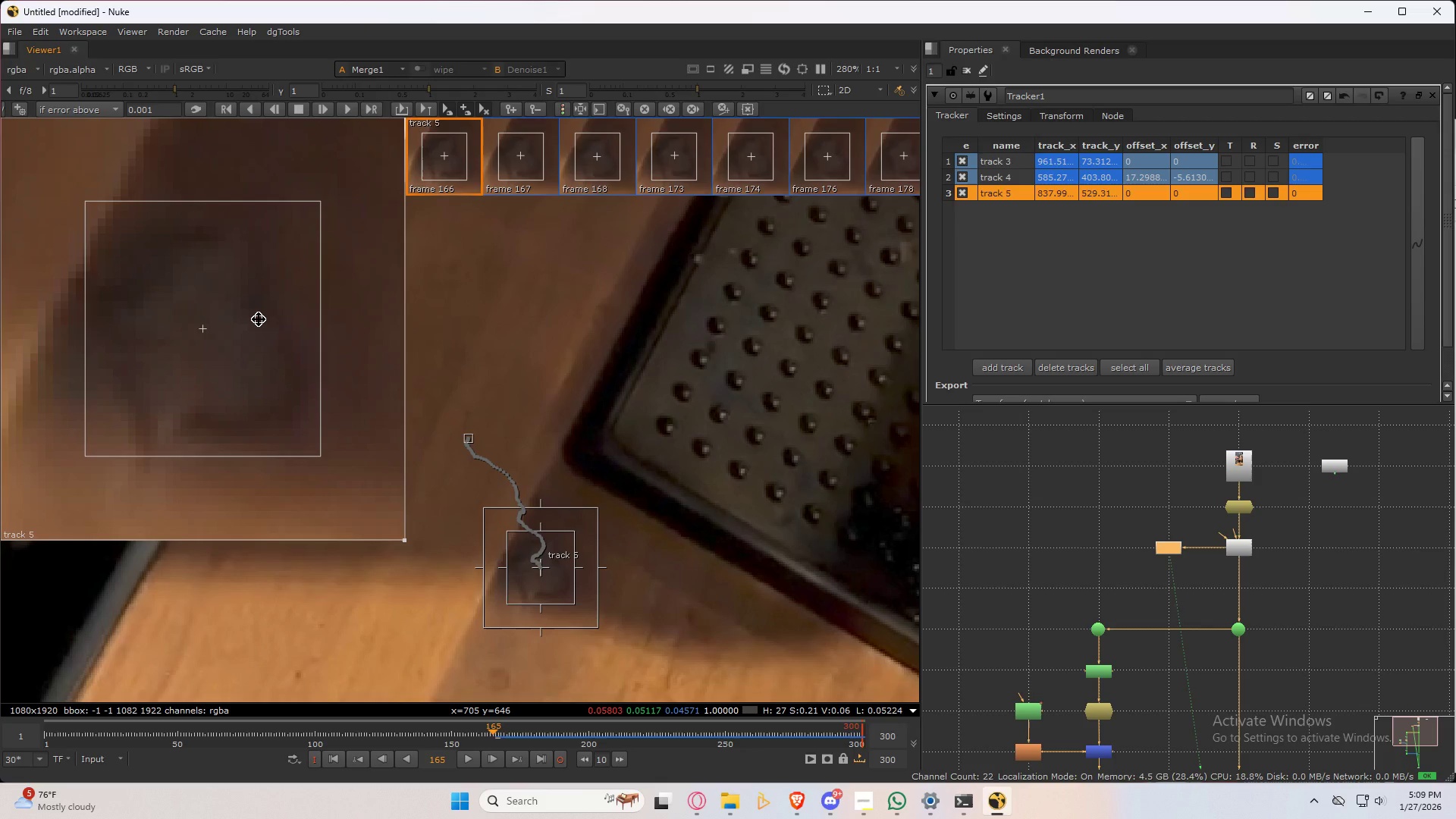 
key(ArrowRight)
 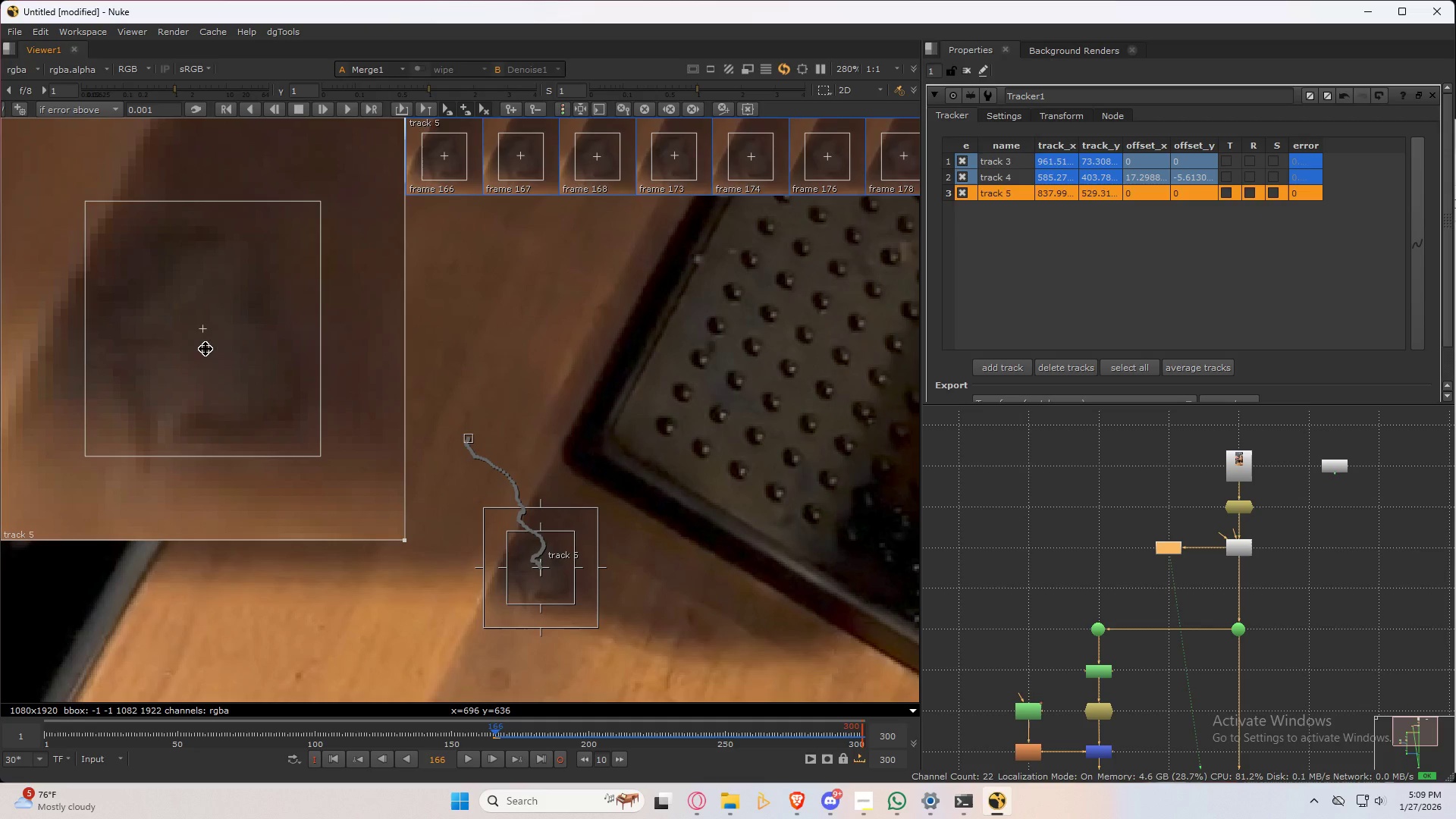 
key(ArrowRight)
 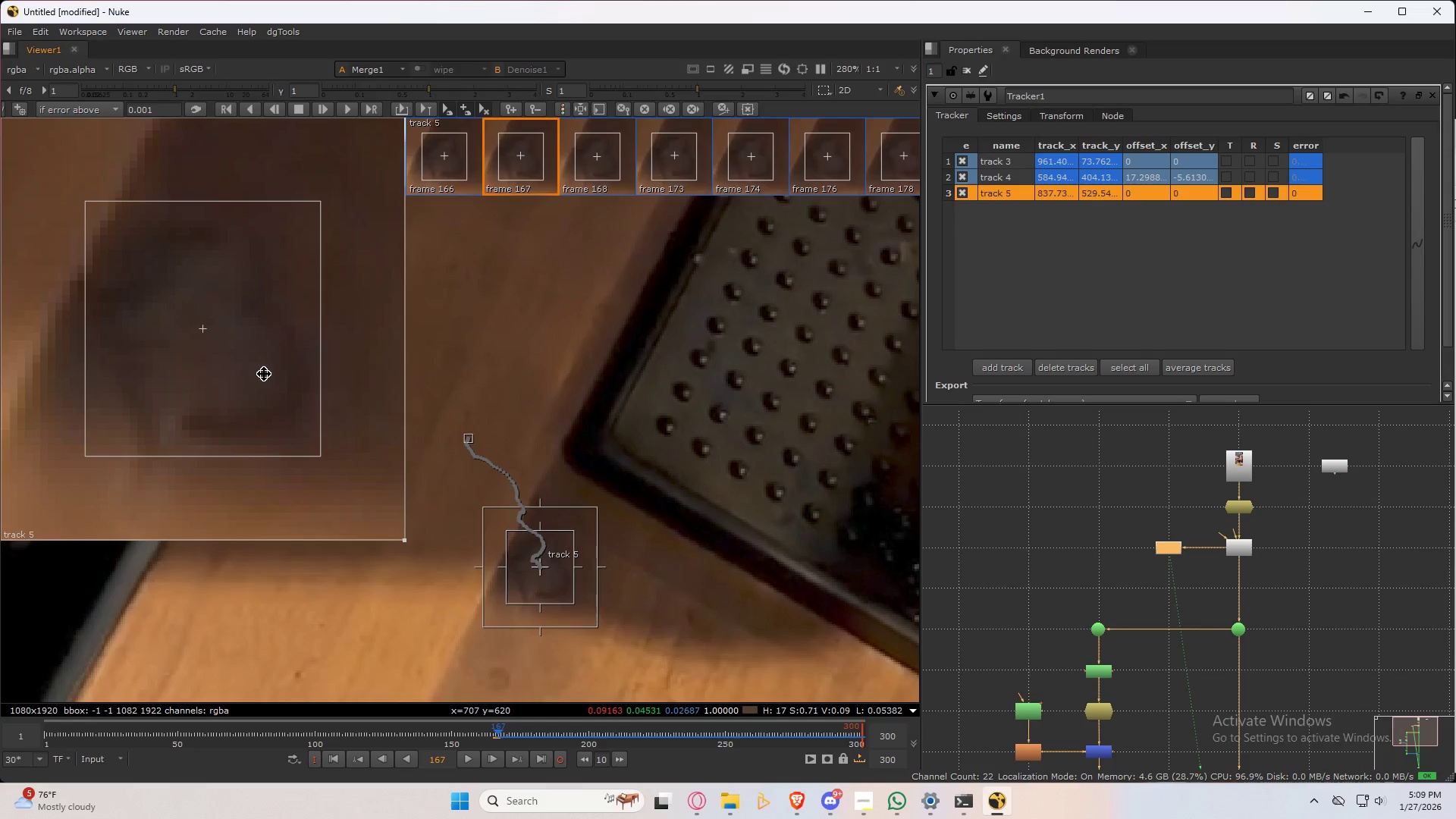 
key(ArrowLeft)
 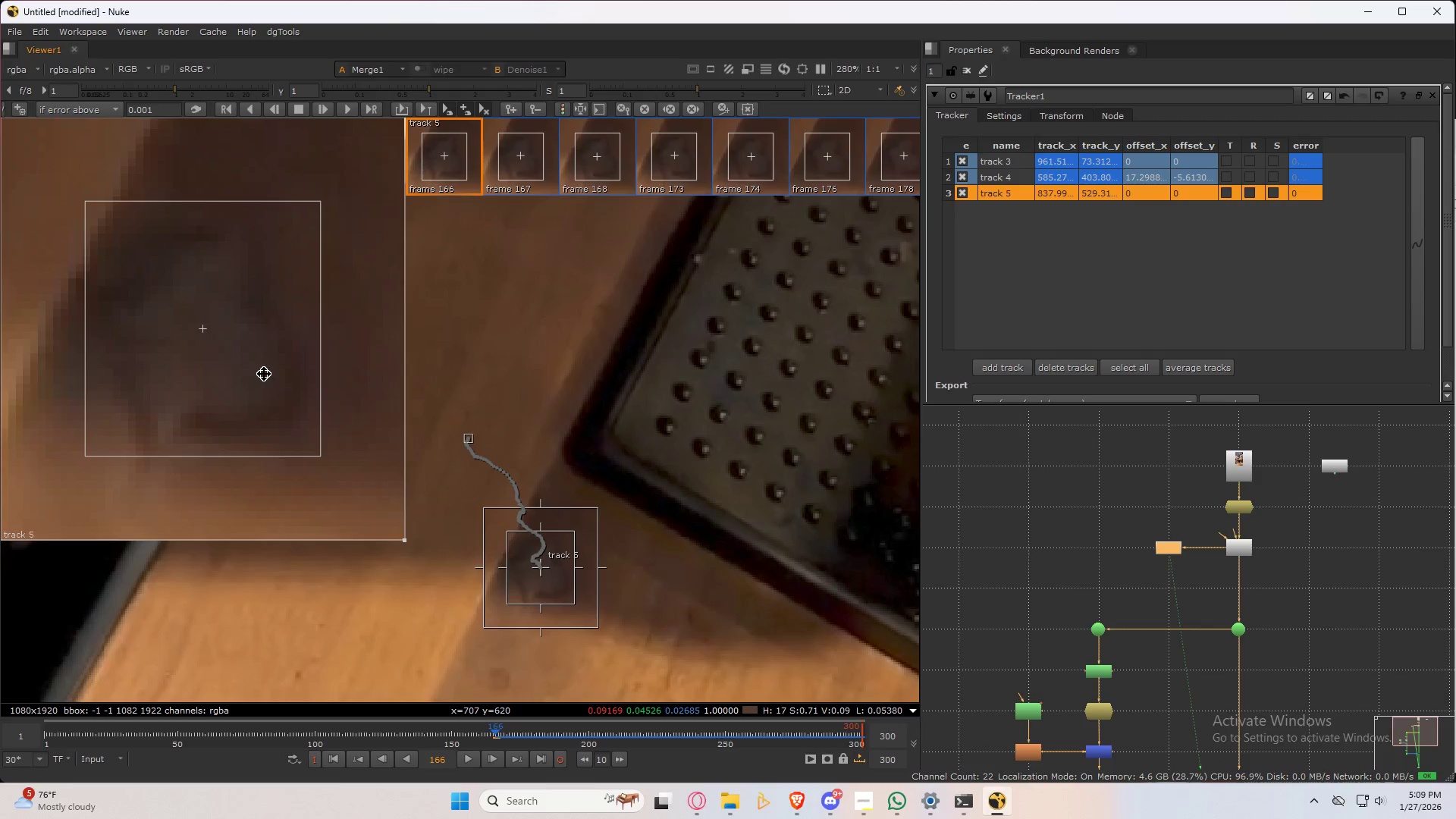 
hold_key(key=ArrowRight, duration=0.31)
 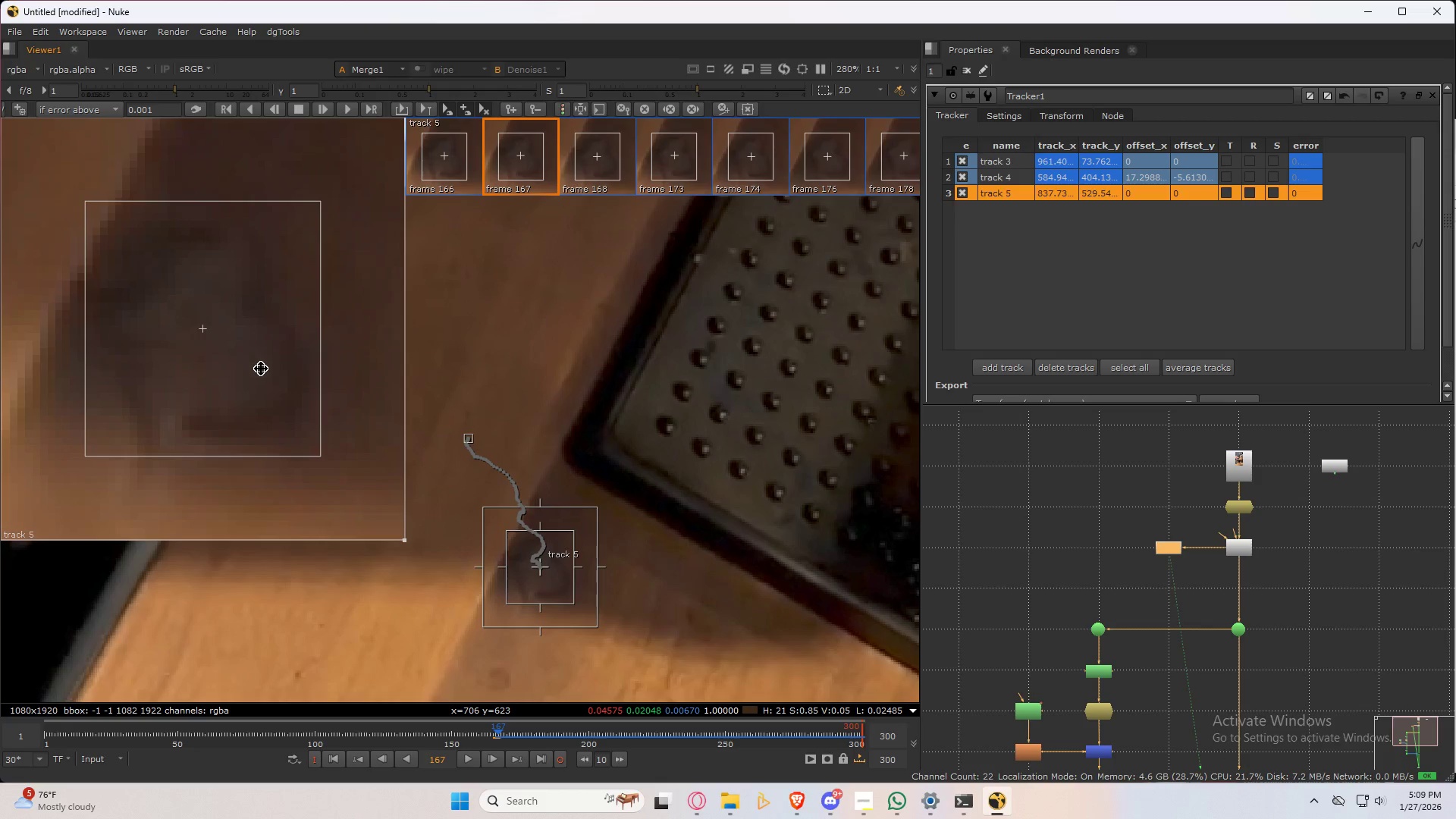 
key(ArrowLeft)
 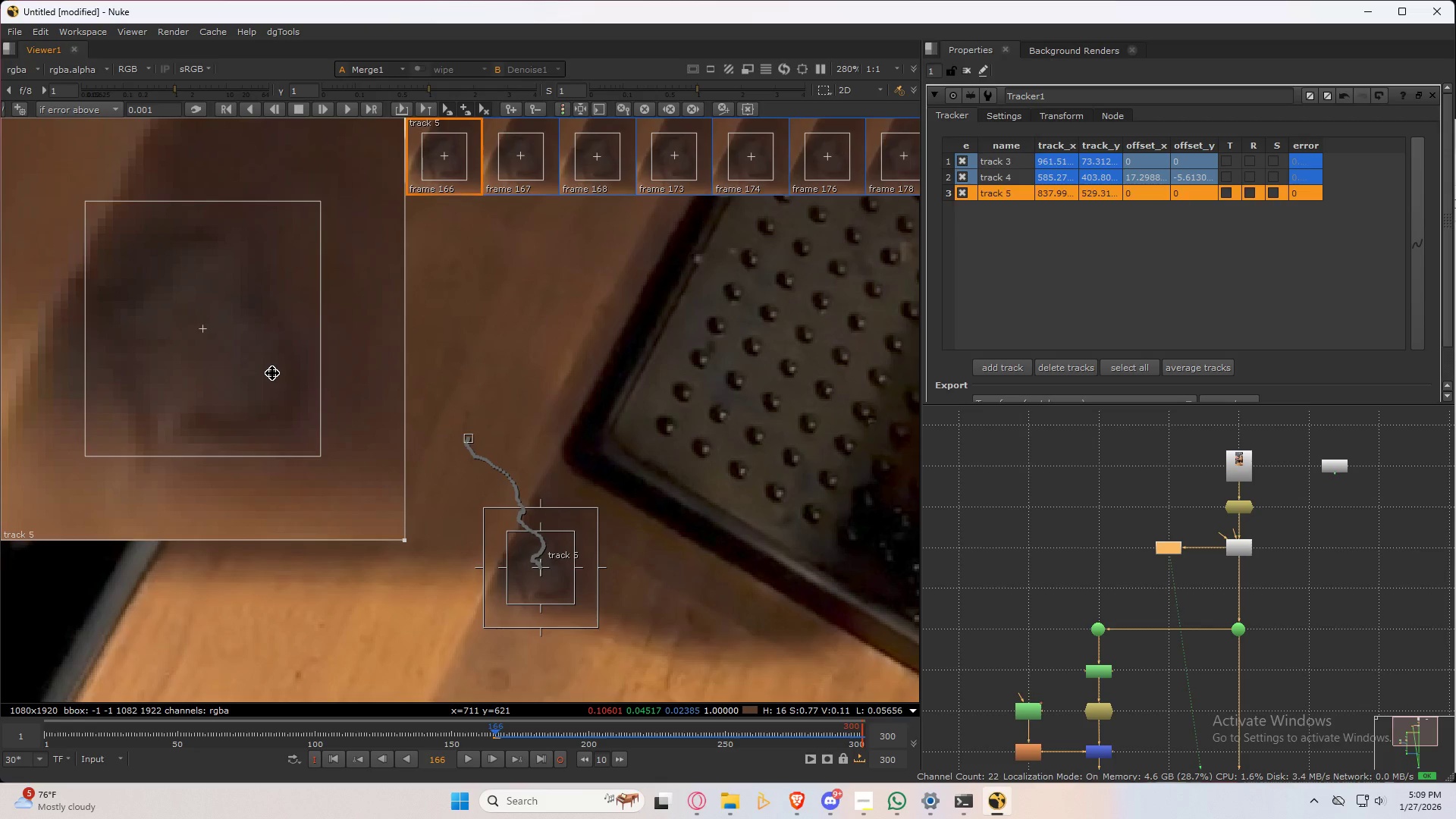 
key(ArrowRight)
 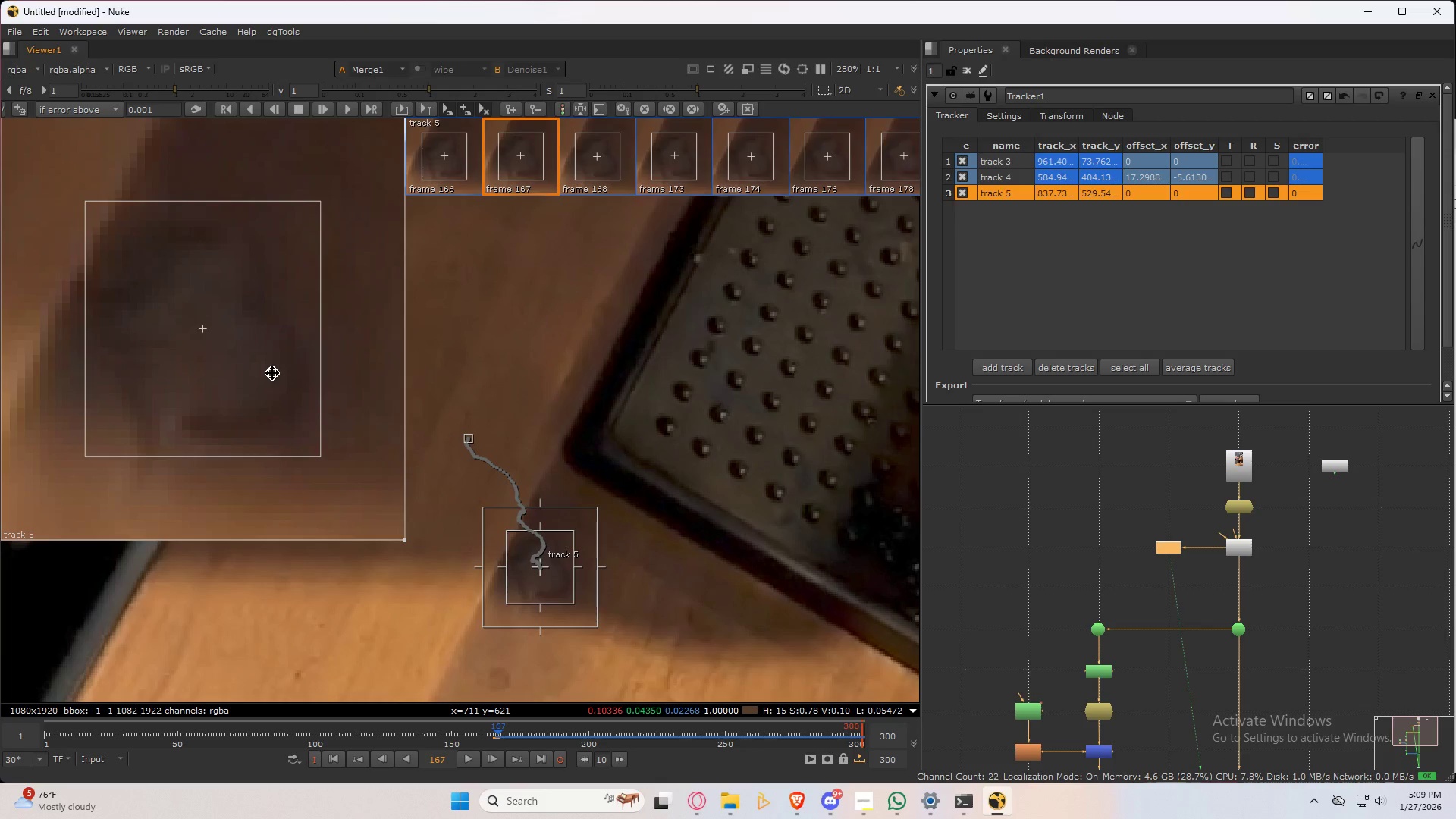 
key(ArrowLeft)
 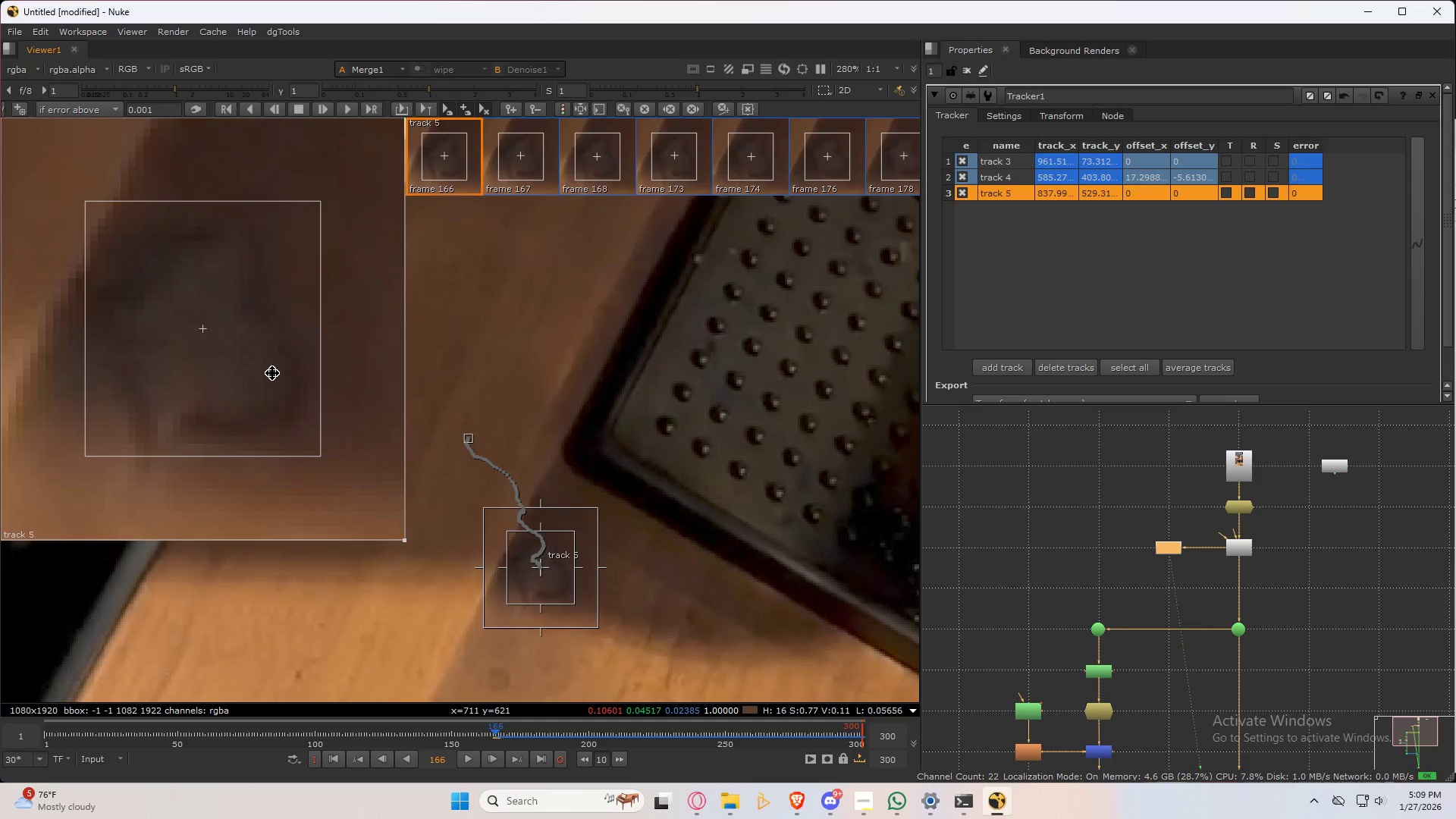 
key(ArrowRight)
 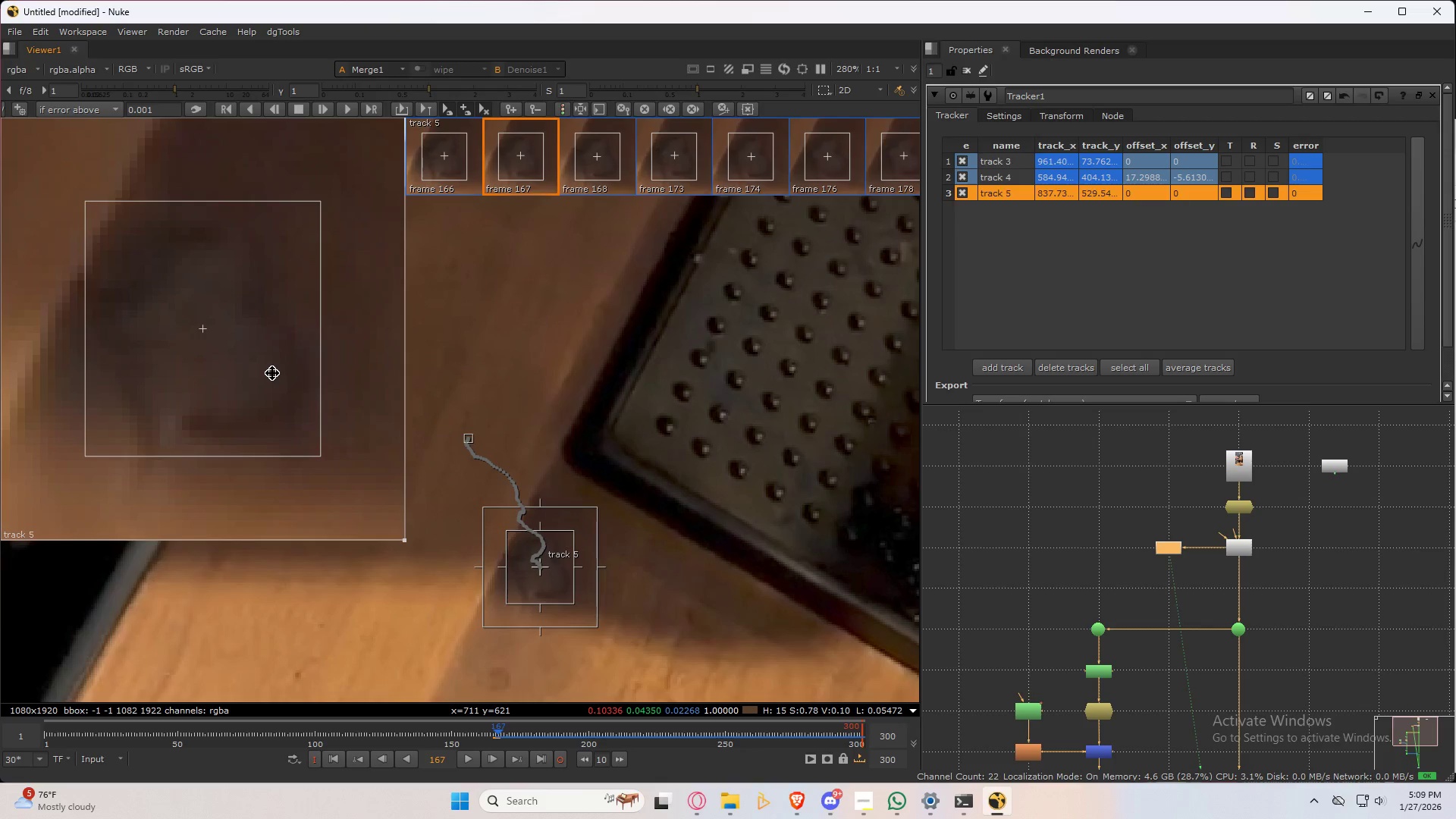 
key(ArrowLeft)
 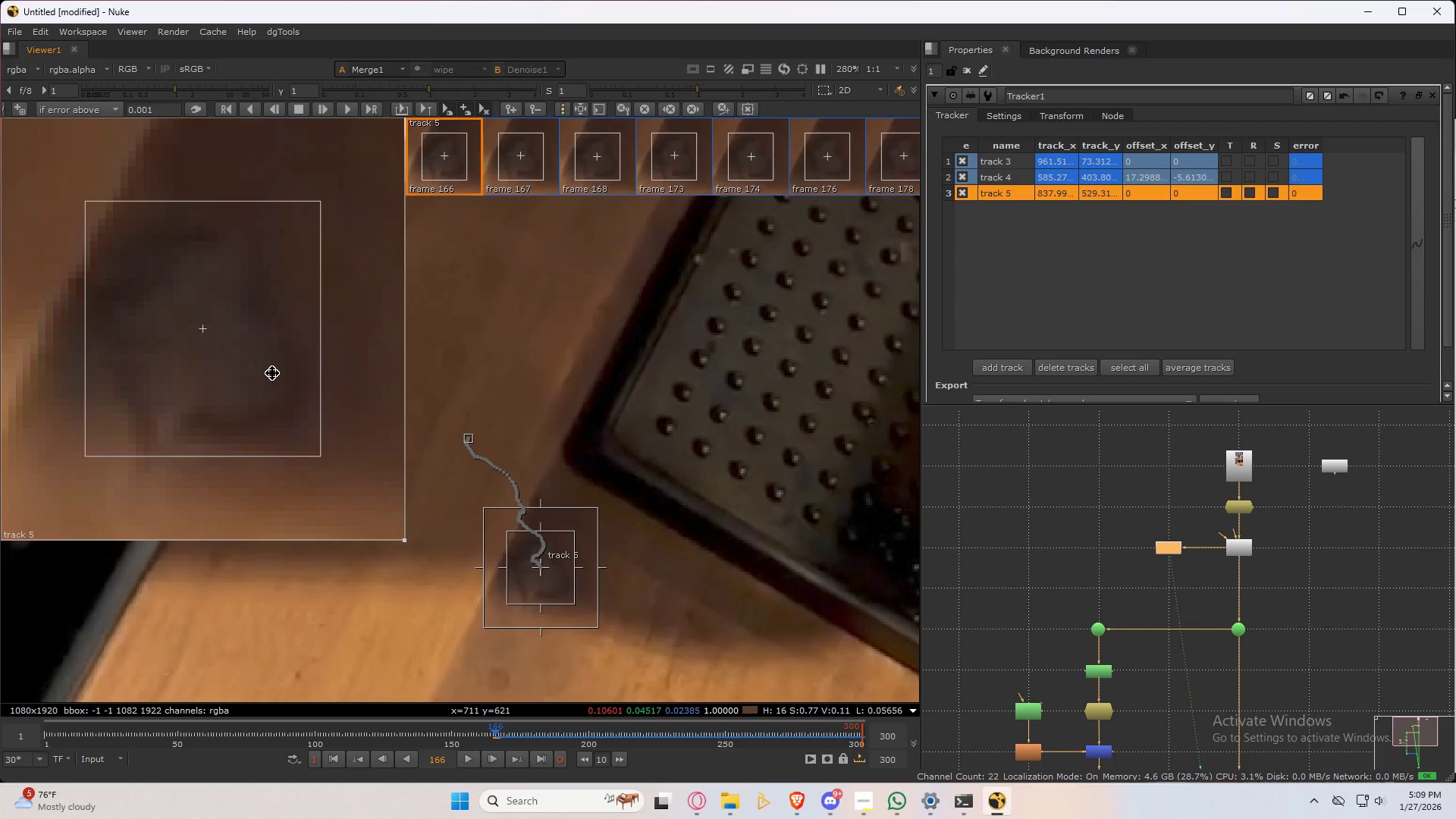 
key(ArrowRight)
 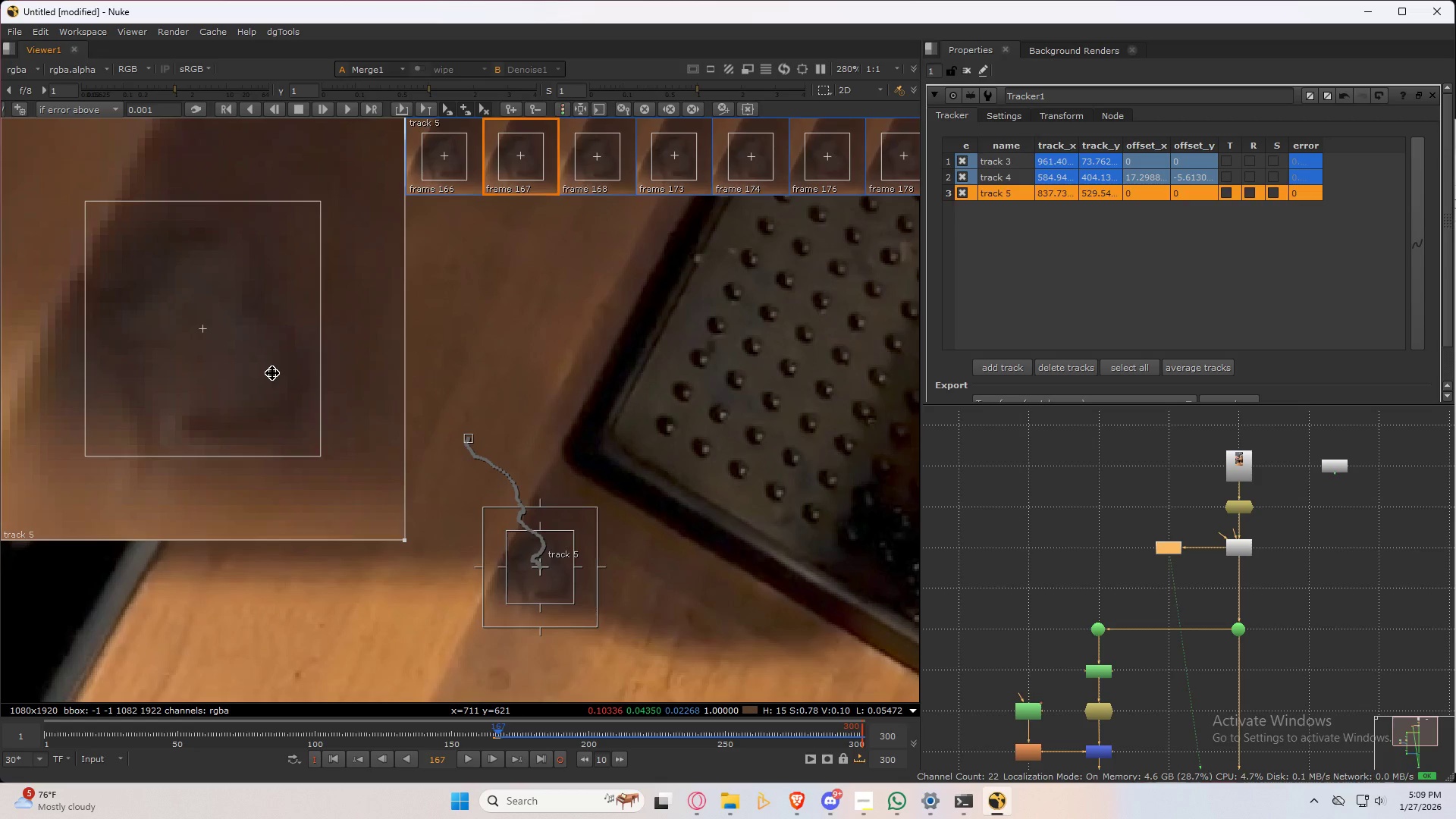 
key(ArrowLeft)
 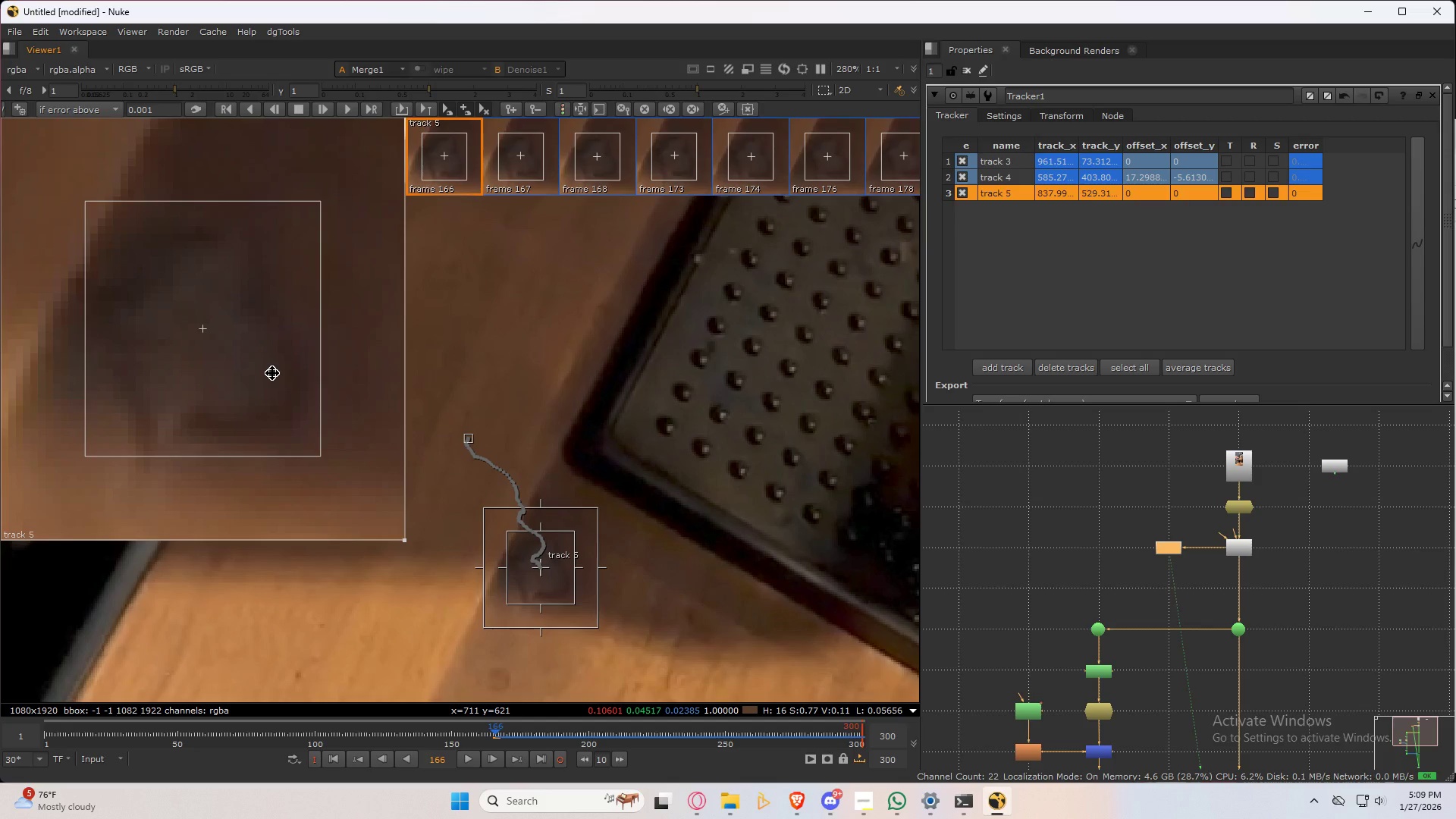 
key(ArrowRight)
 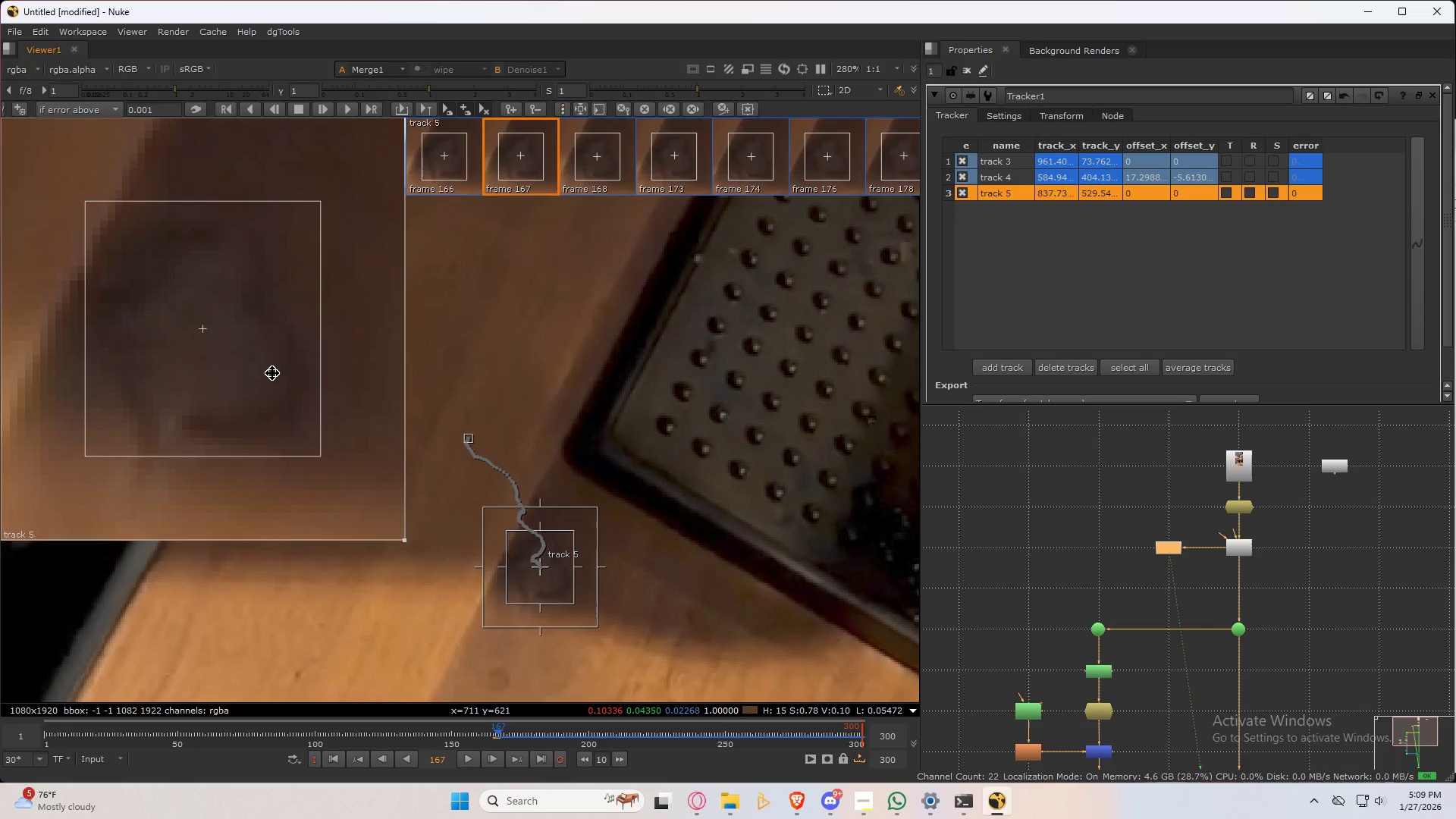 
key(ArrowLeft)
 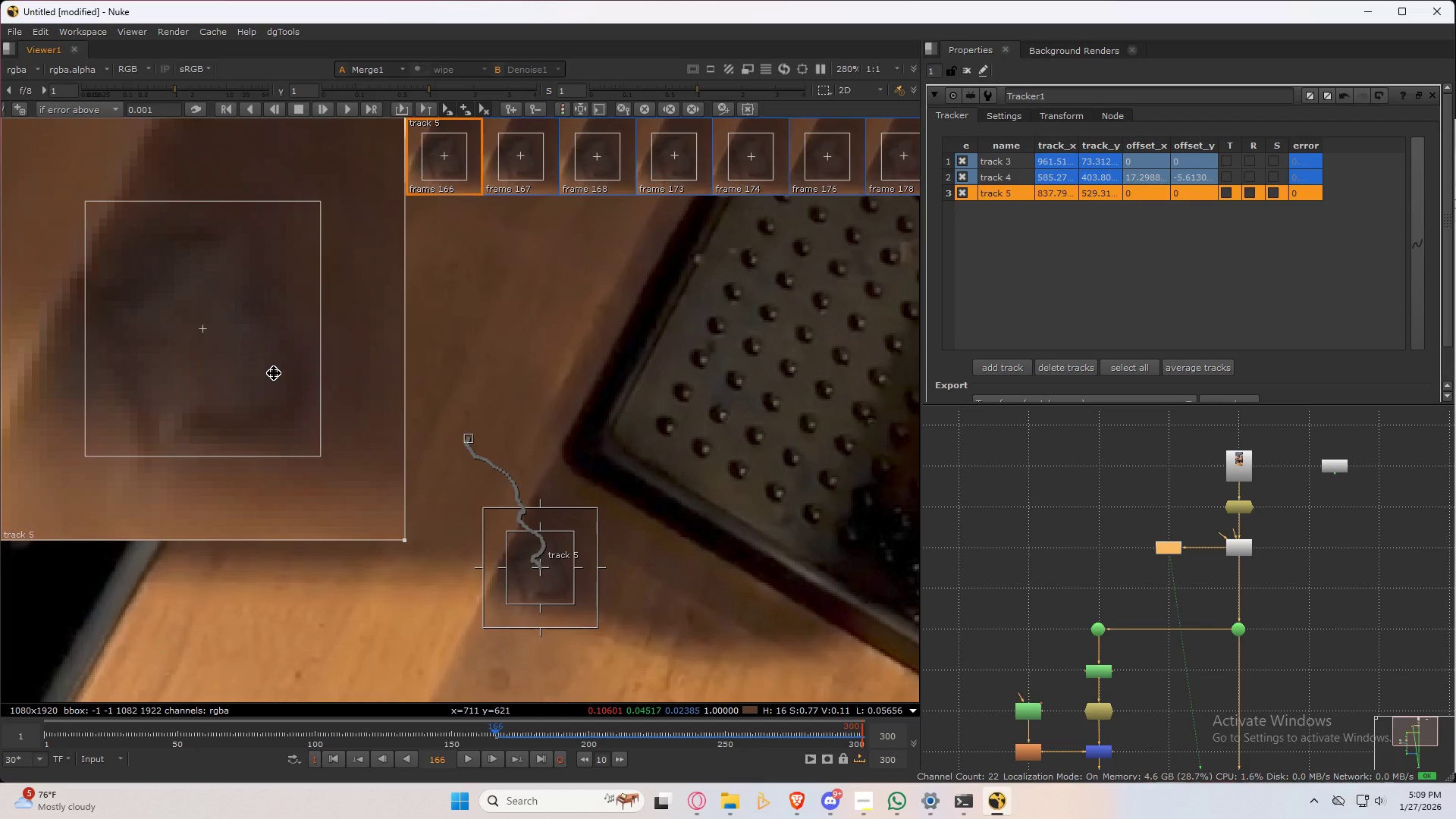 
key(ArrowRight)
 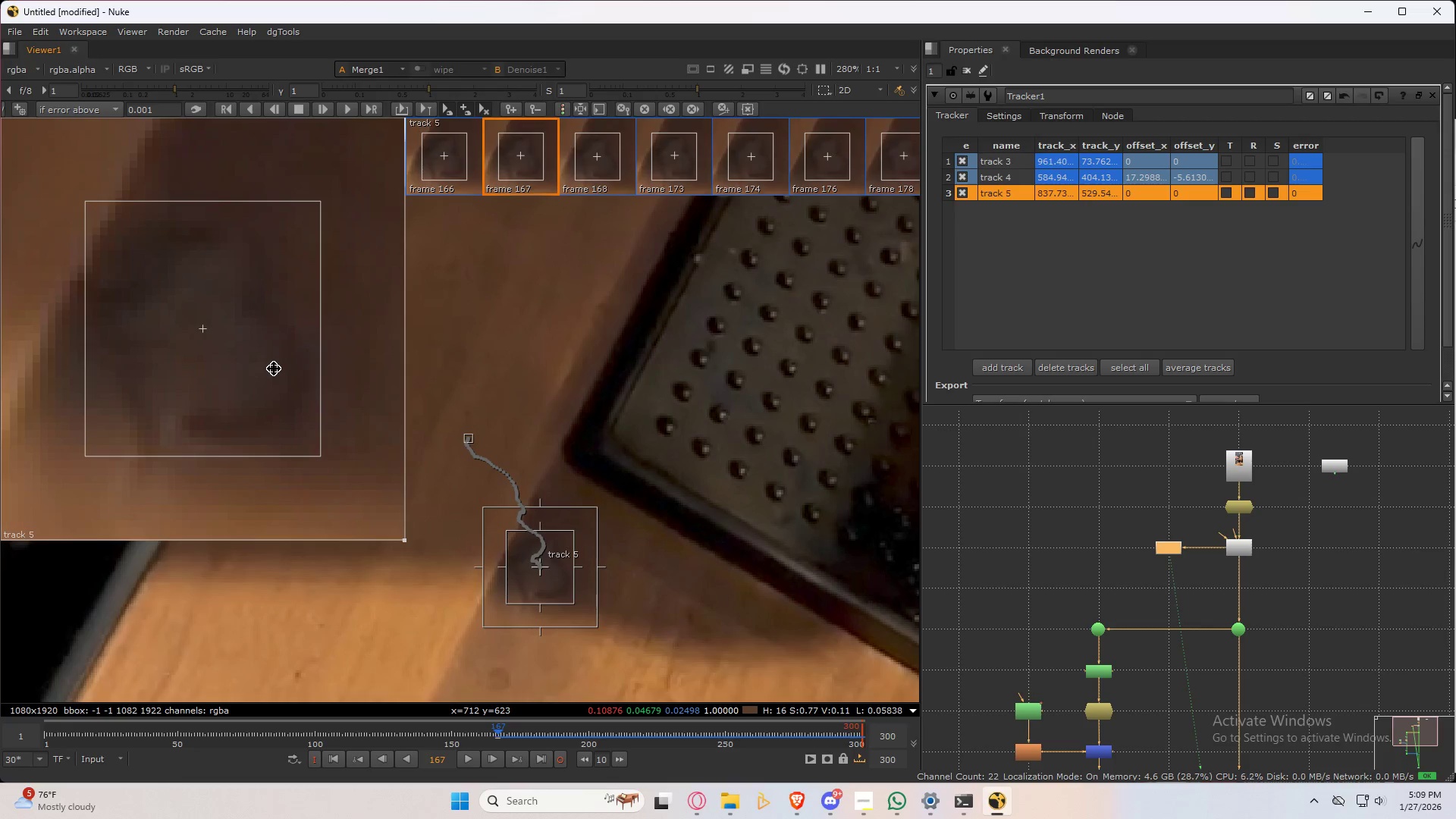 
key(ArrowLeft)
 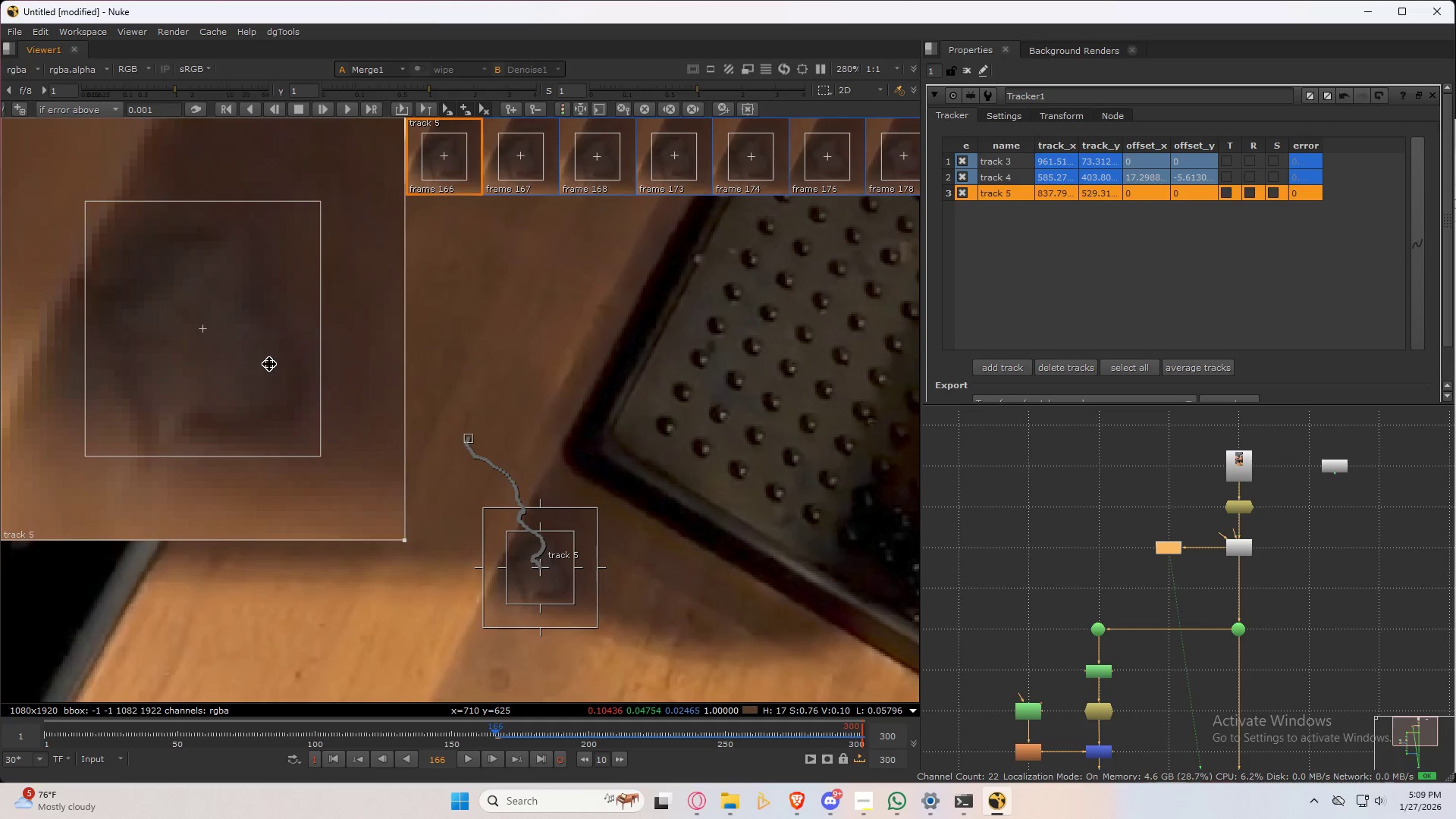 
key(ArrowRight)
 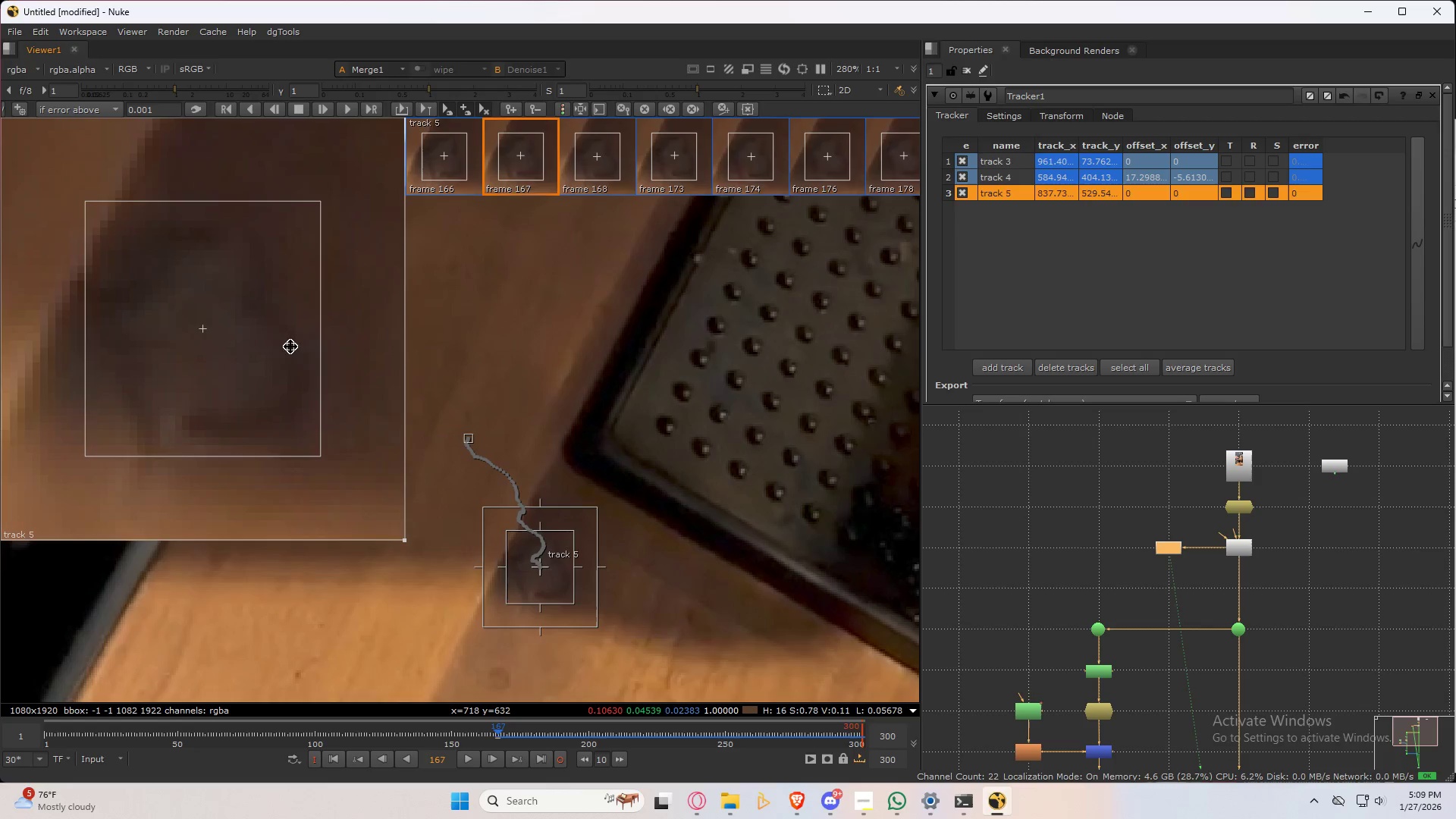 
key(ArrowLeft)
 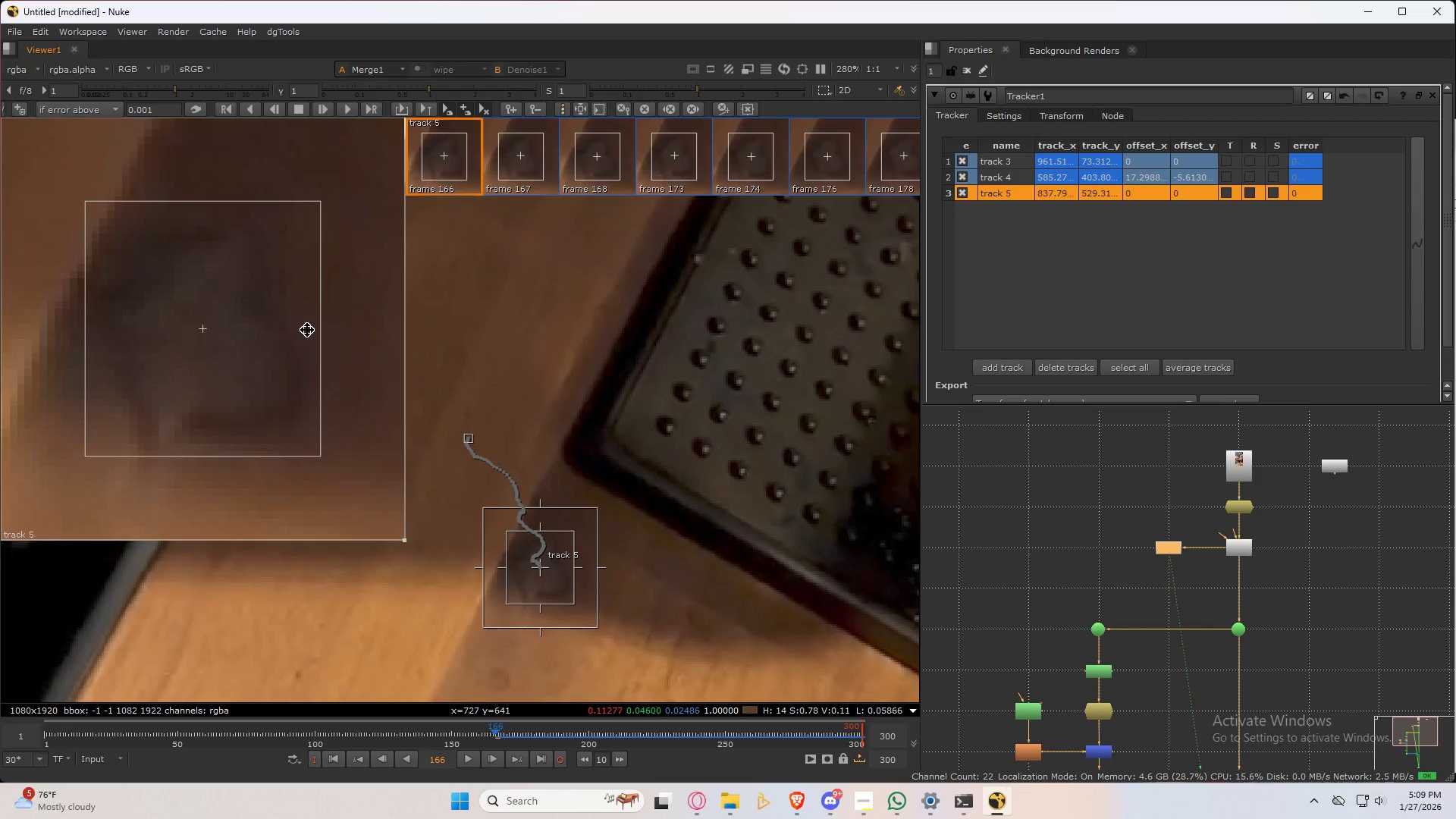 
key(ArrowRight)
 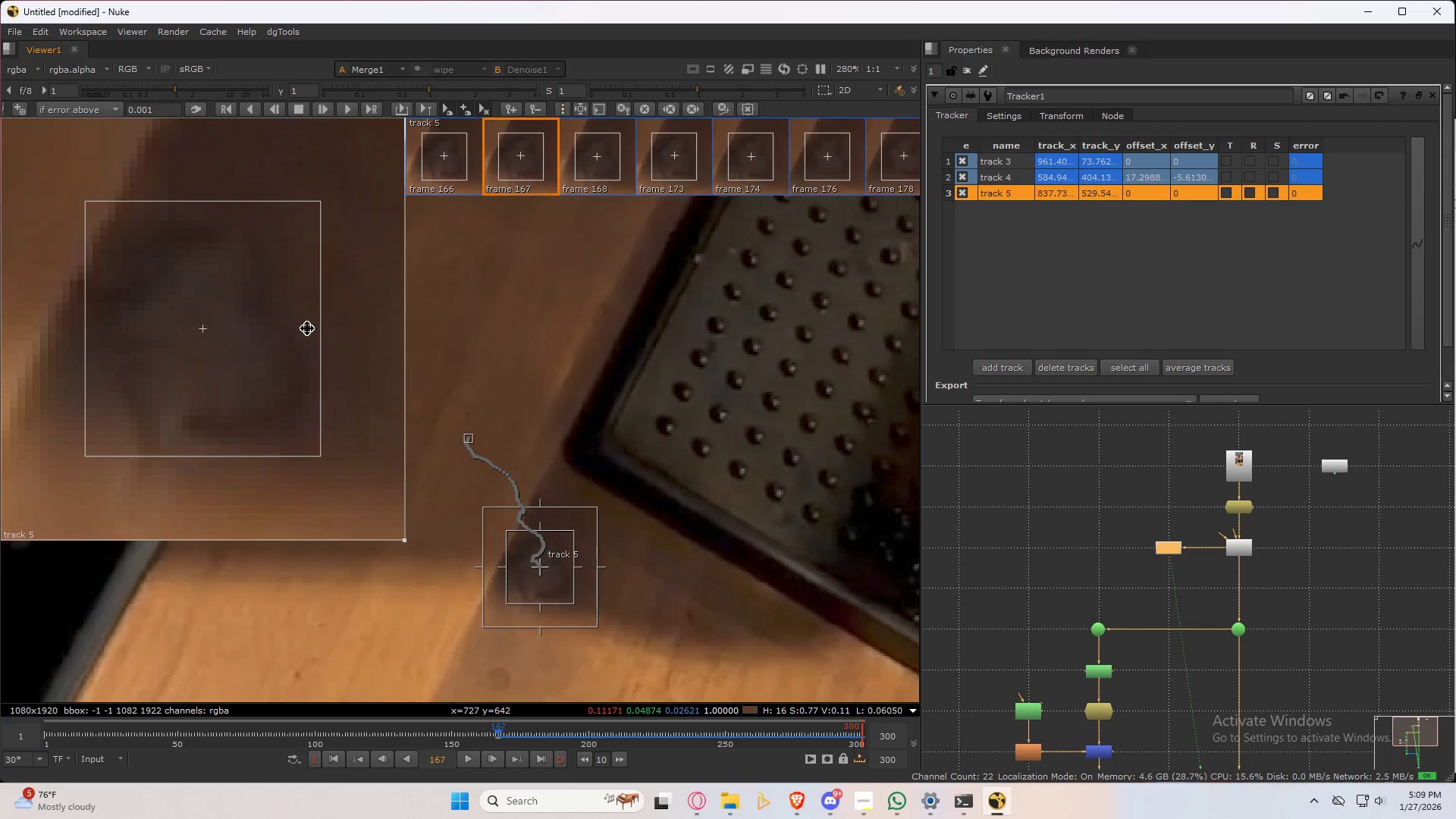 
key(ArrowLeft)
 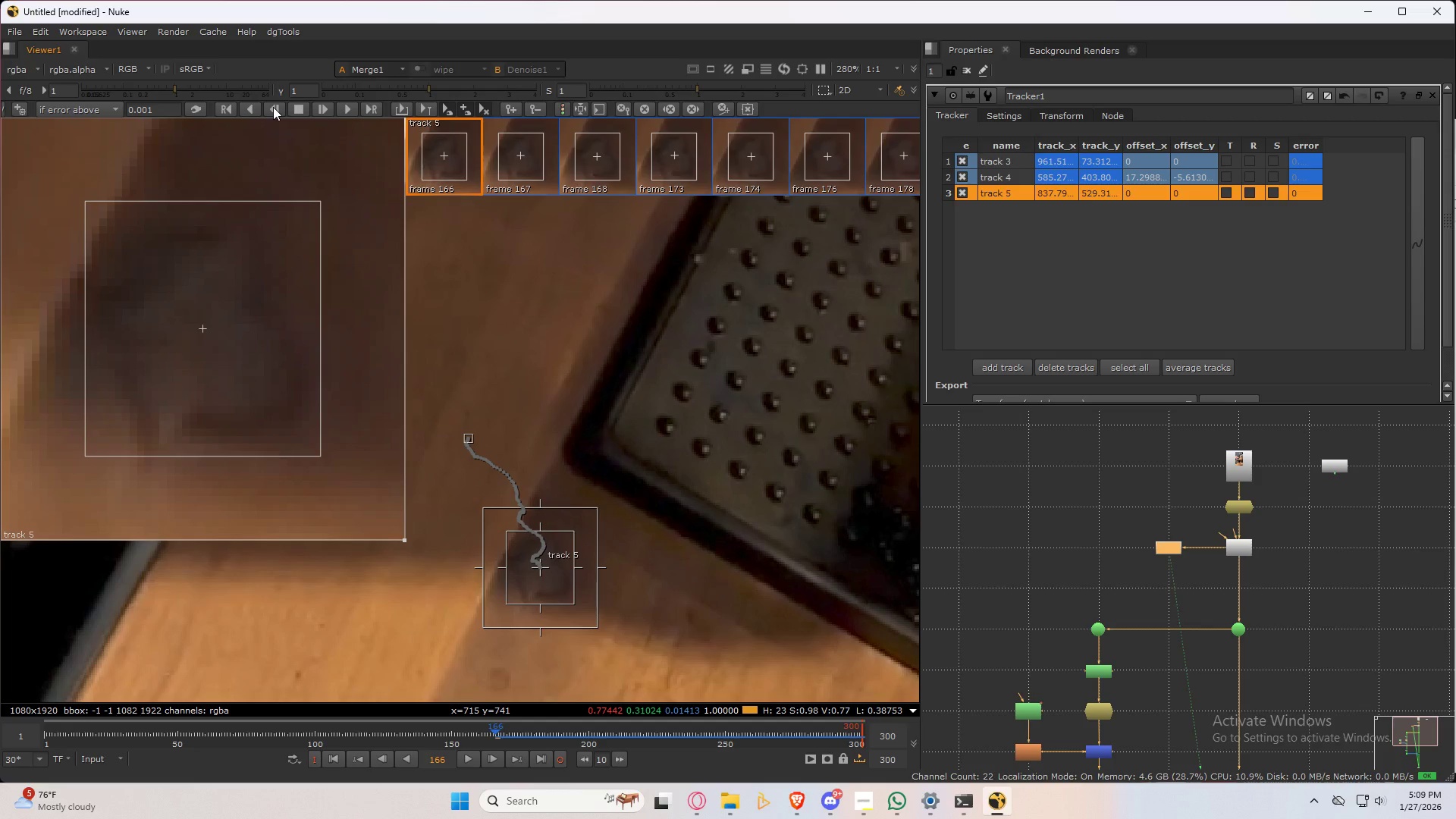 
left_click([275, 109])
 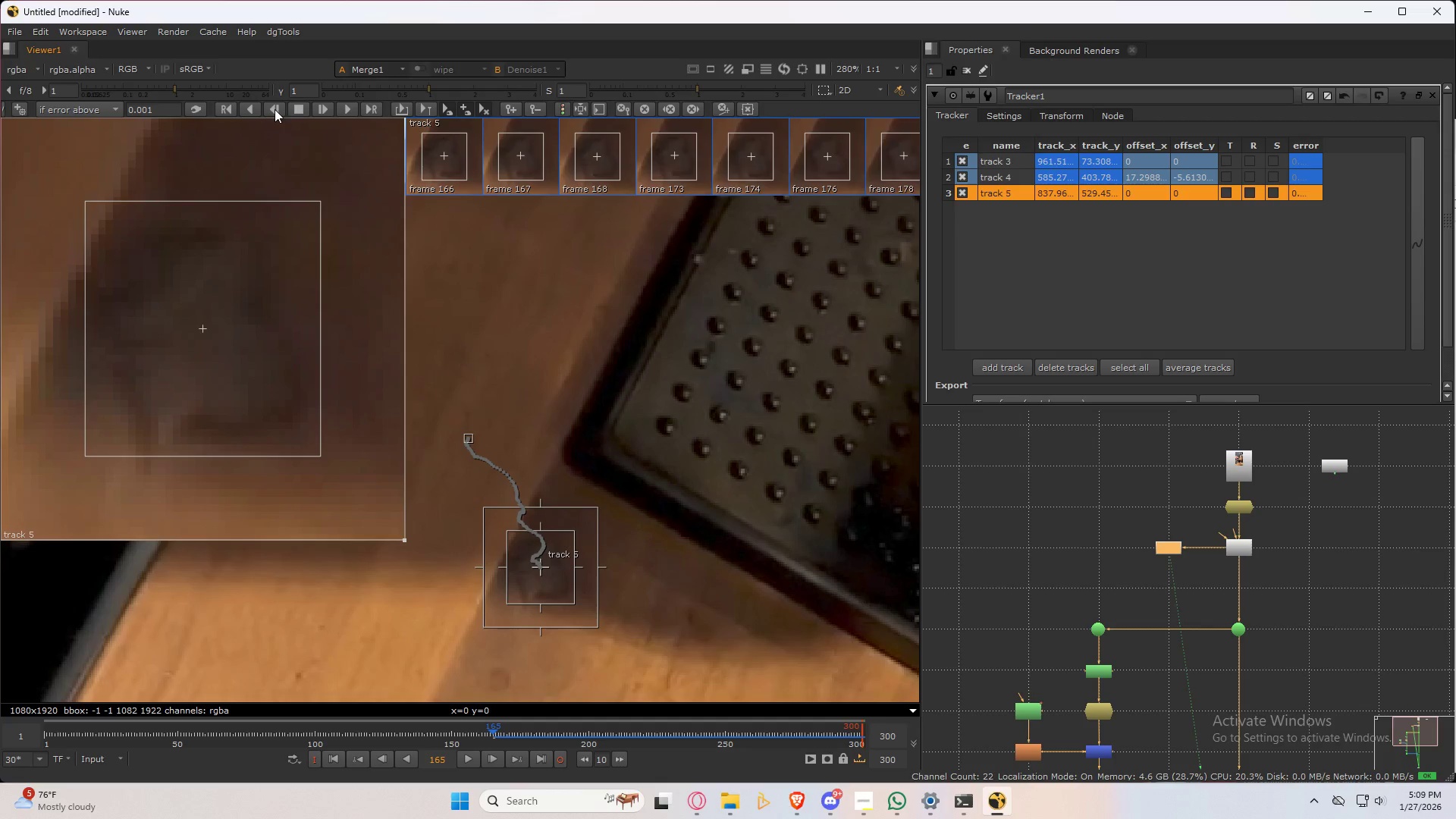 
key(ArrowRight)
 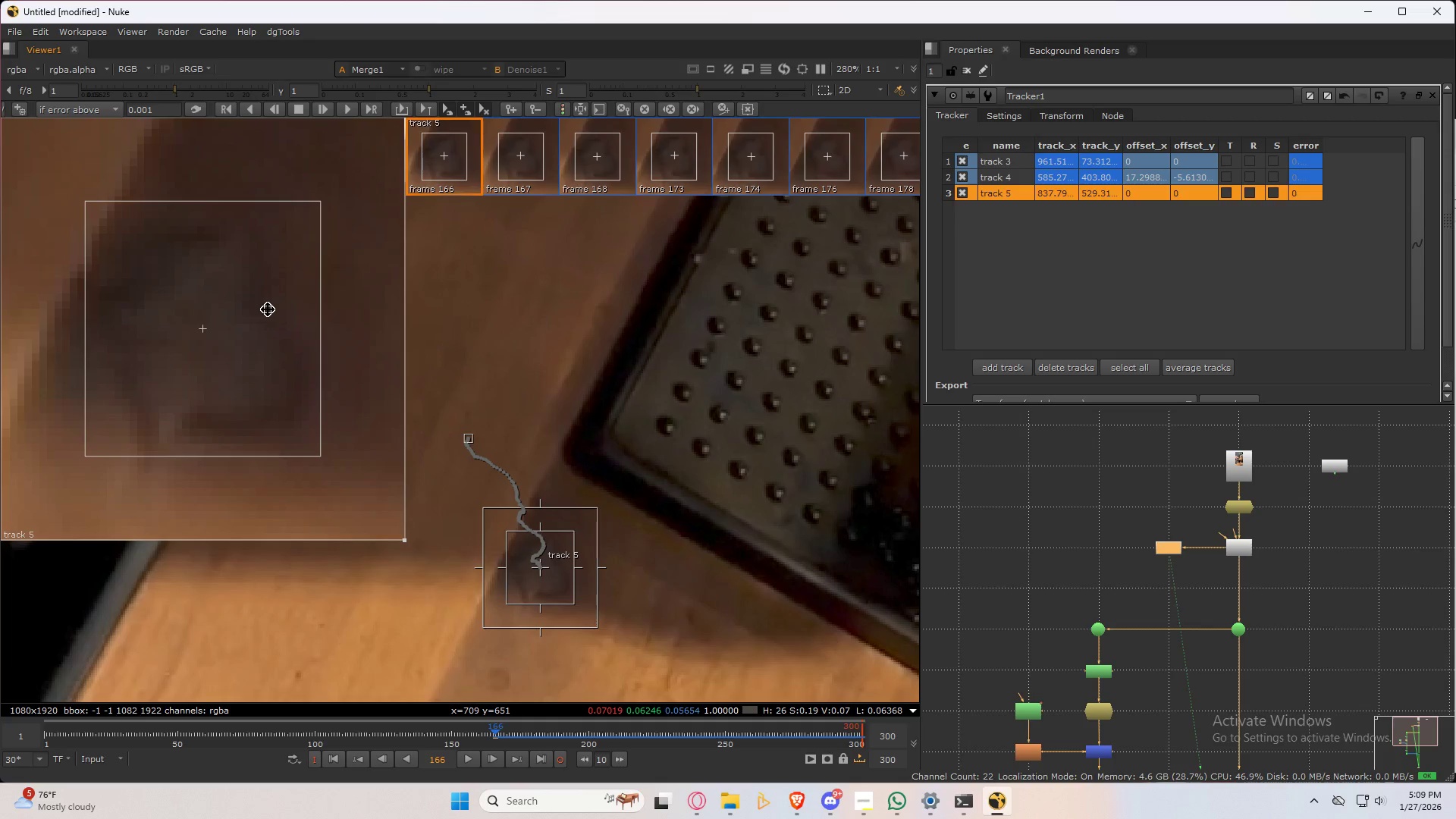 
key(ArrowLeft)
 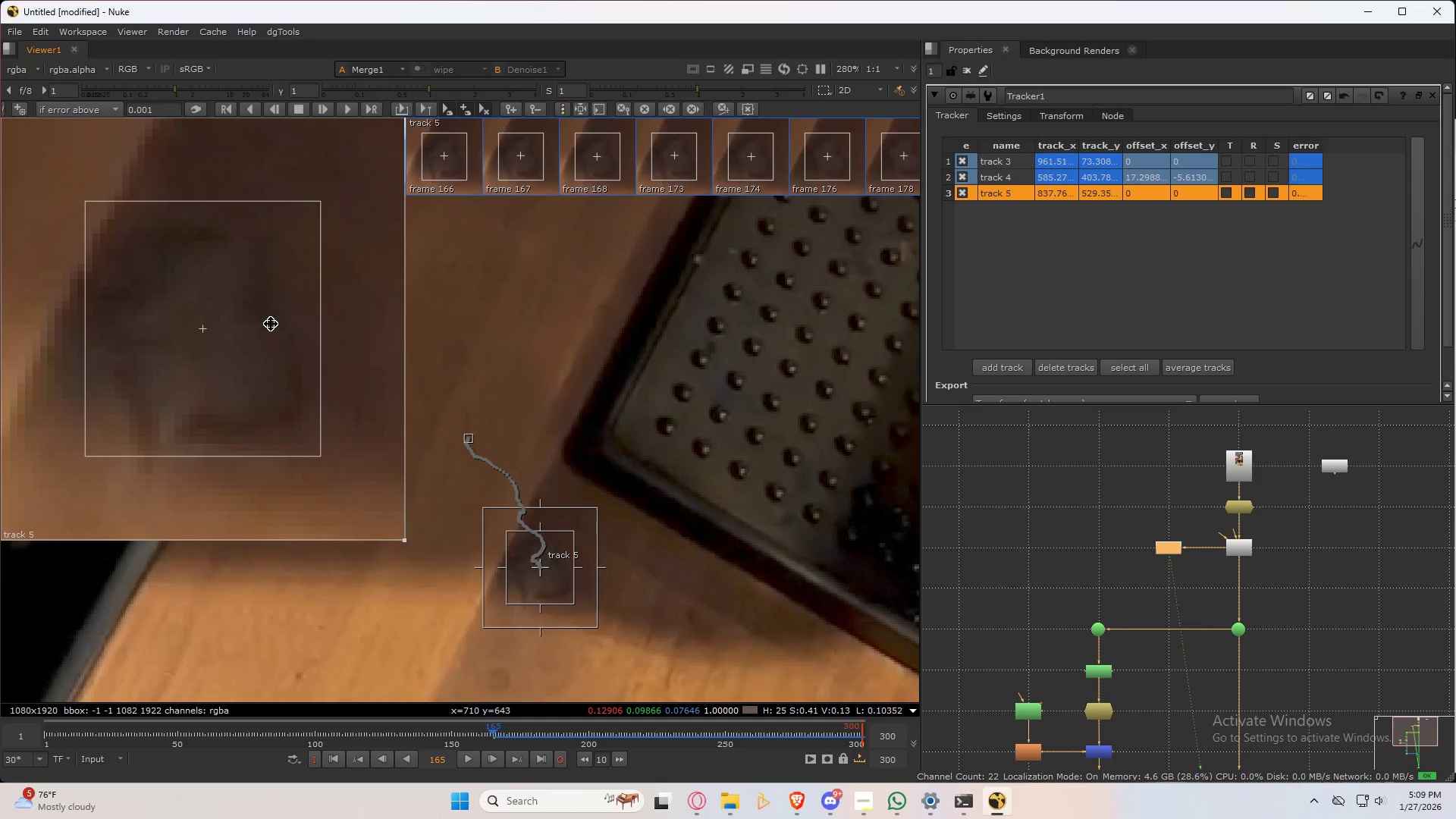 
key(ArrowRight)
 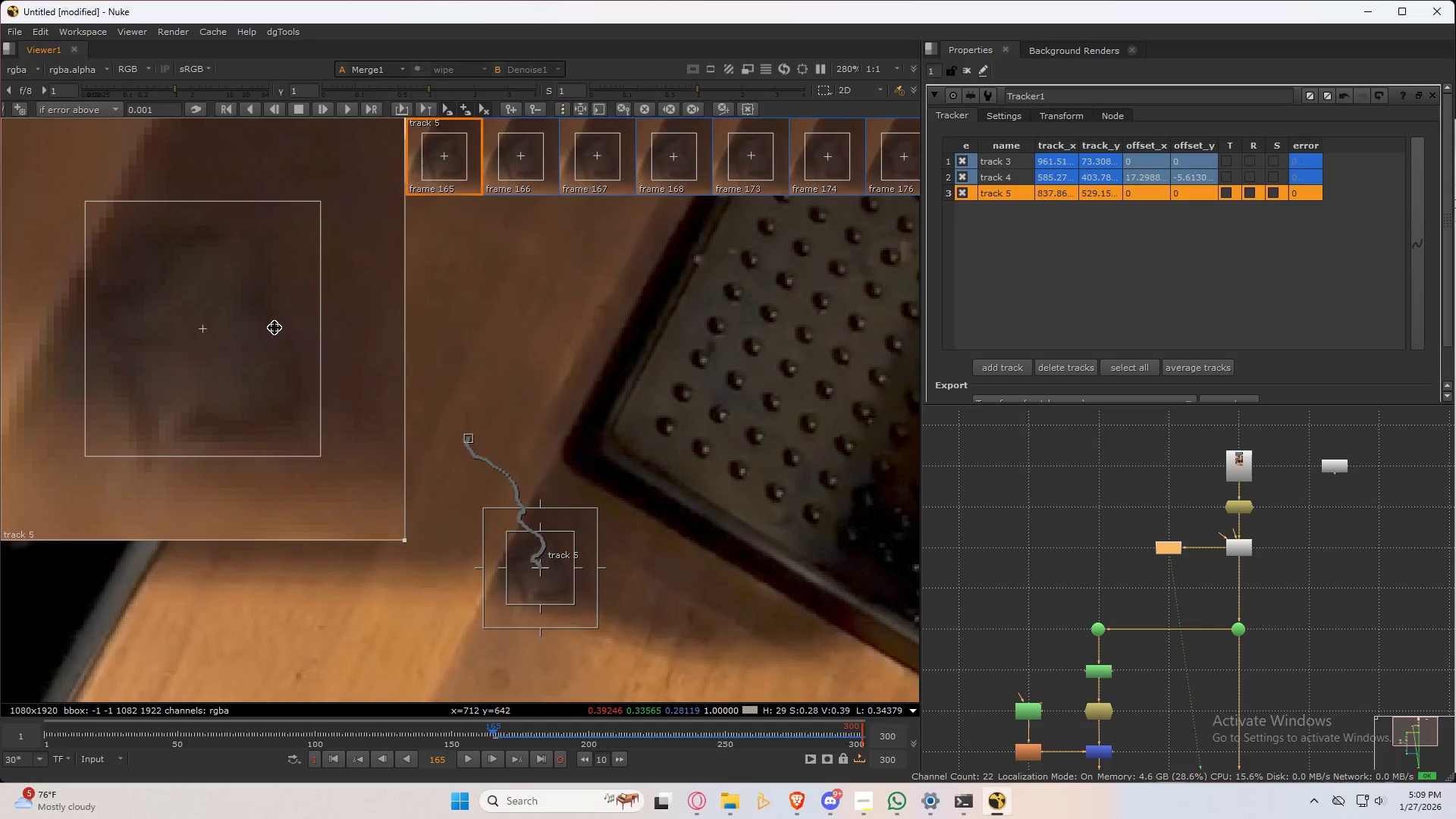 
key(ArrowLeft)
 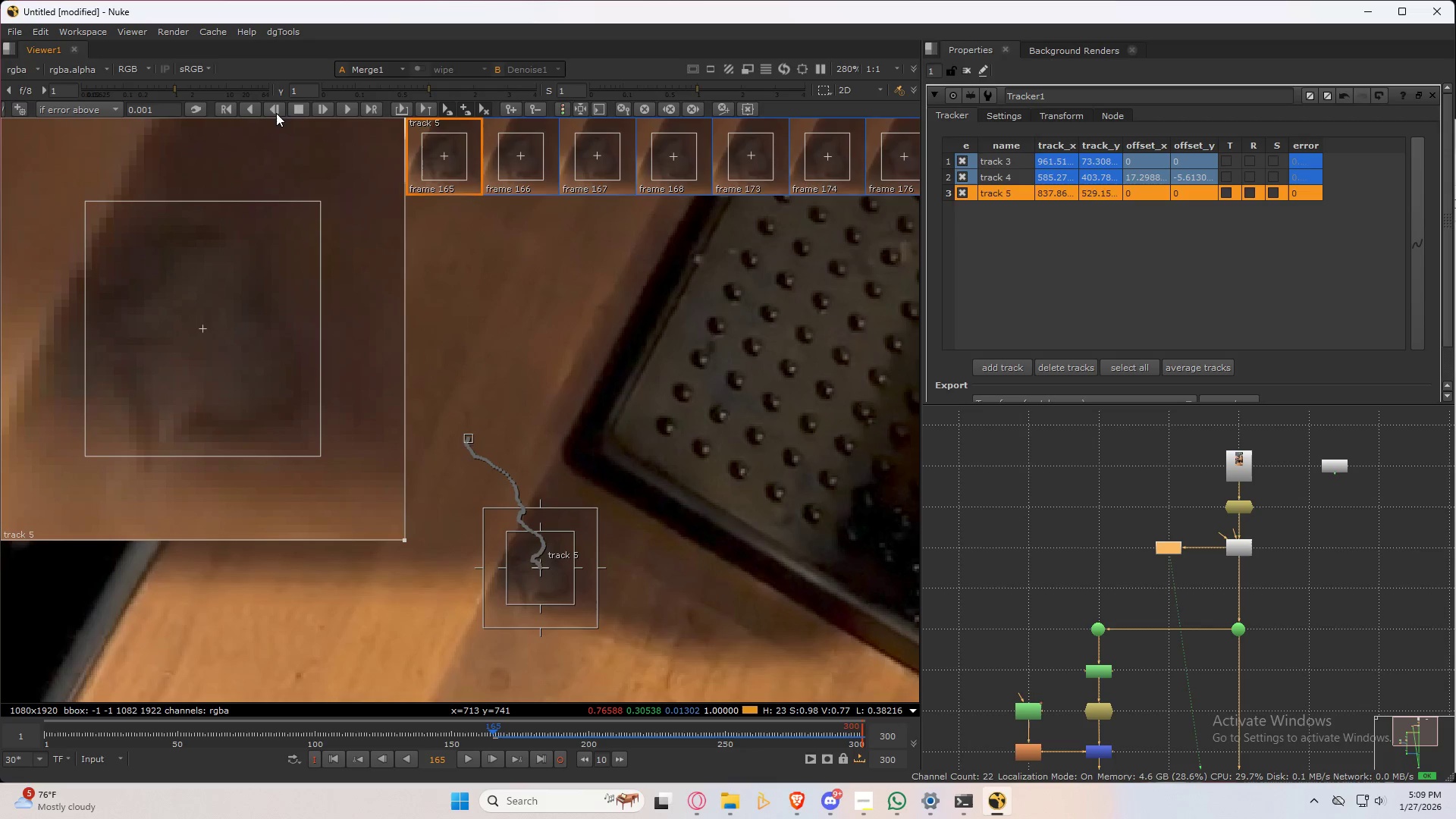 
left_click([276, 110])
 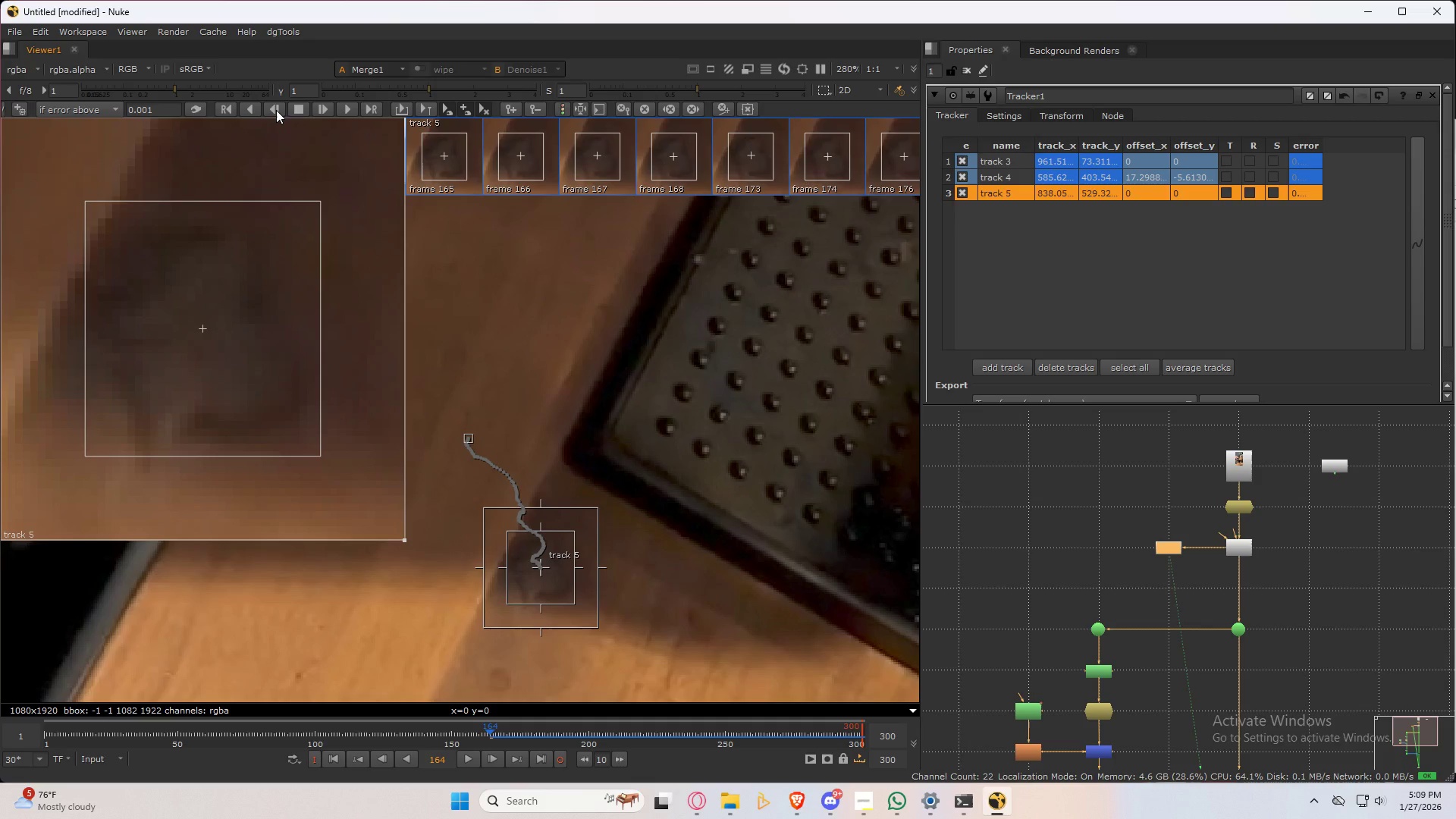 
key(ArrowRight)
 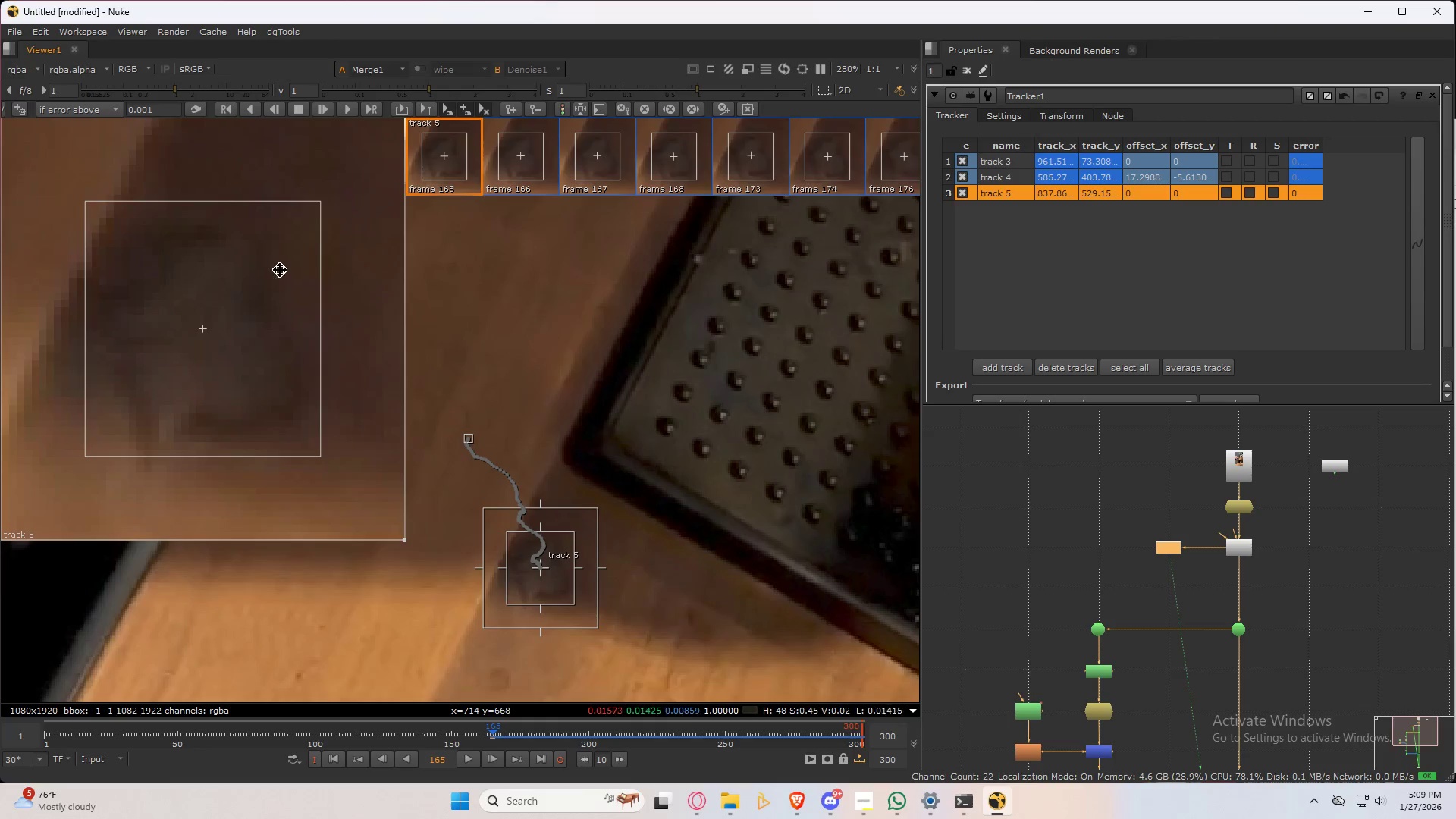 
key(ArrowLeft)
 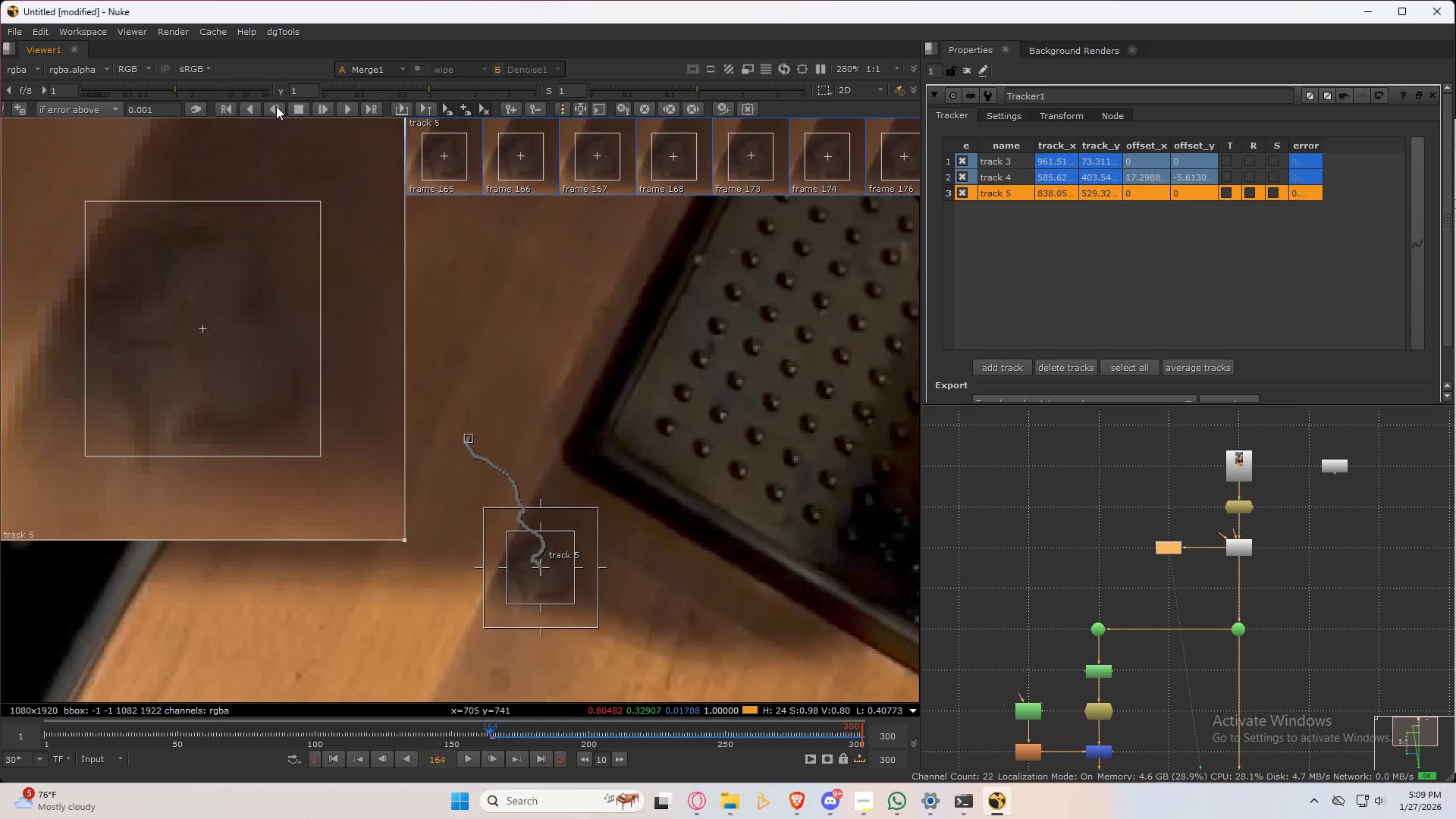 
left_click([278, 104])
 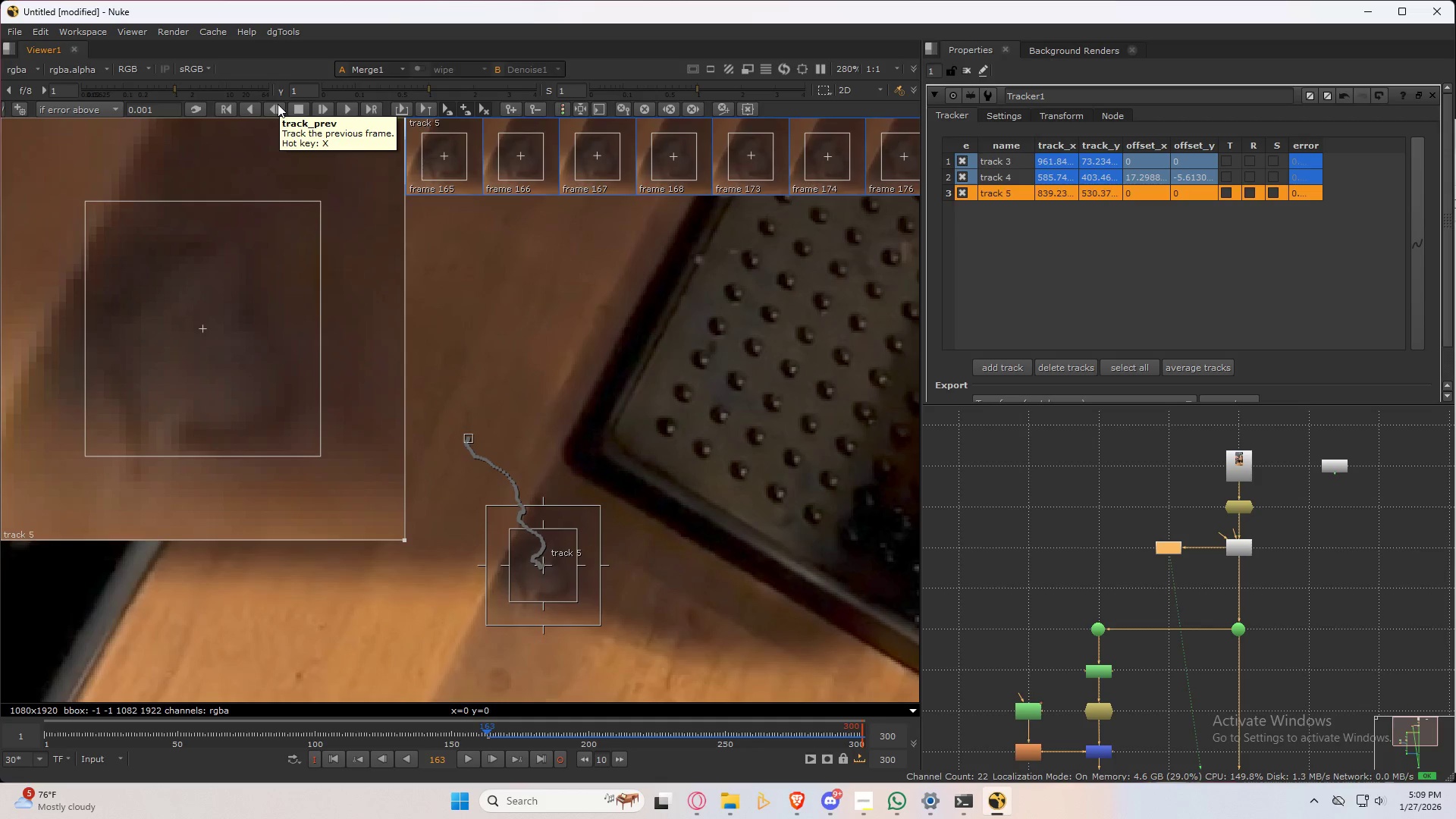 
left_click_drag(start_coordinate=[238, 353], to_coordinate=[243, 333])
 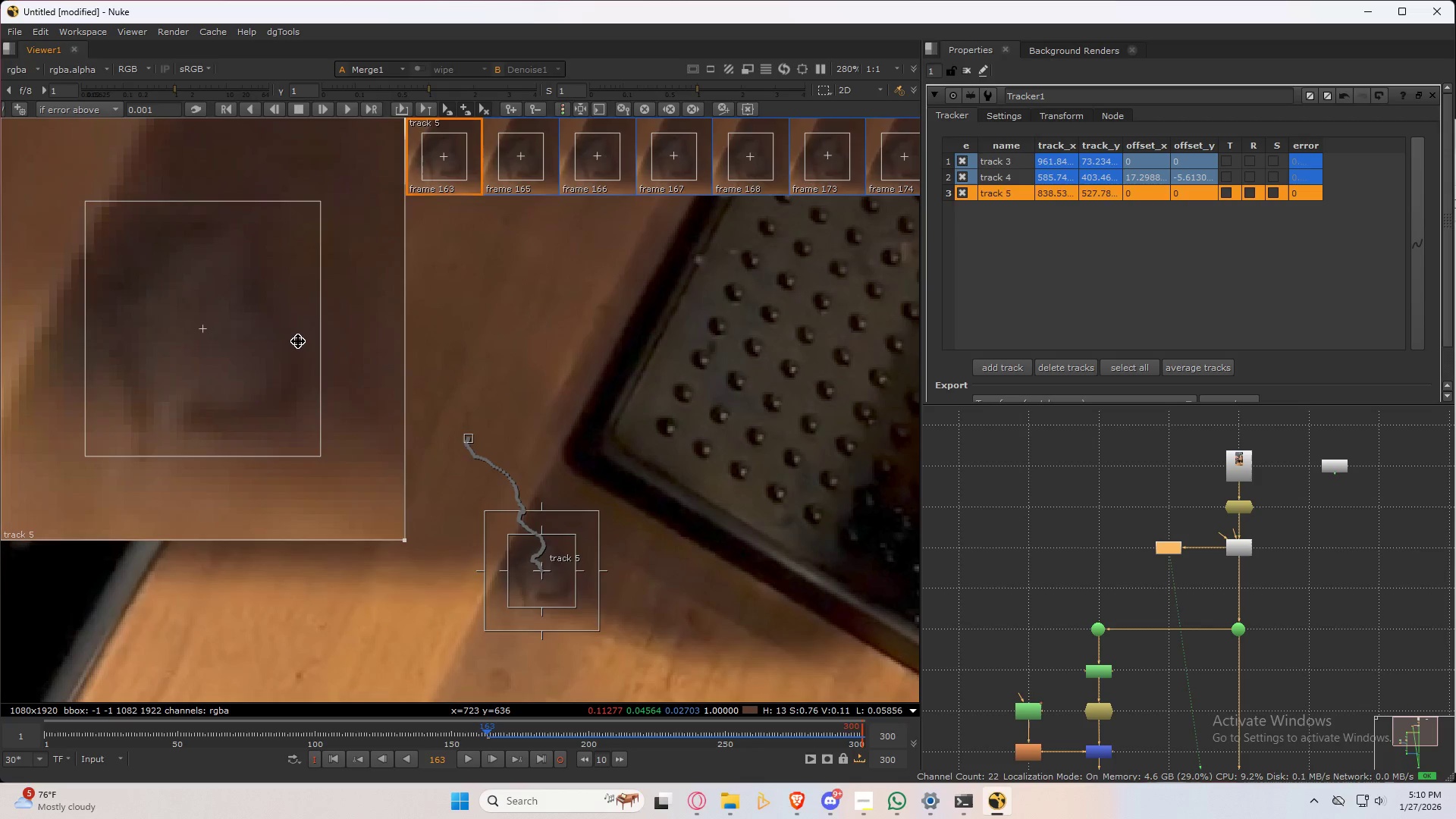 
key(ArrowRight)
 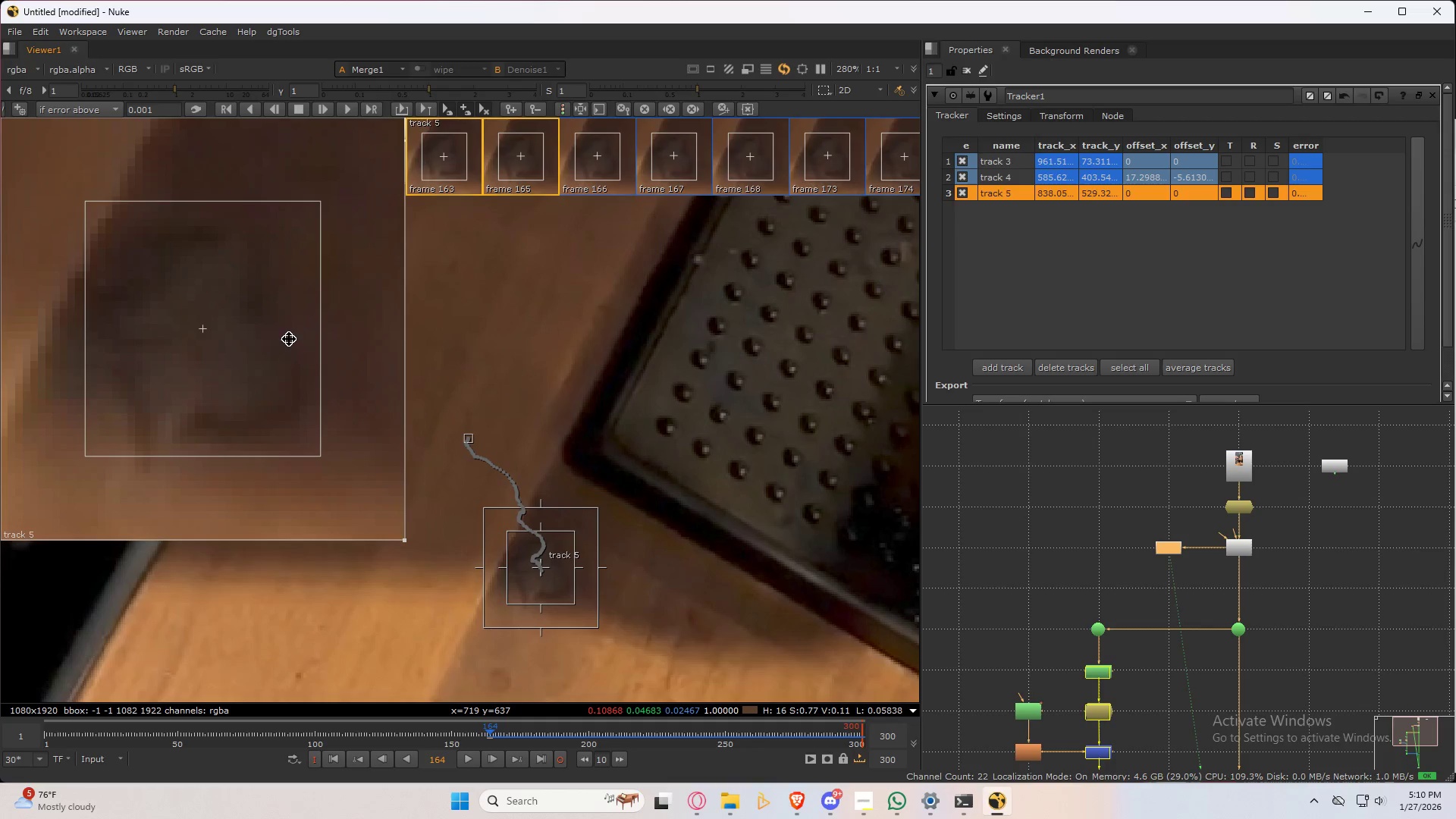 
key(ArrowLeft)
 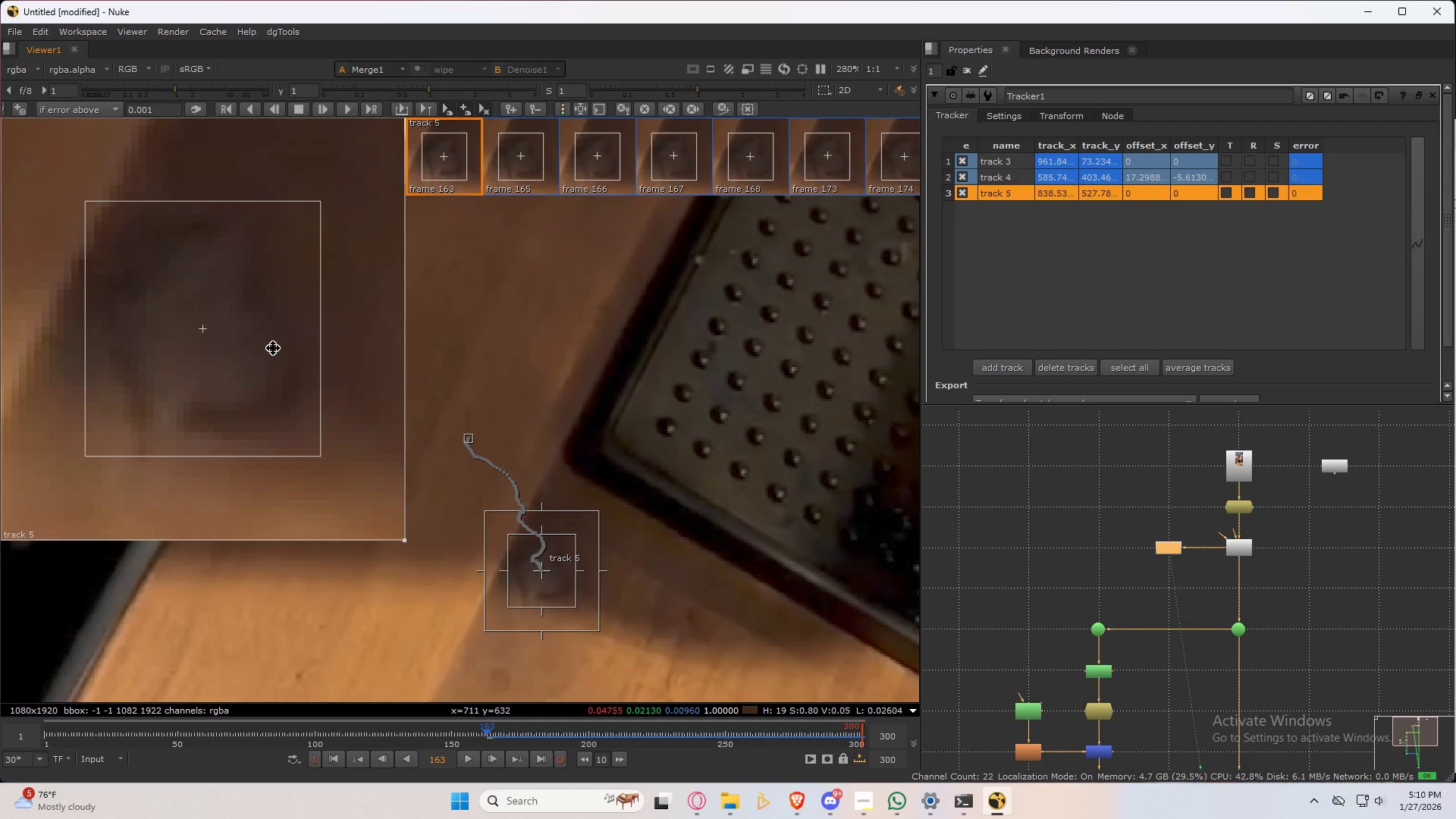 
key(ArrowRight)
 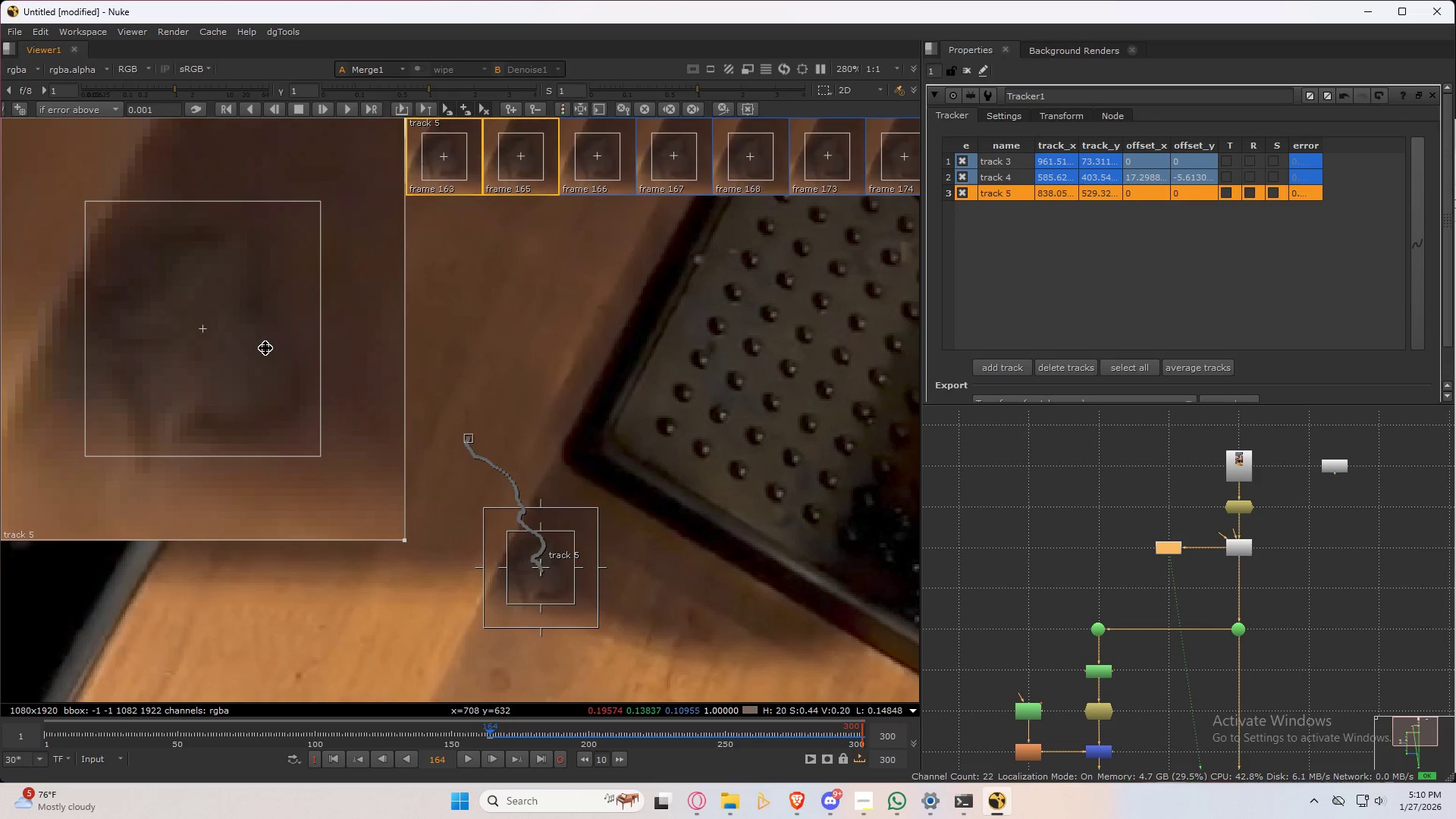 
key(ArrowLeft)
 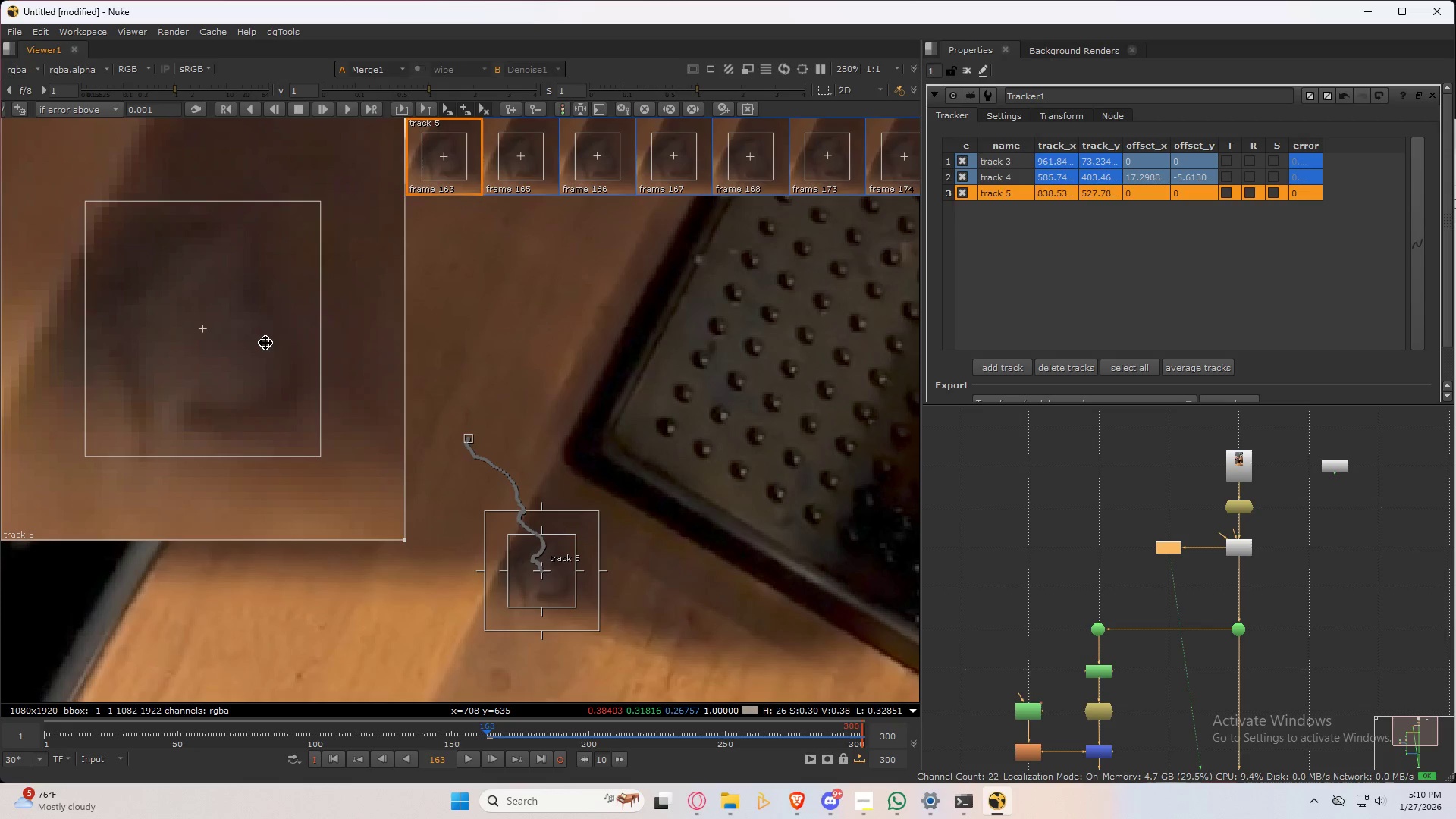 
left_click_drag(start_coordinate=[265, 343], to_coordinate=[265, 356])
 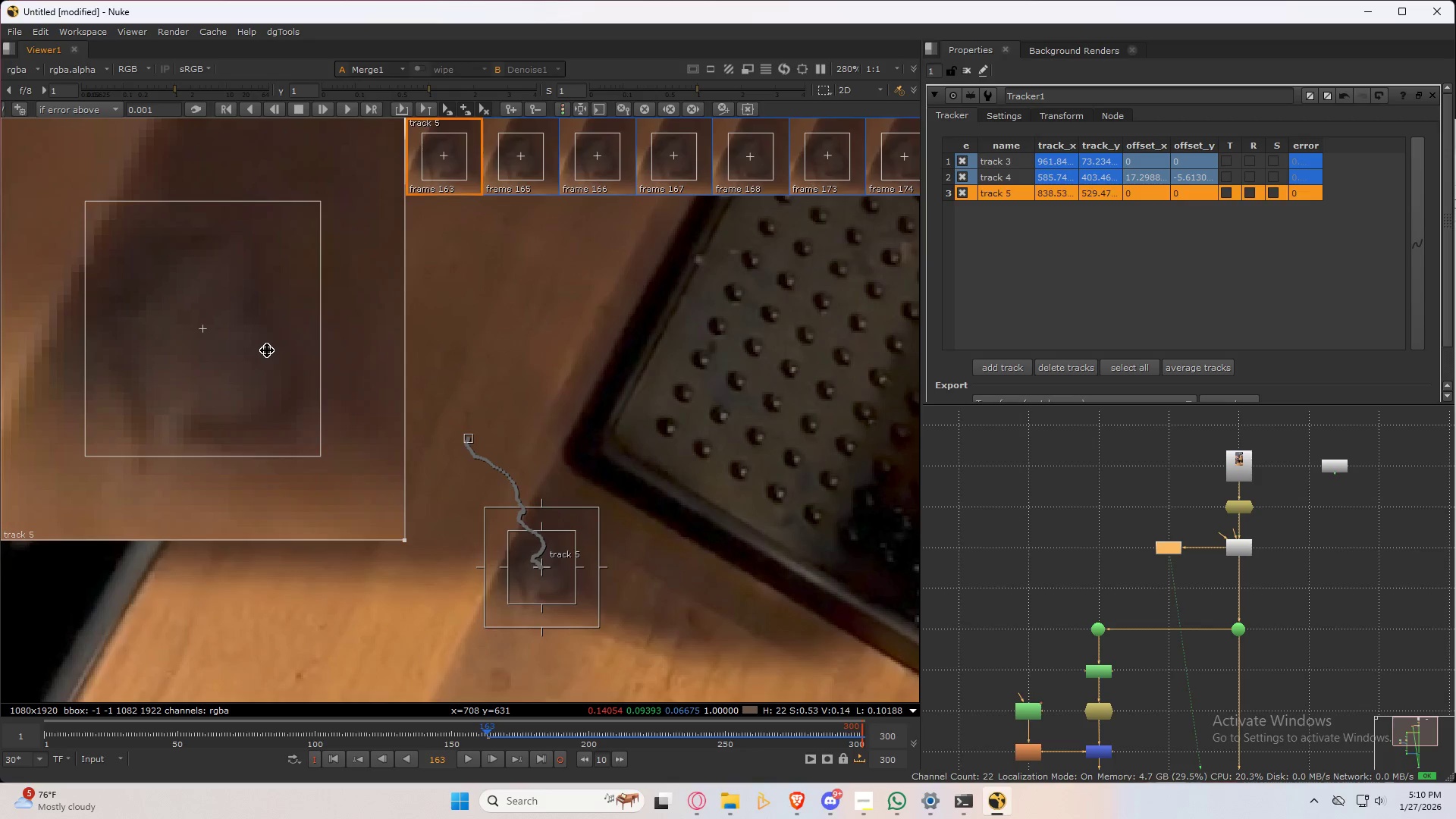 
key(ArrowRight)
 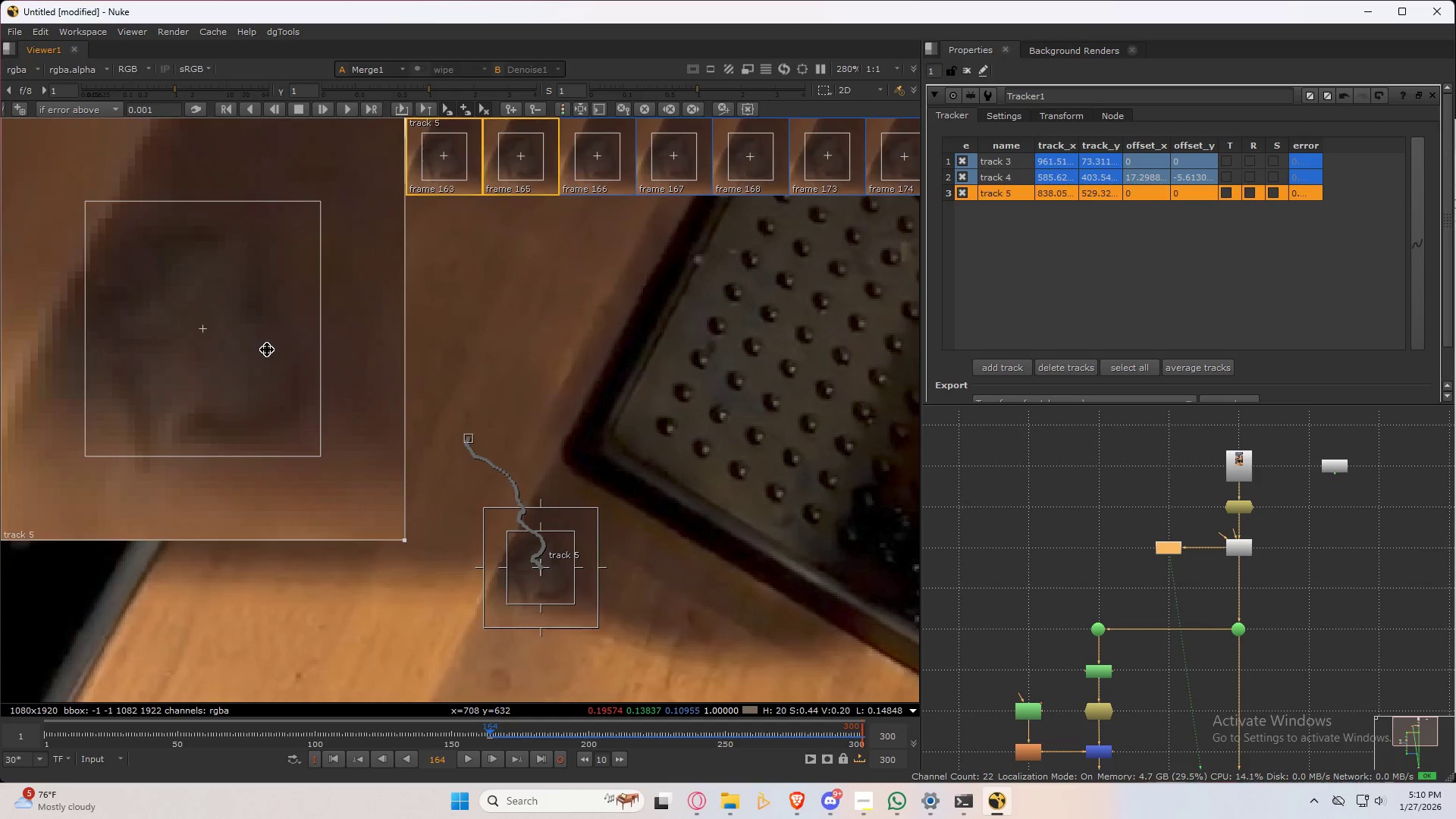 
key(ArrowLeft)
 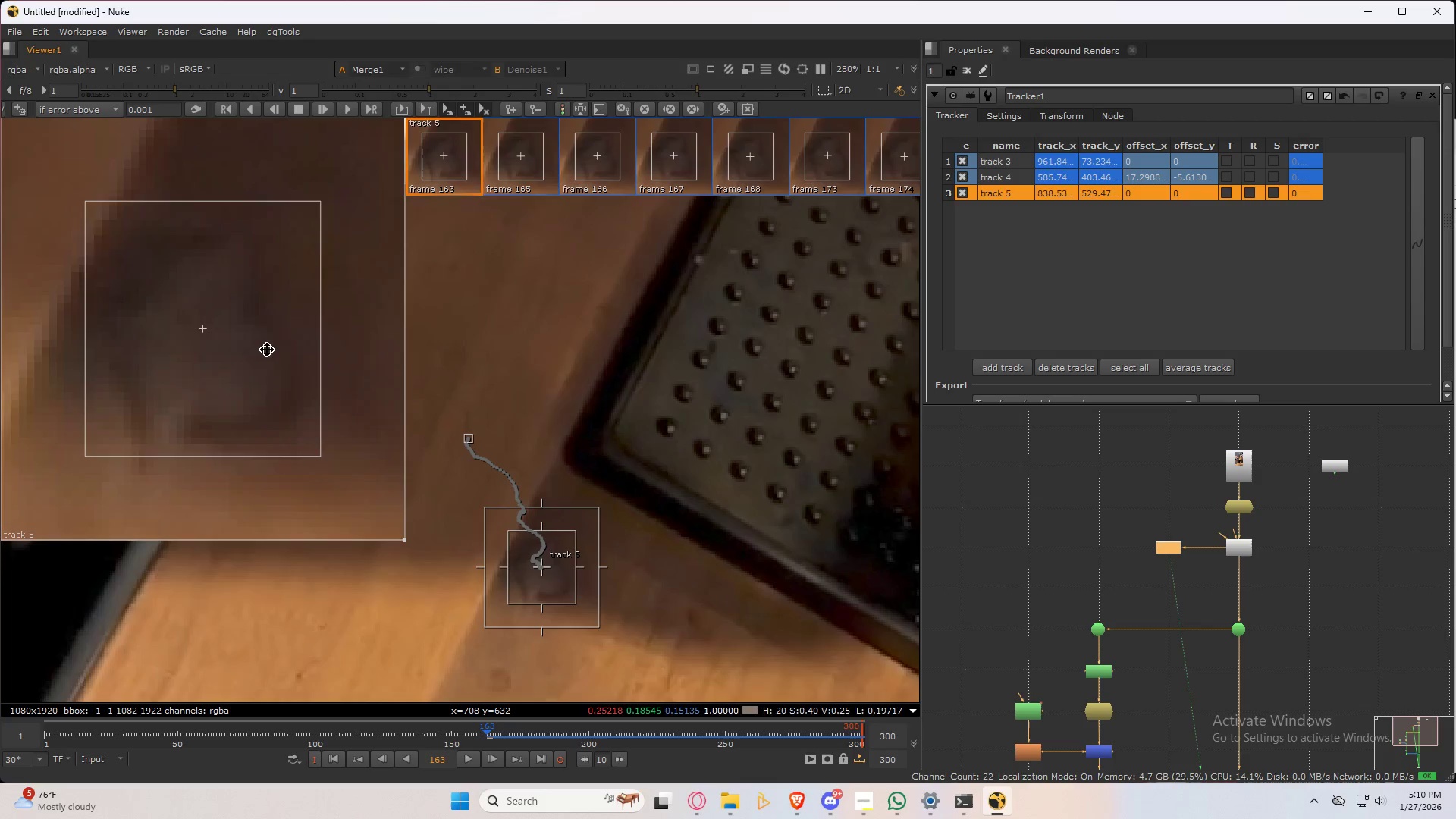 
key(ArrowRight)
 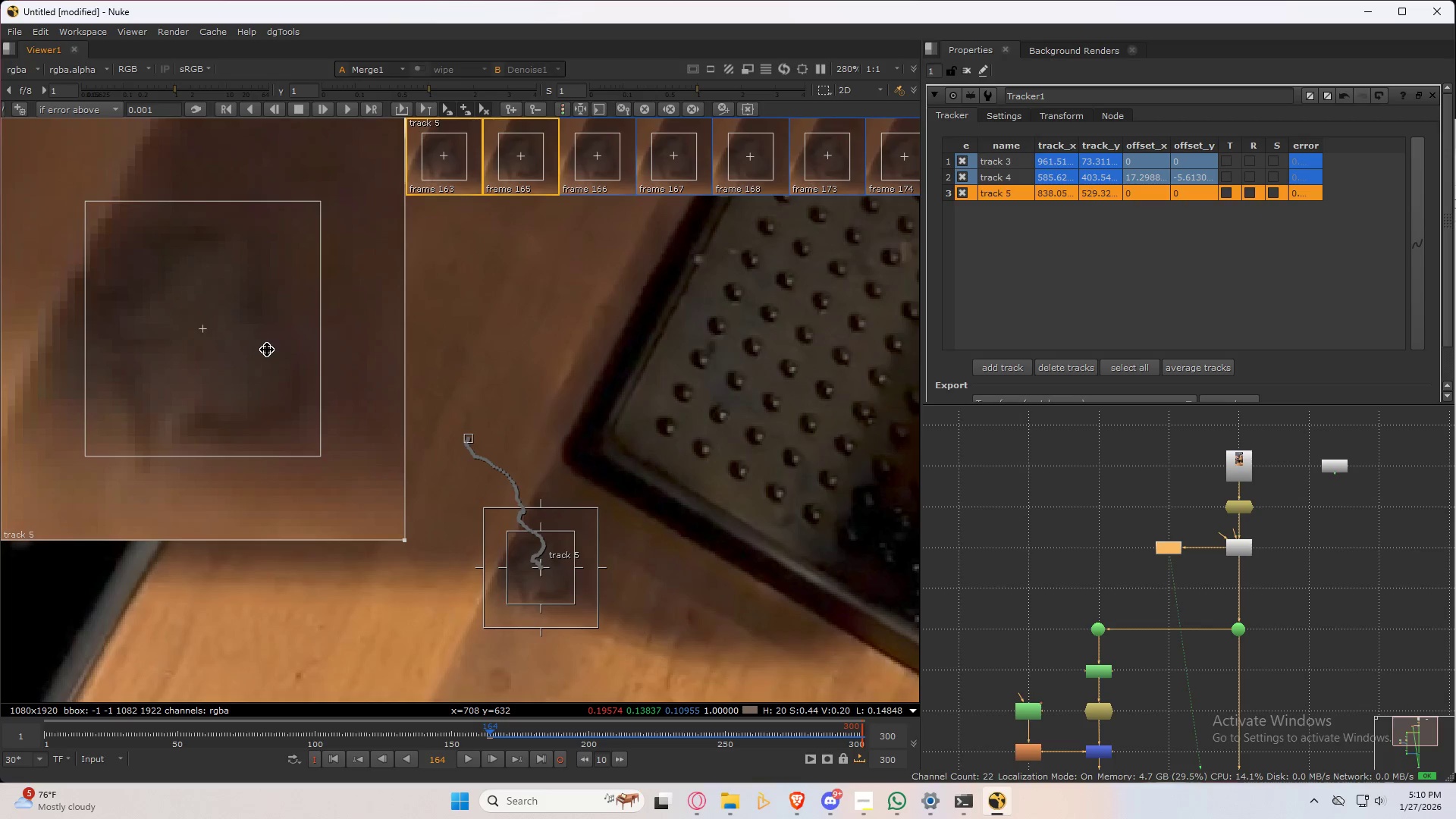 
key(ArrowLeft)
 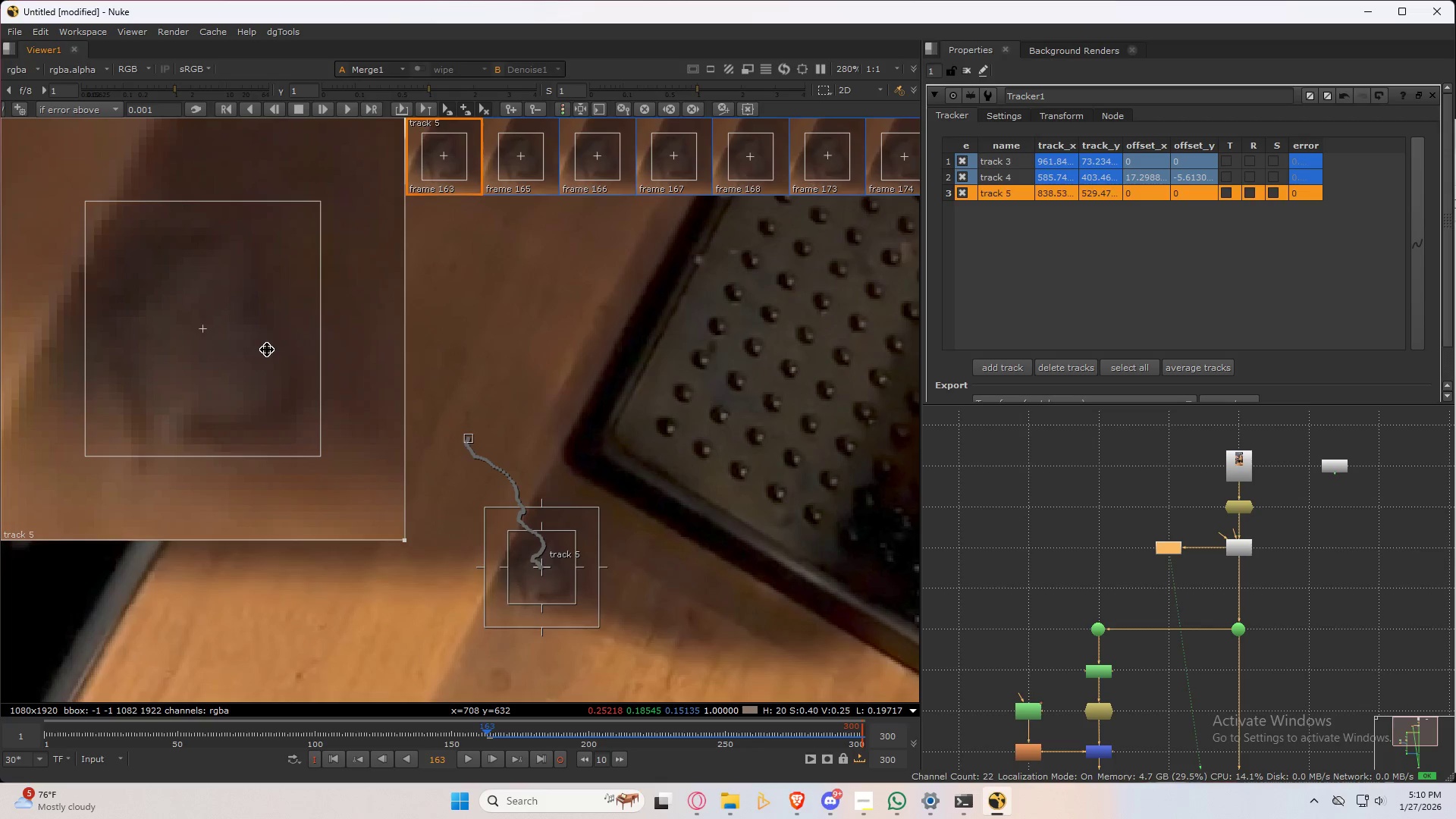 
key(ArrowRight)
 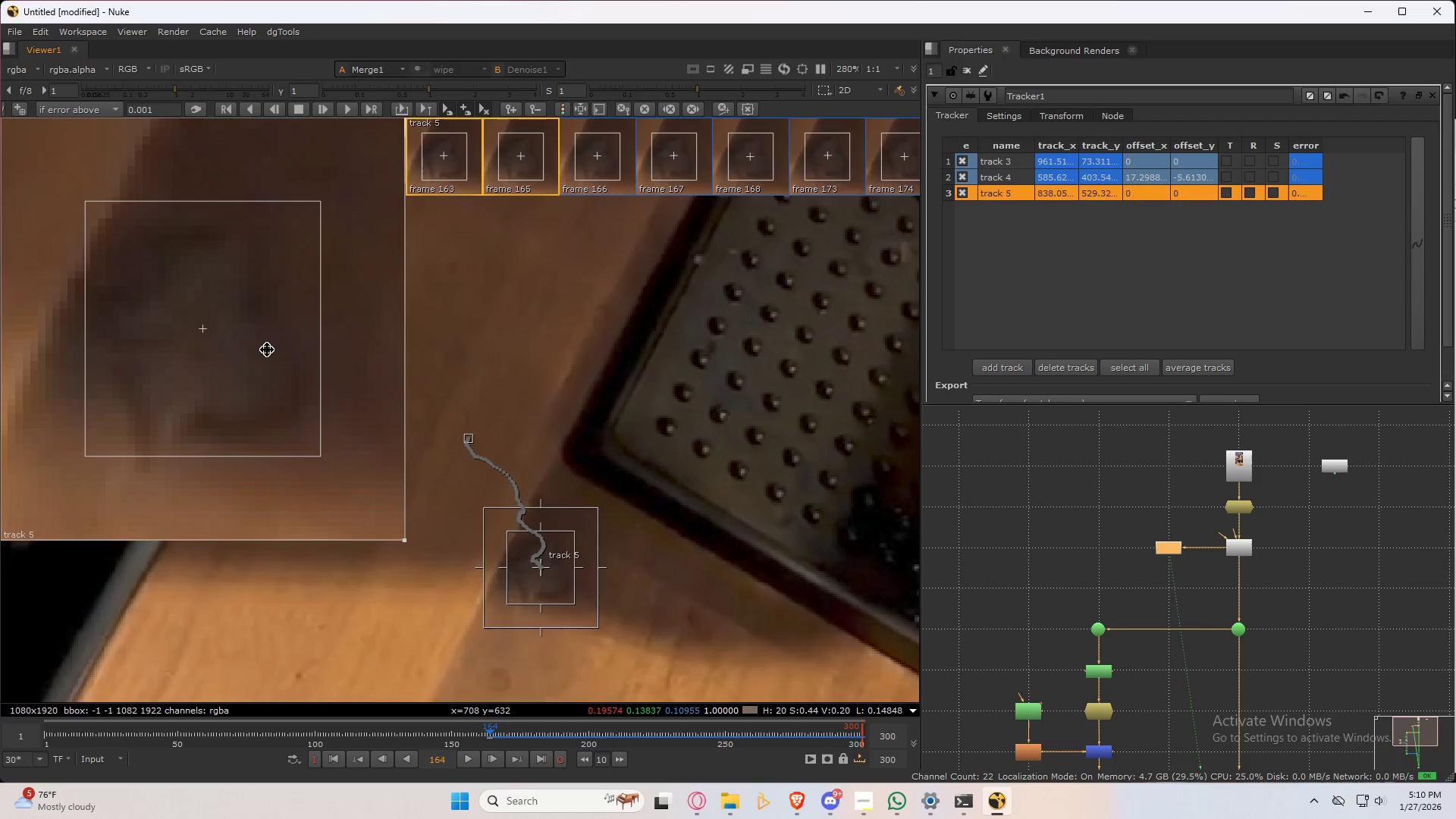 
key(ArrowLeft)
 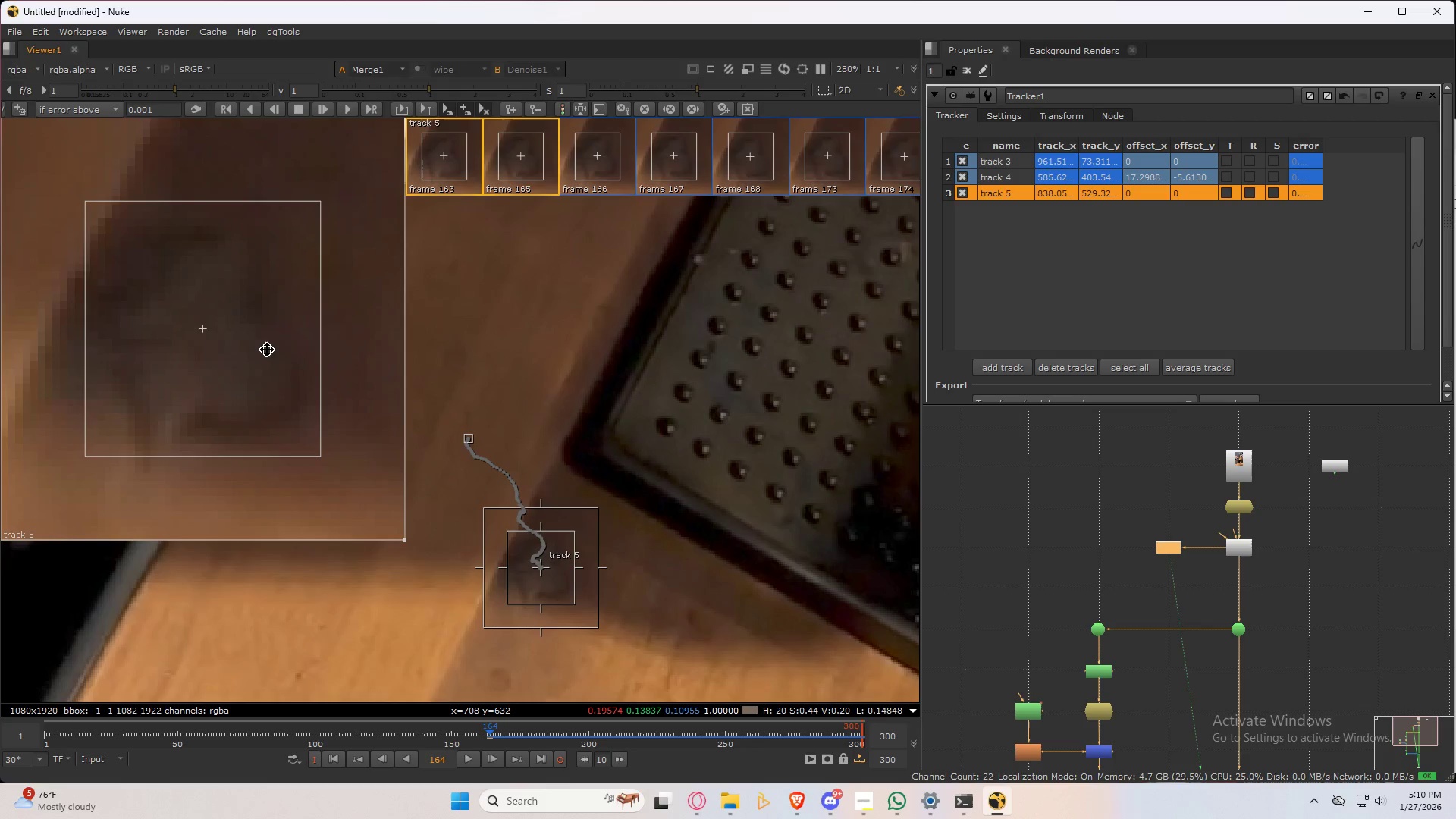 
key(ArrowRight)
 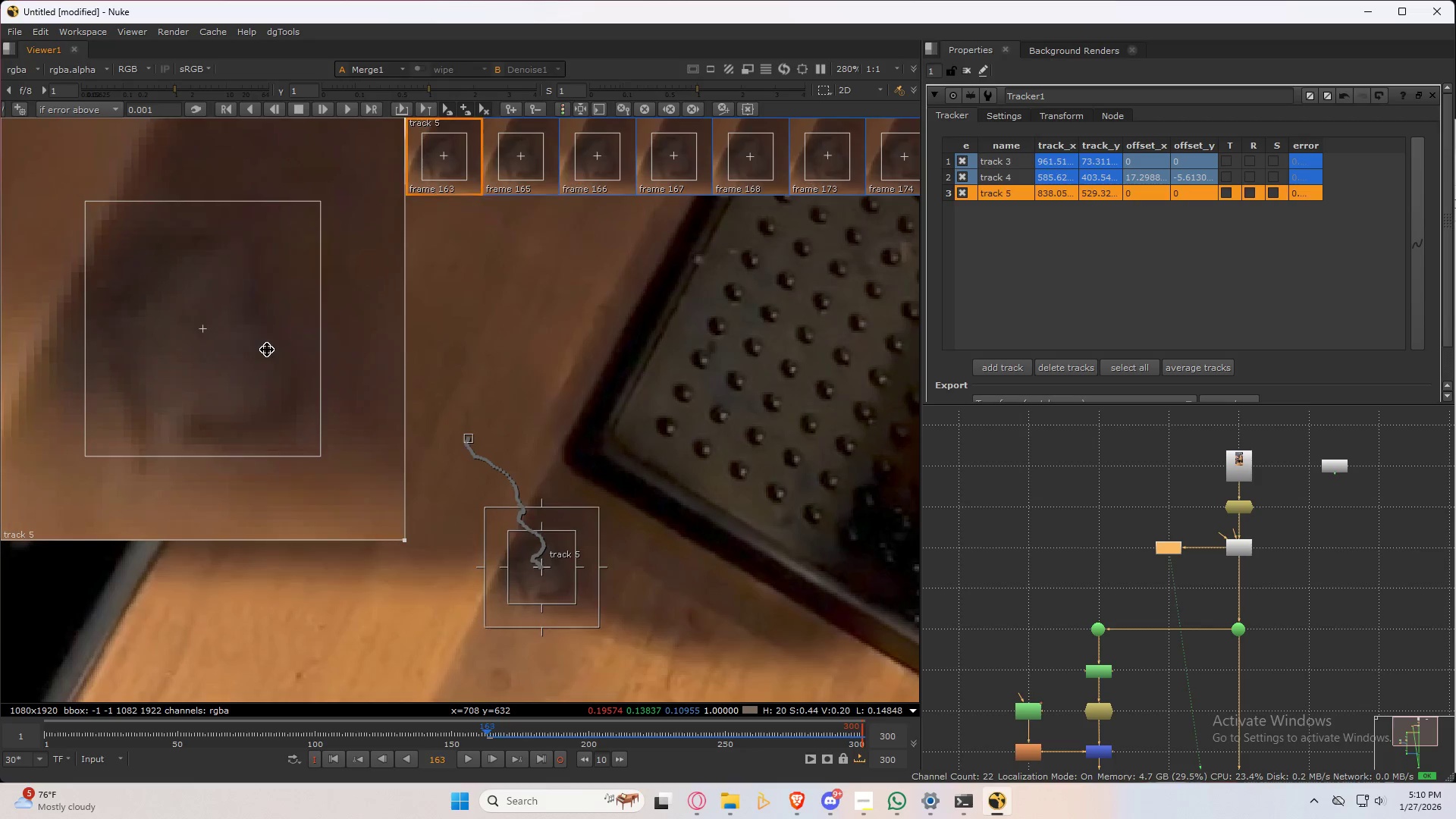 
key(ArrowLeft)
 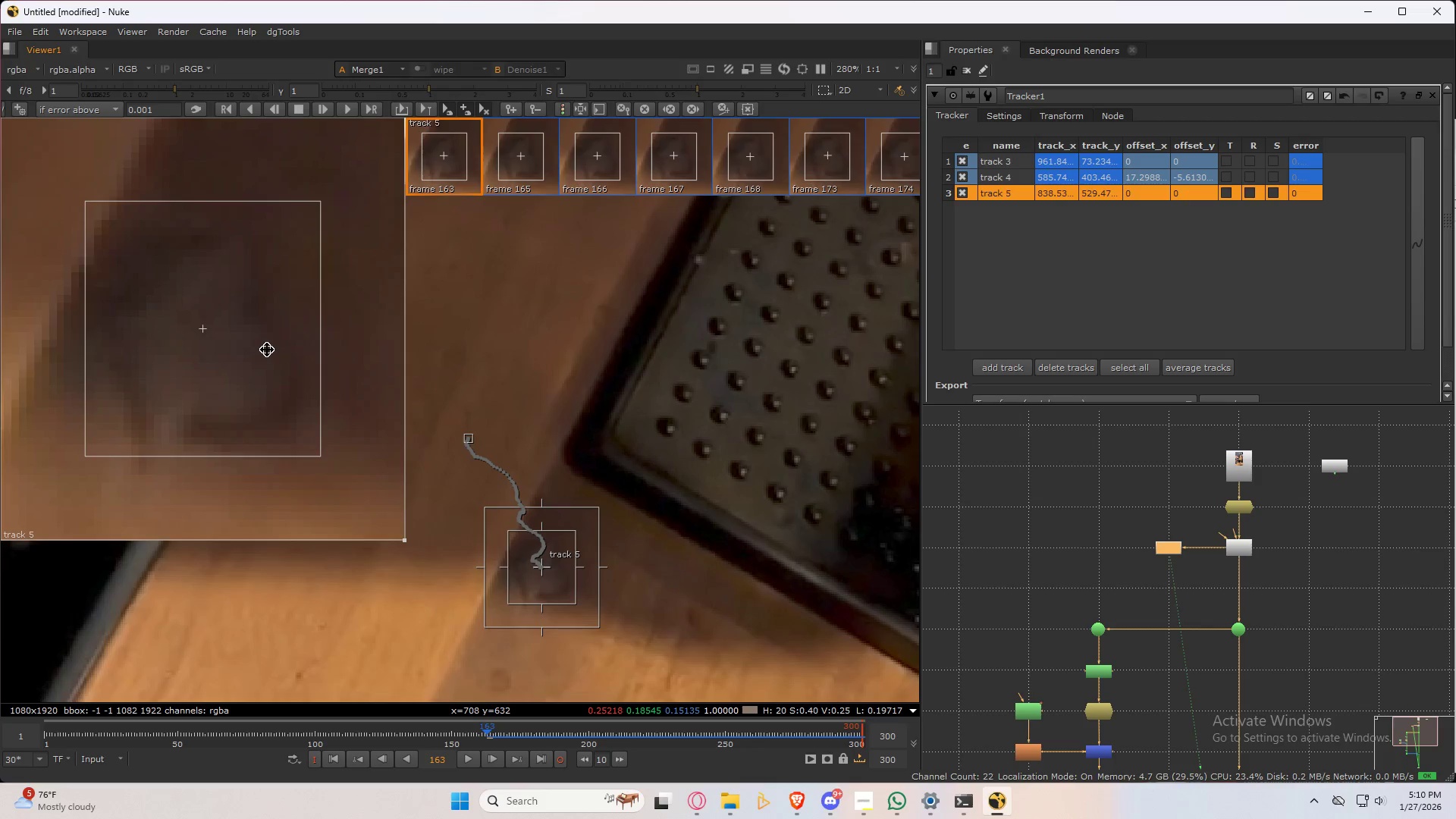 
key(ArrowRight)
 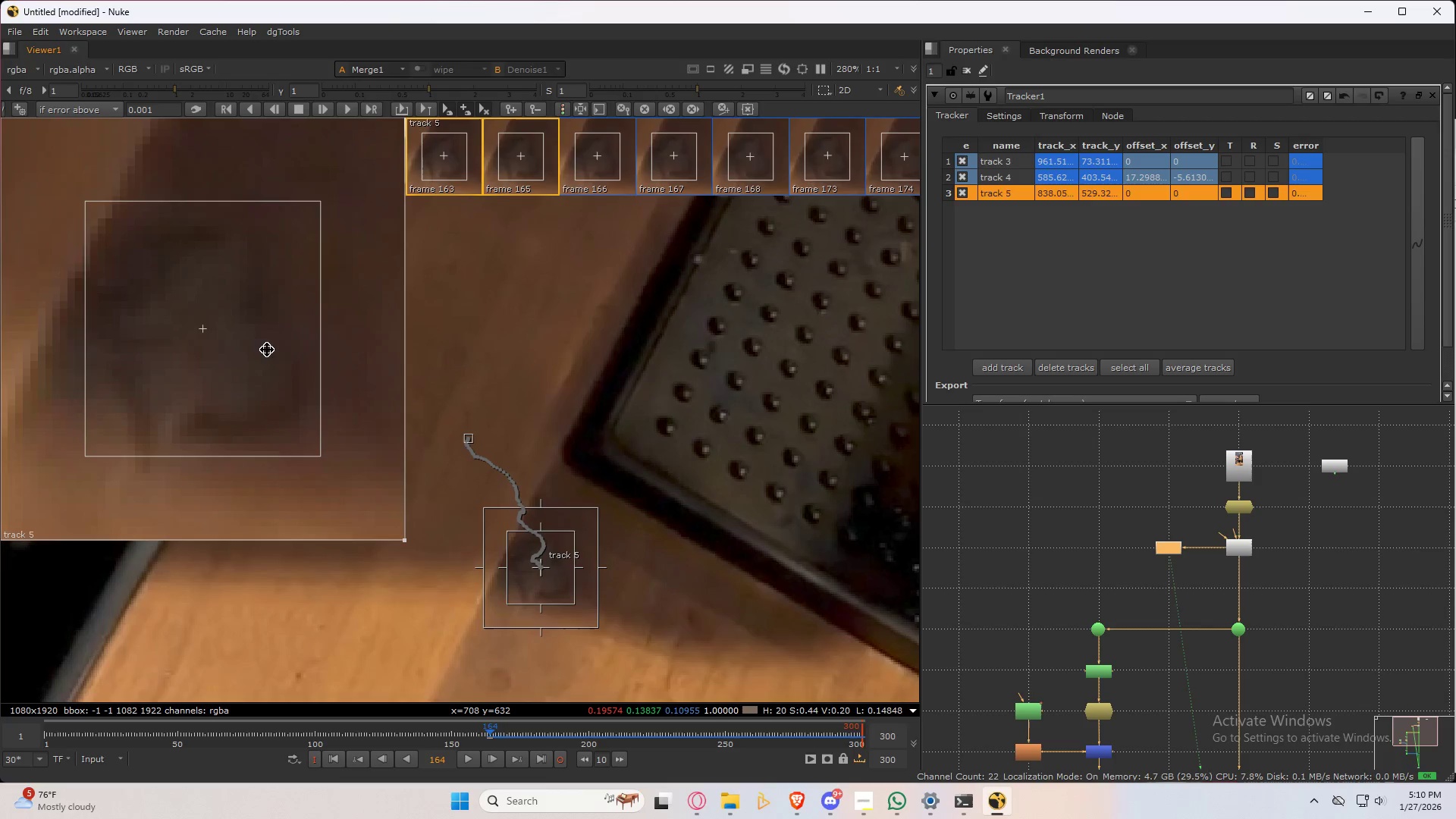 
key(ArrowRight)
 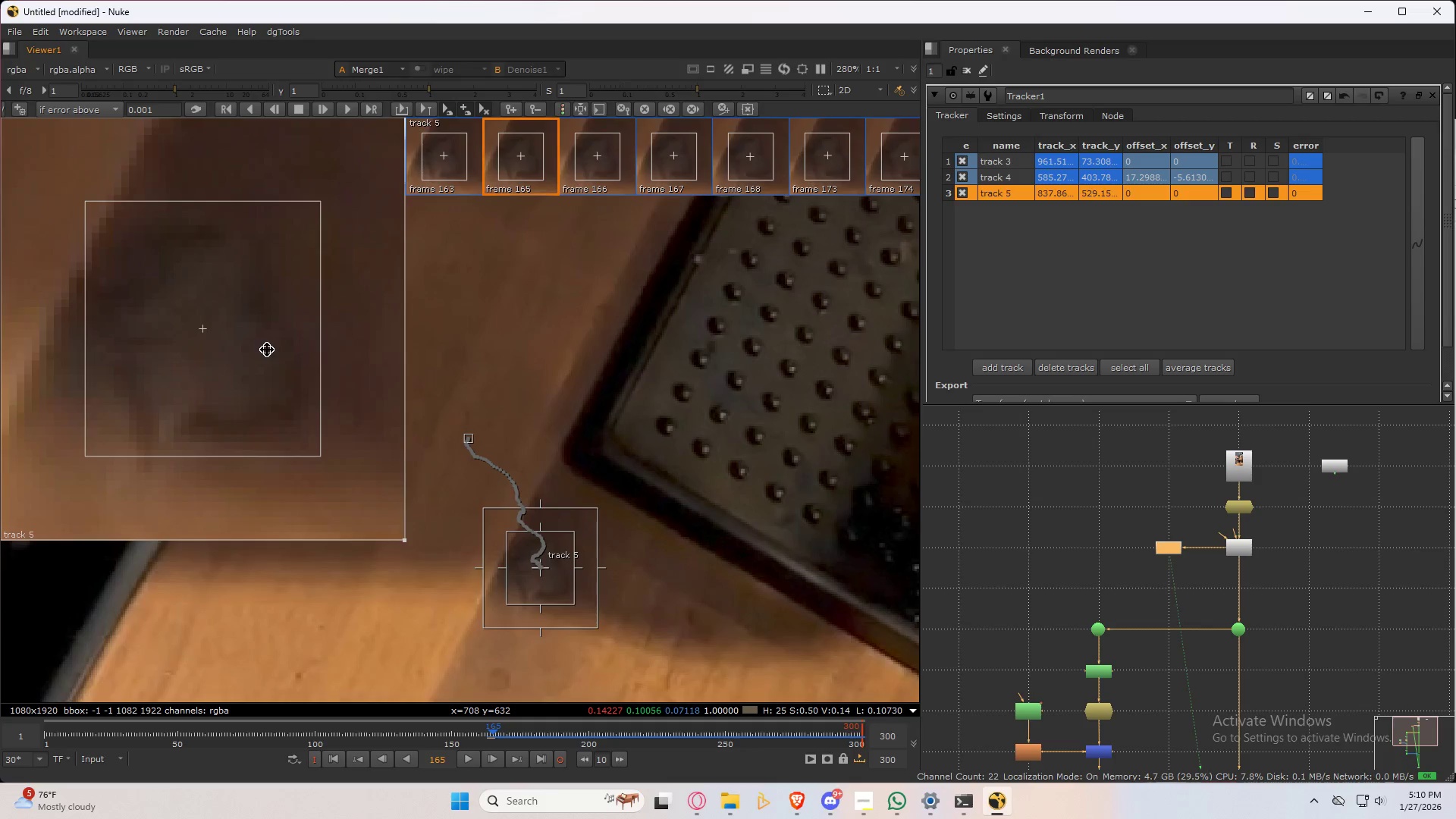 
key(ArrowRight)
 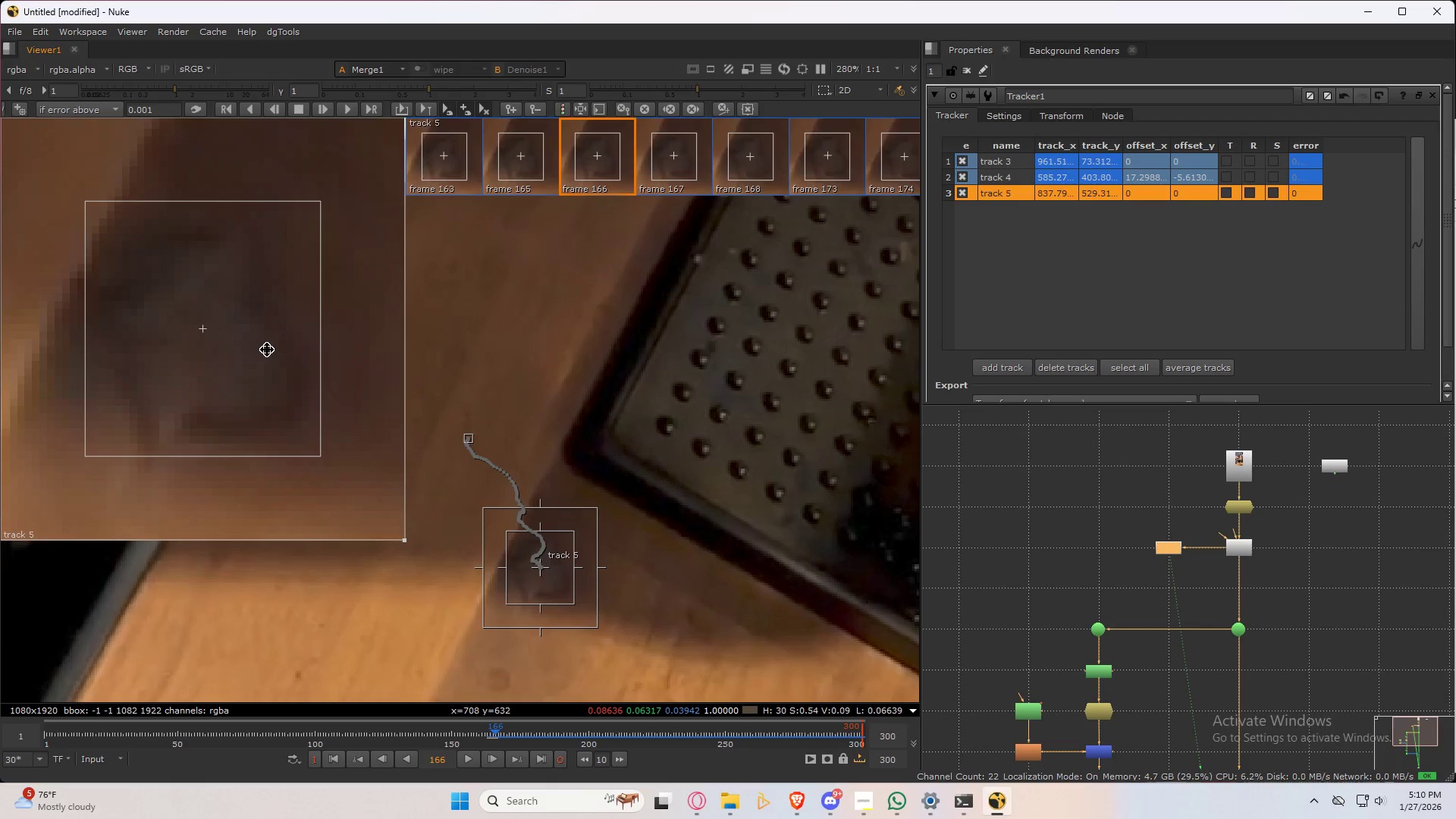 
key(ArrowRight)
 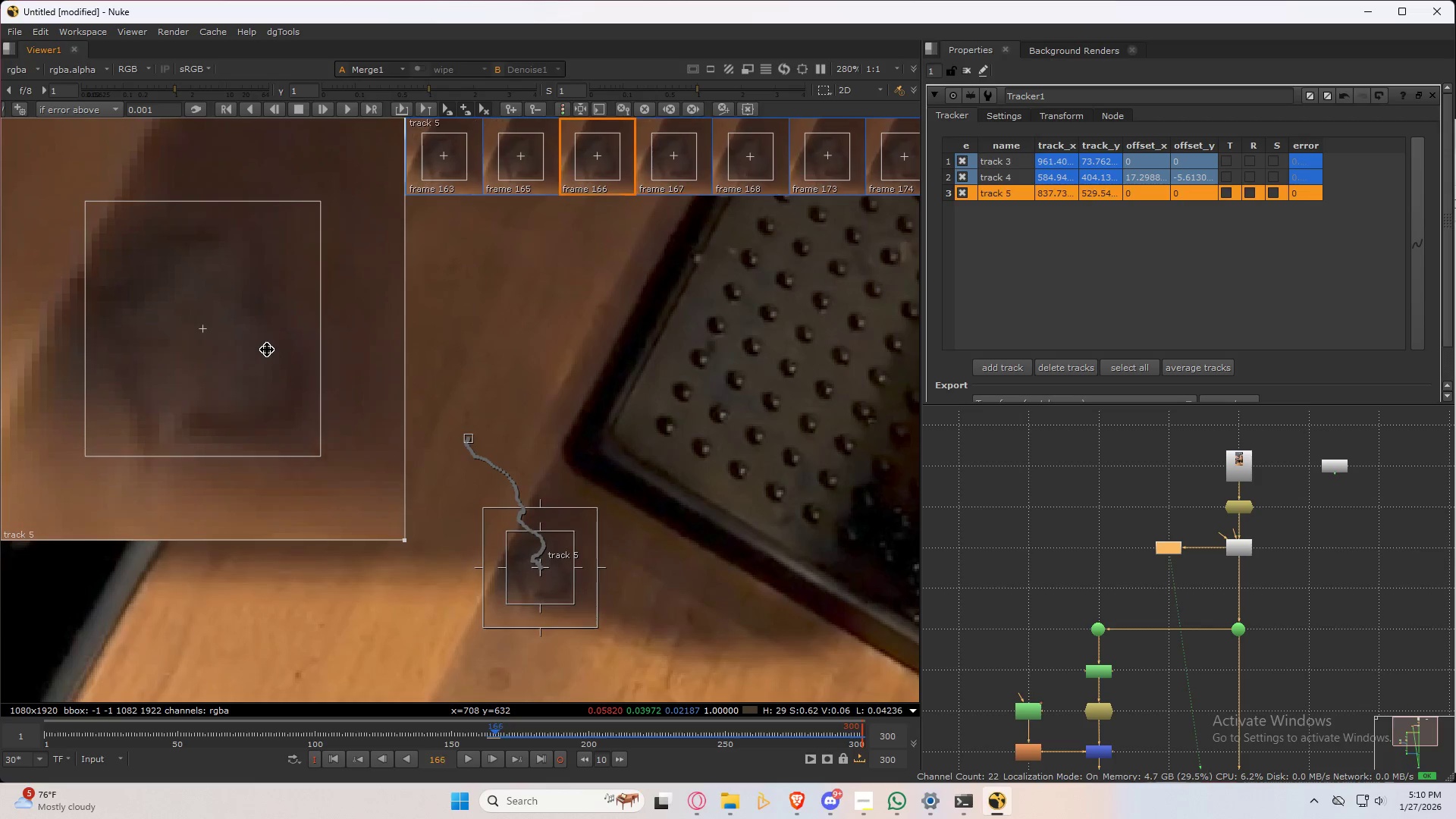 
key(ArrowLeft)
 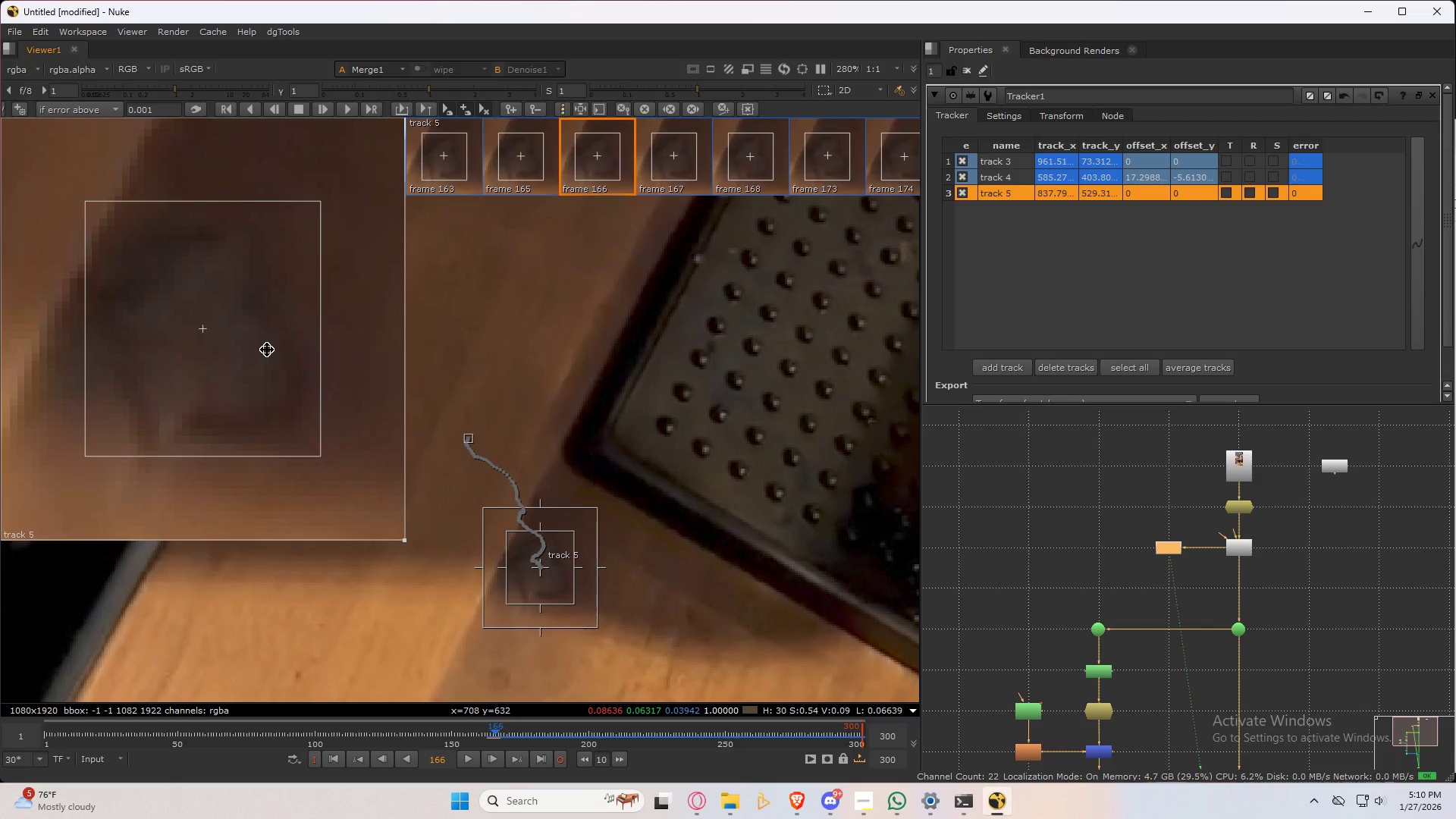 
key(ArrowLeft)
 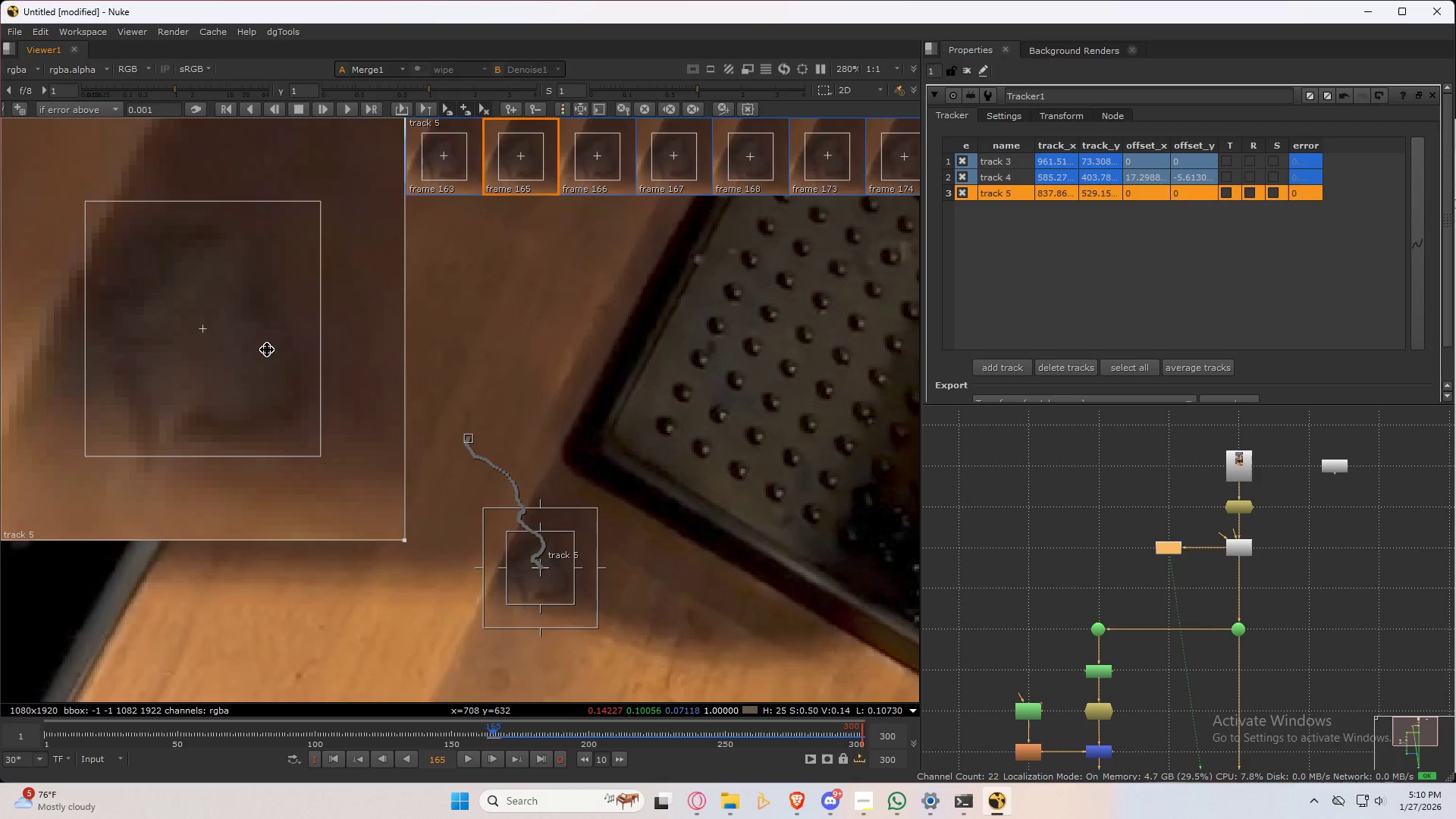 
key(ArrowLeft)
 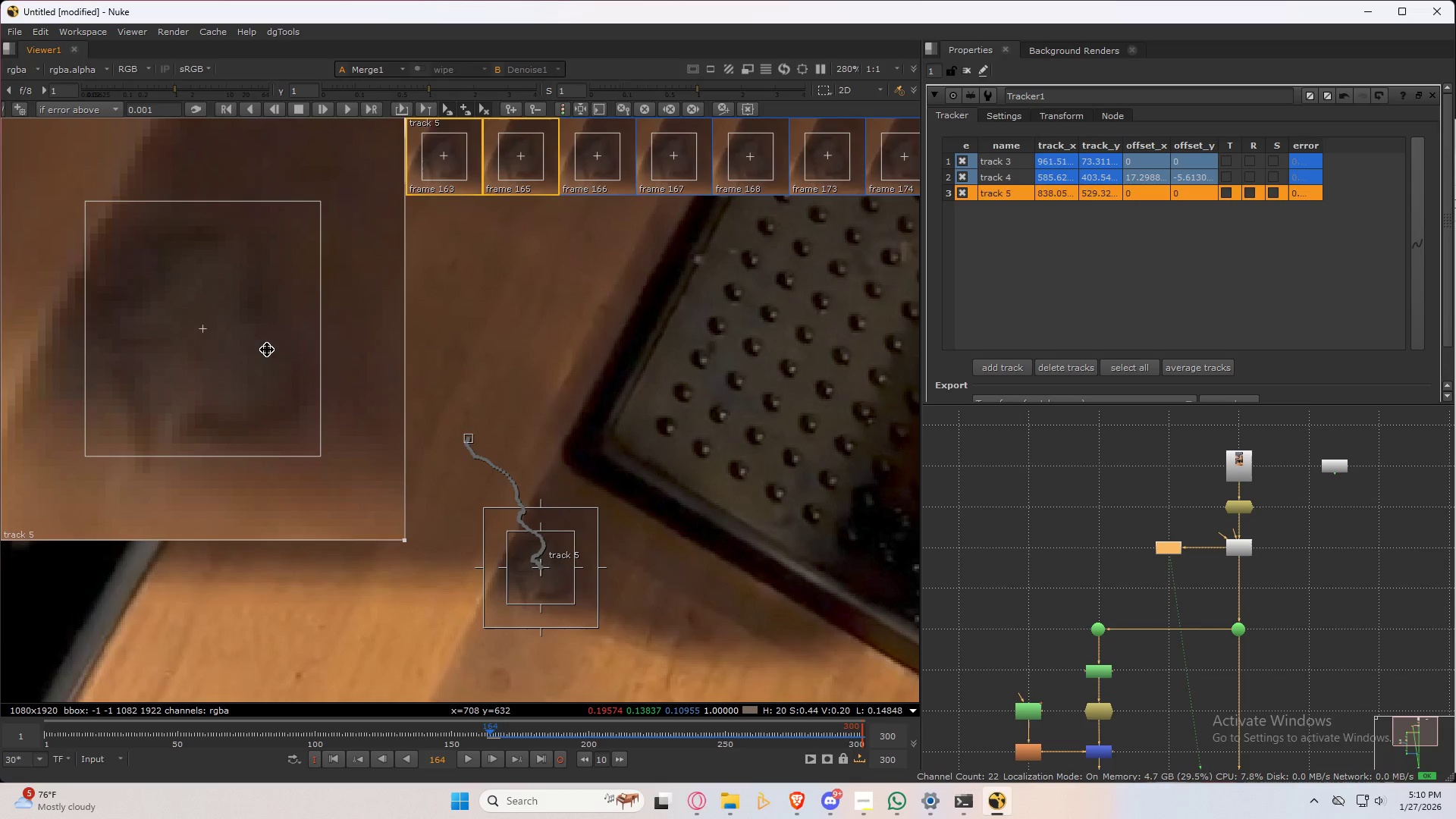 
key(ArrowLeft)
 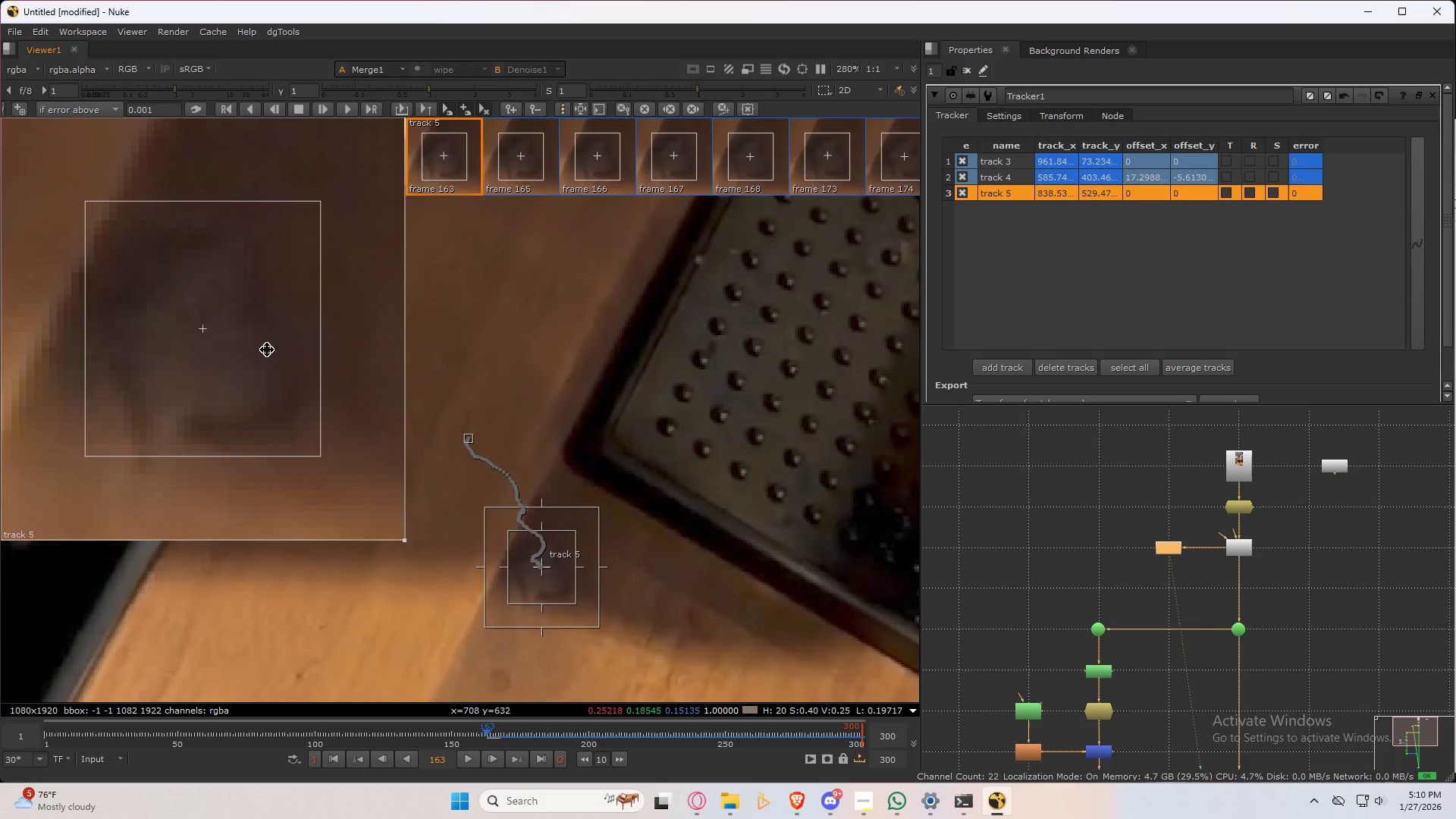 
key(ArrowRight)
 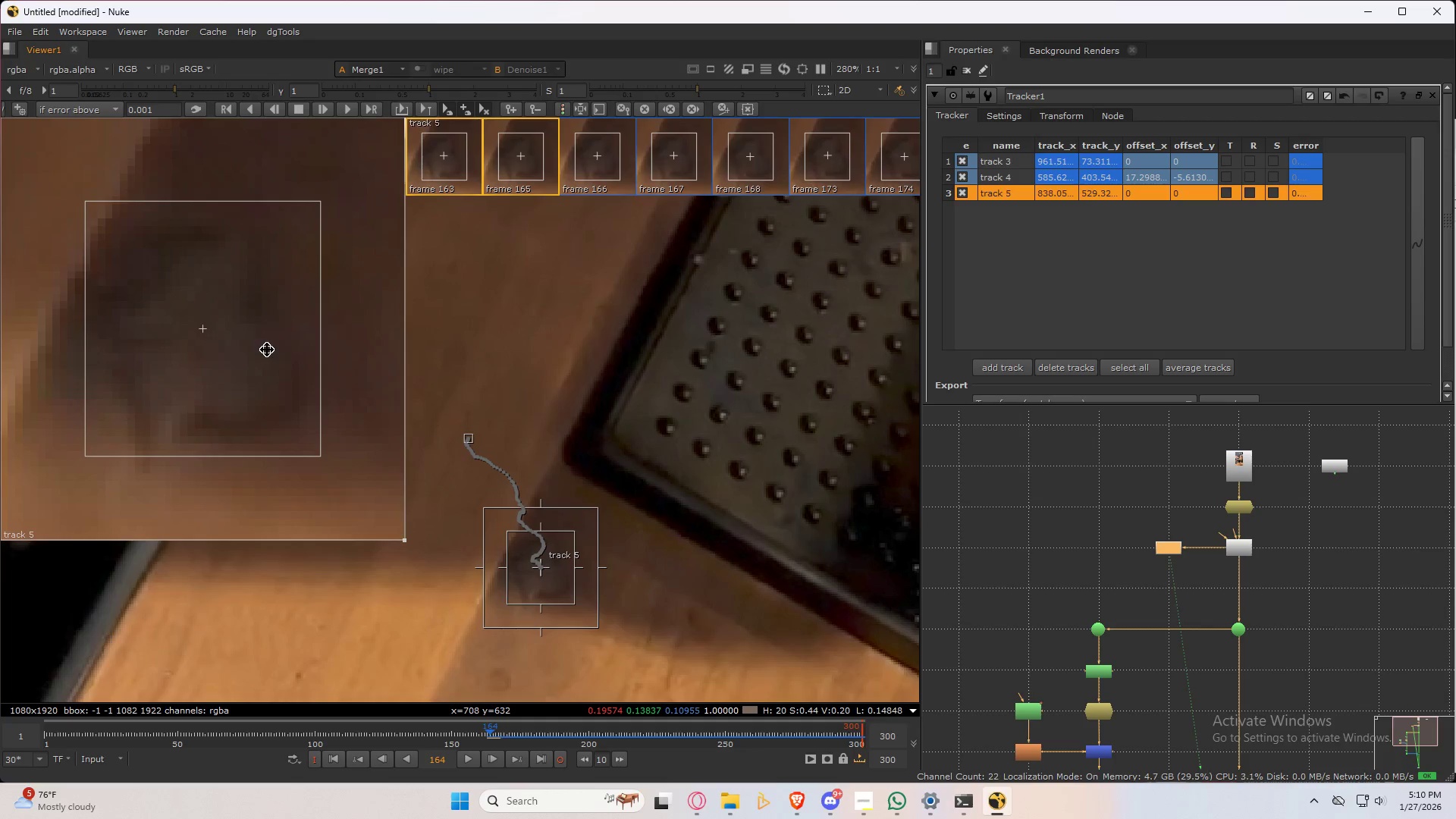 
key(ArrowLeft)
 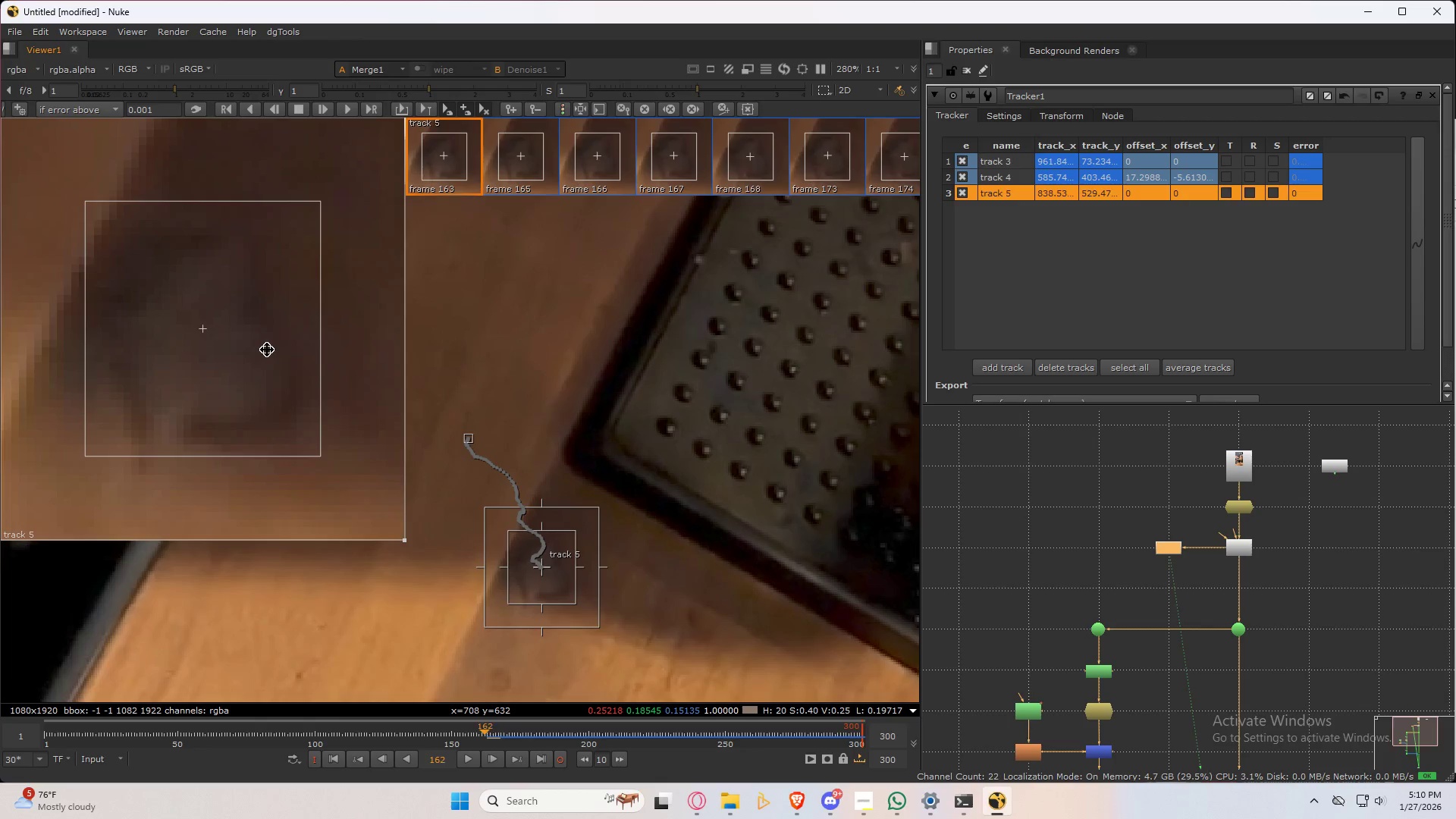 
key(ArrowLeft)
 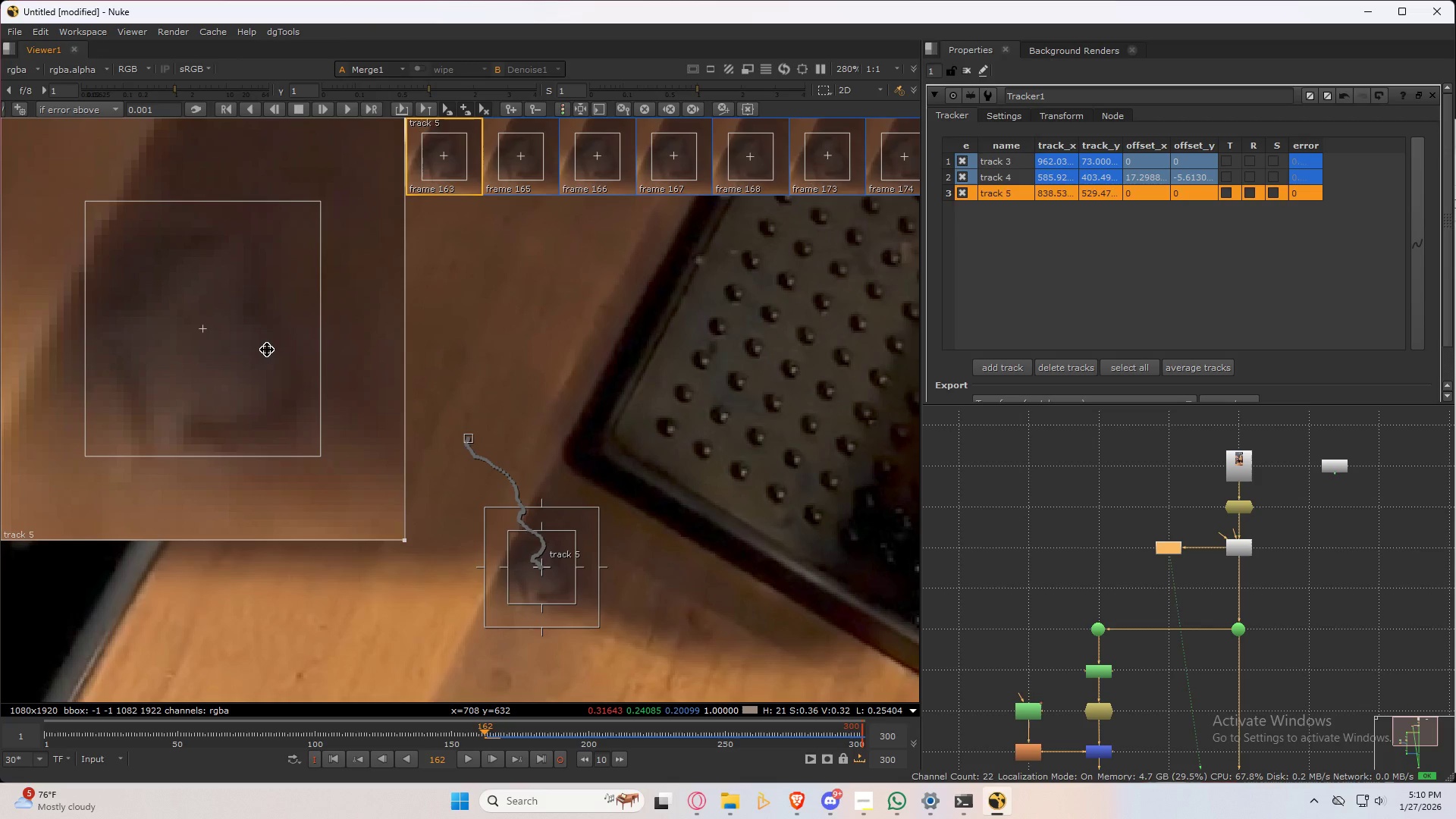 
key(ArrowRight)
 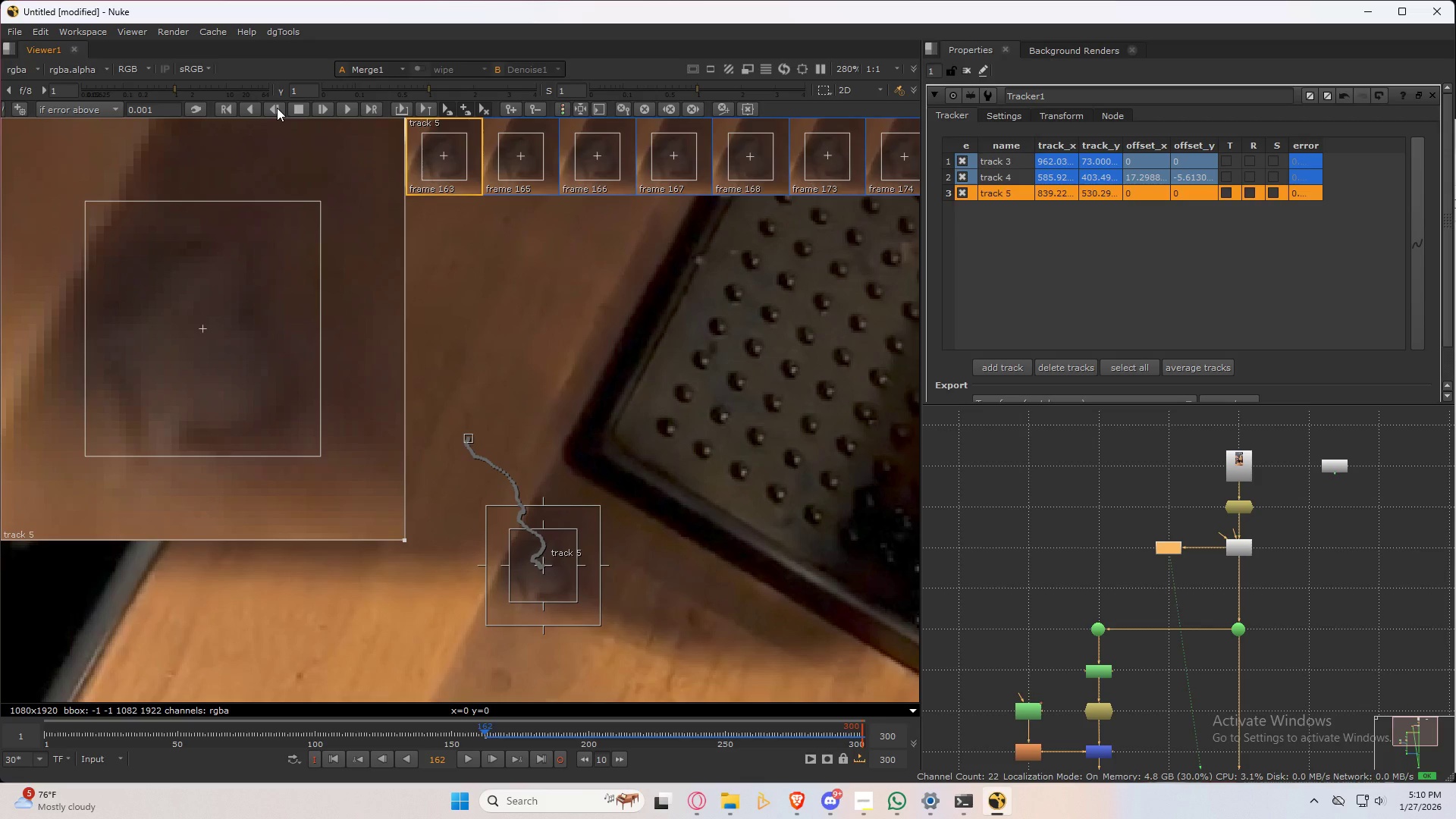 
wait(5.97)
 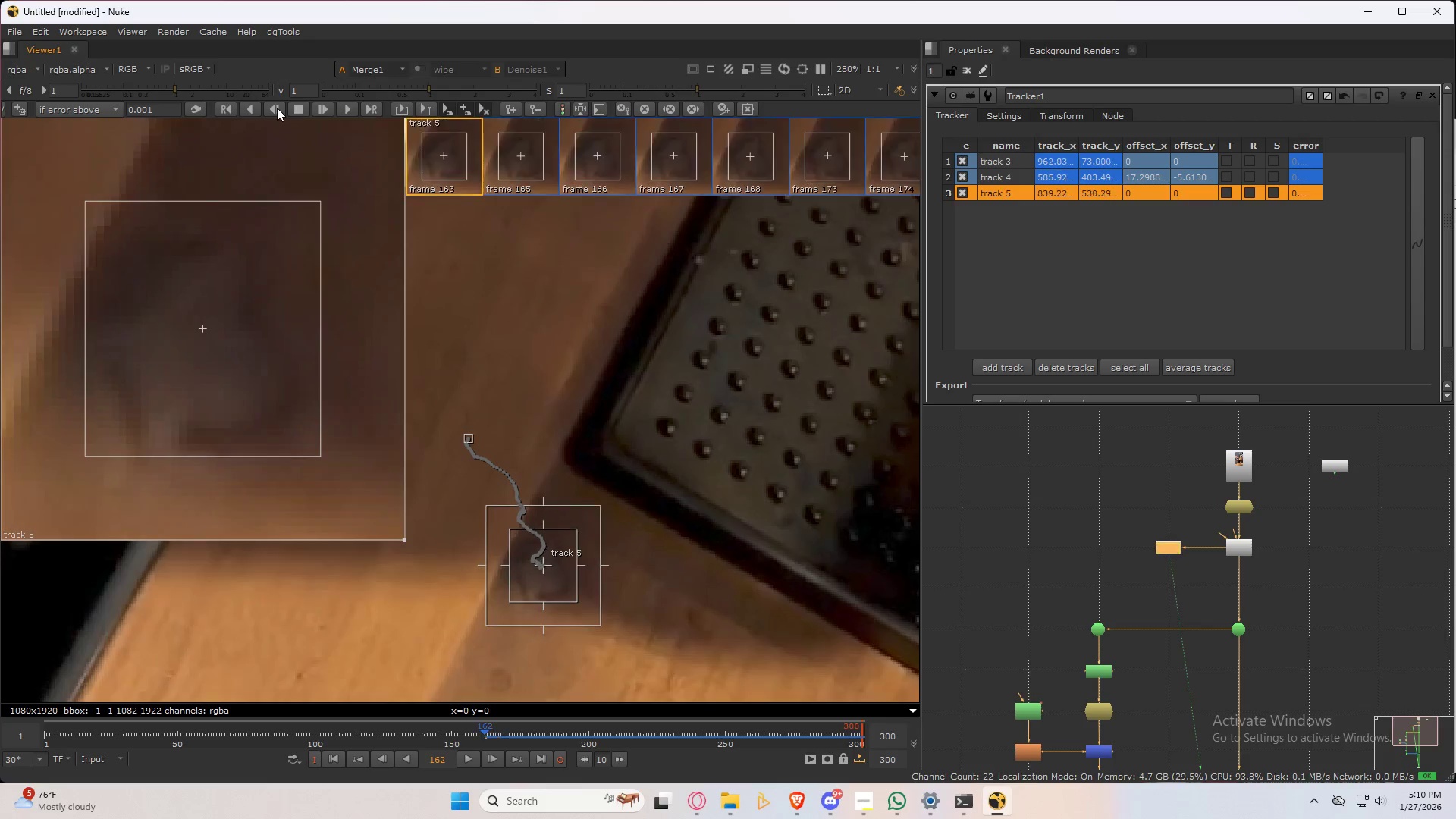 
key(ArrowRight)
 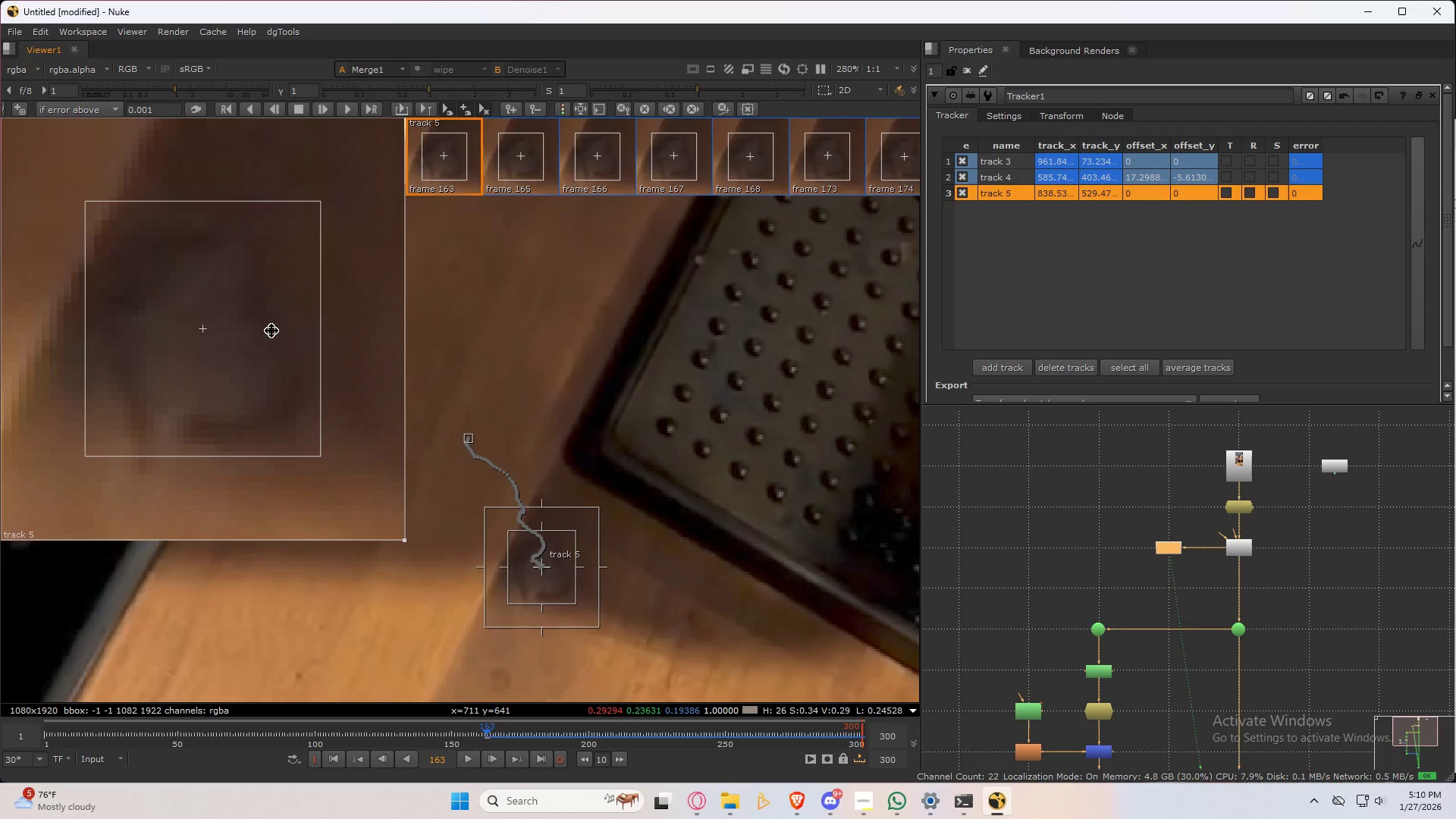 
key(ArrowLeft)
 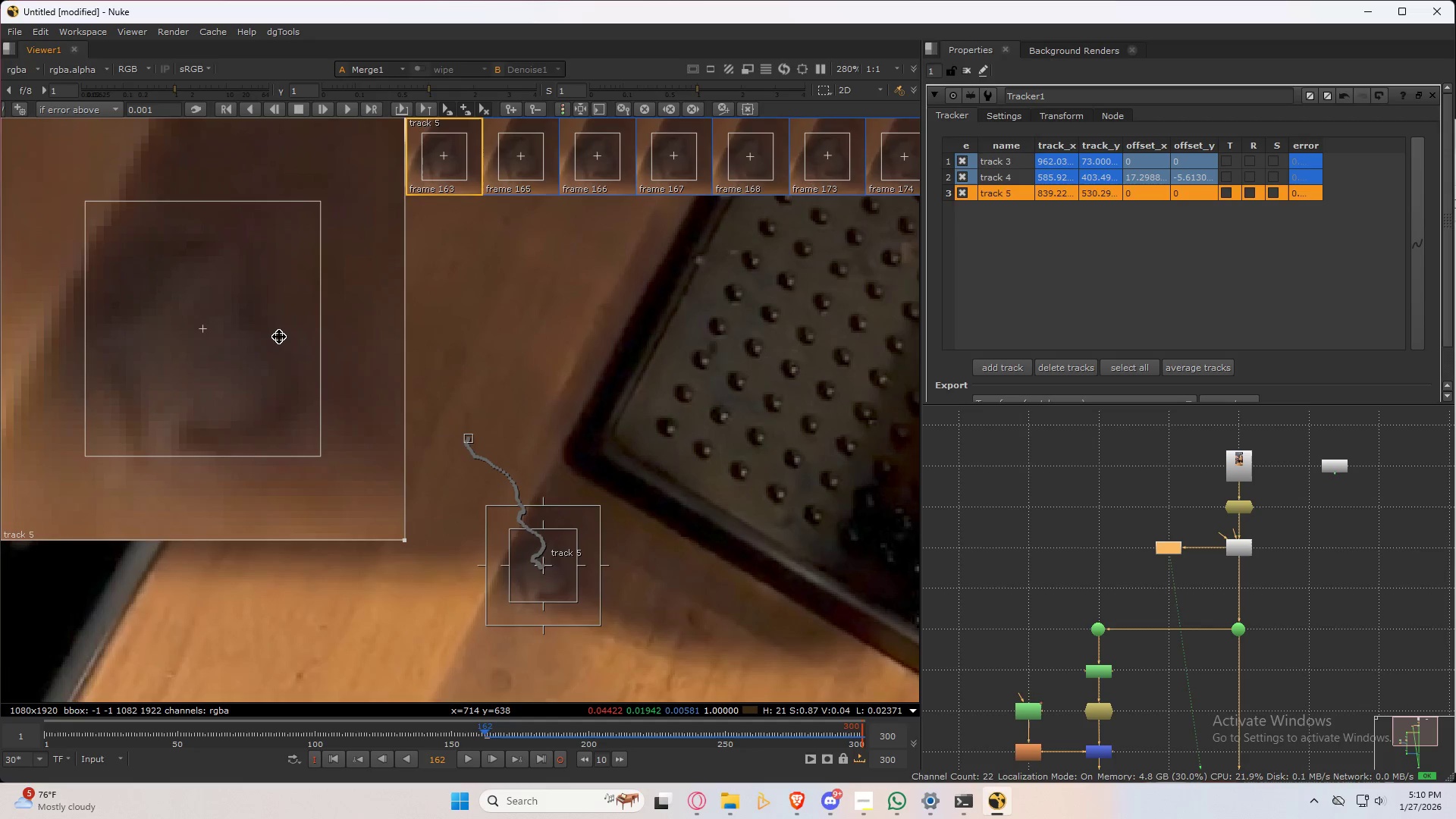 
left_click_drag(start_coordinate=[279, 337], to_coordinate=[289, 325])
 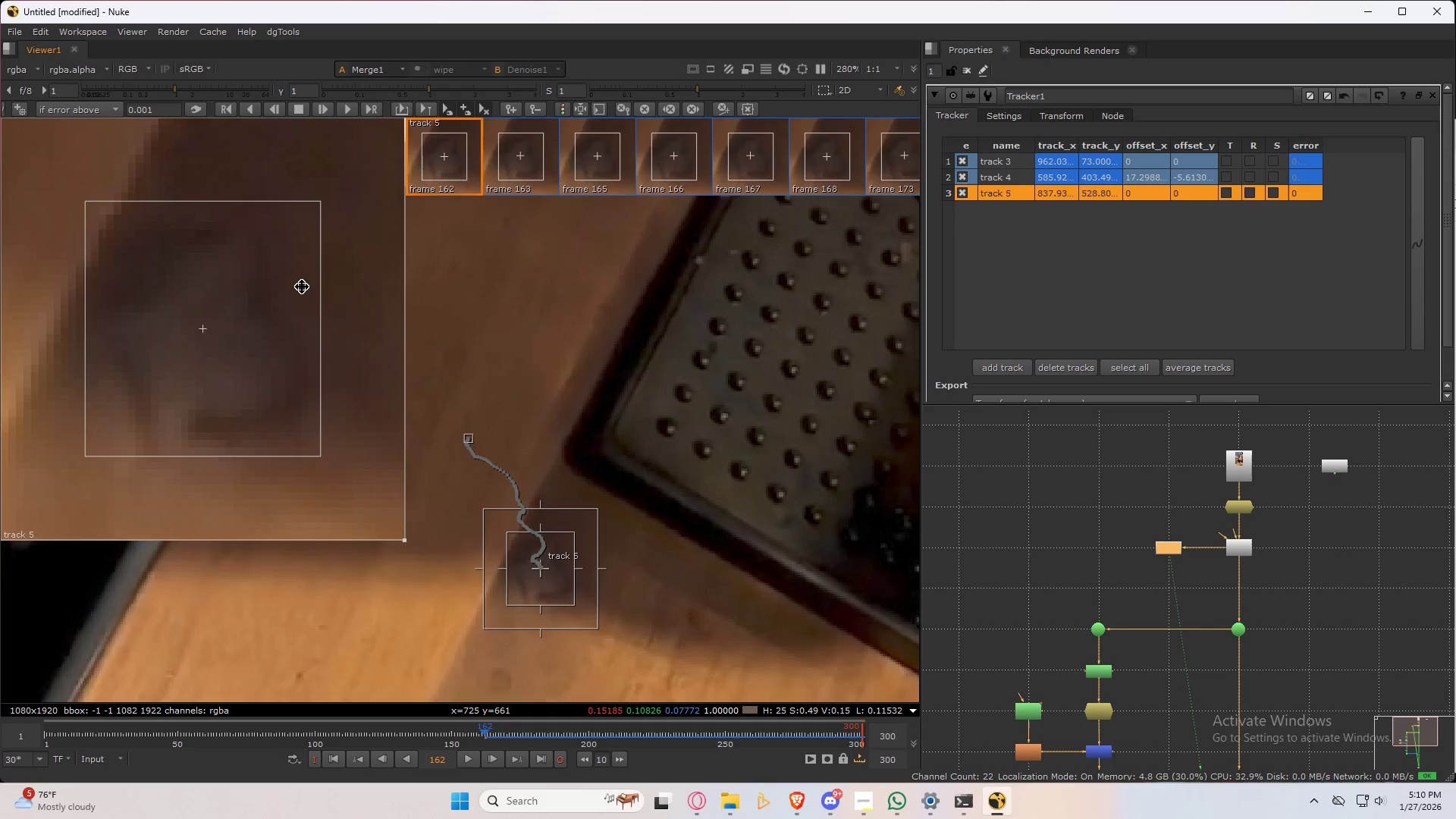 
key(ArrowRight)
 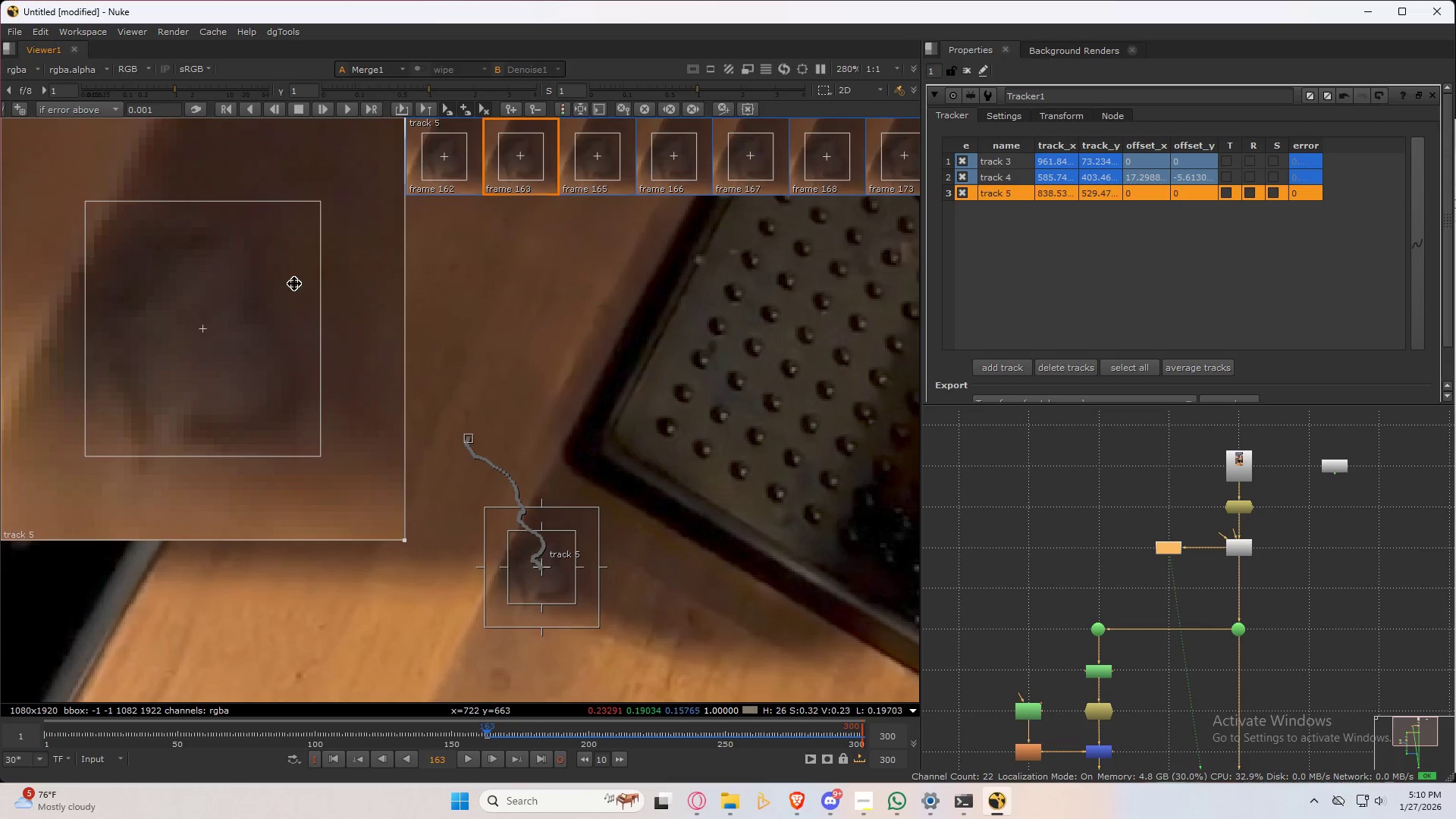 
key(ArrowLeft)
 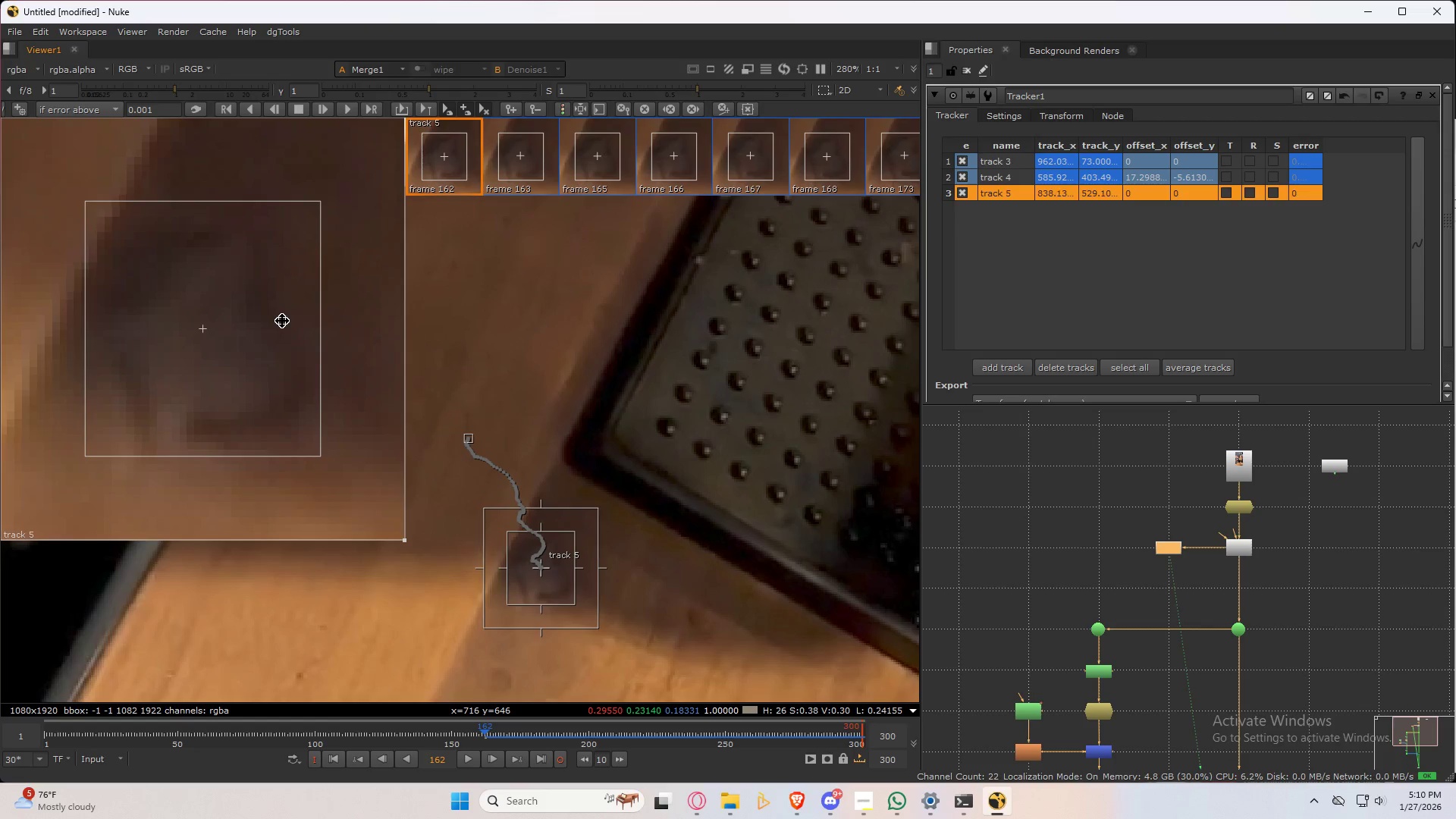 
key(ArrowRight)
 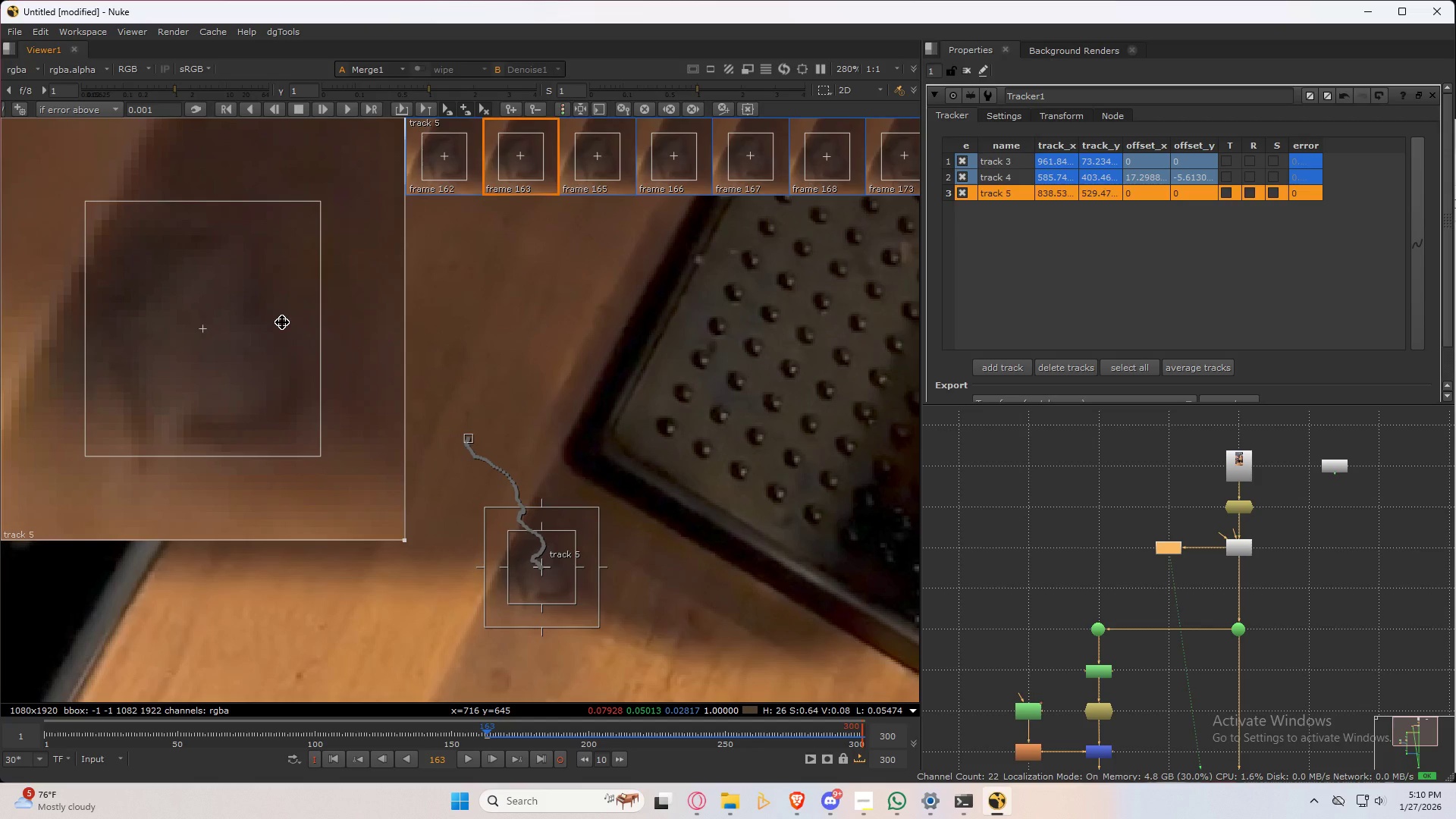 
key(ArrowRight)
 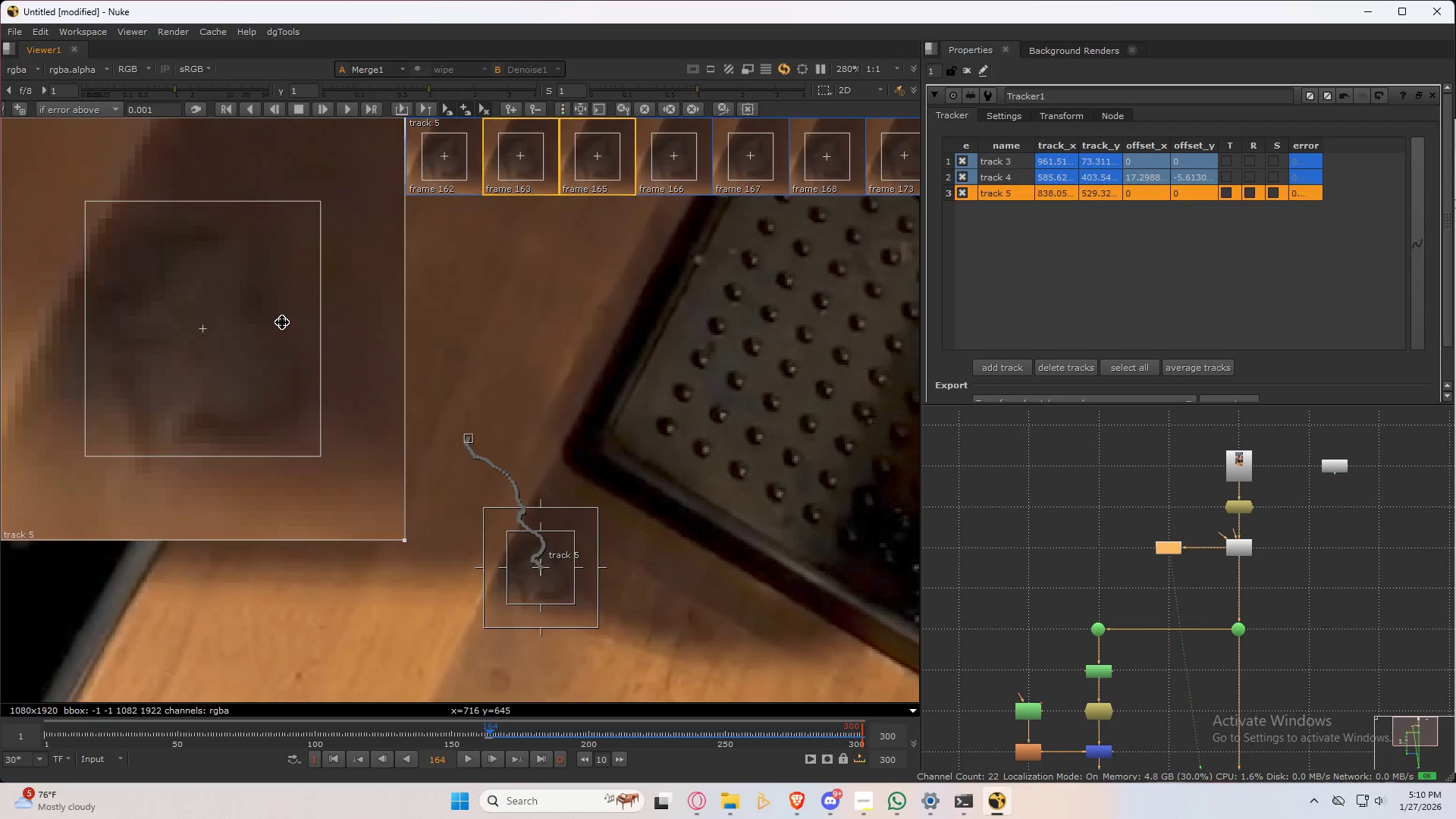 
key(ArrowLeft)
 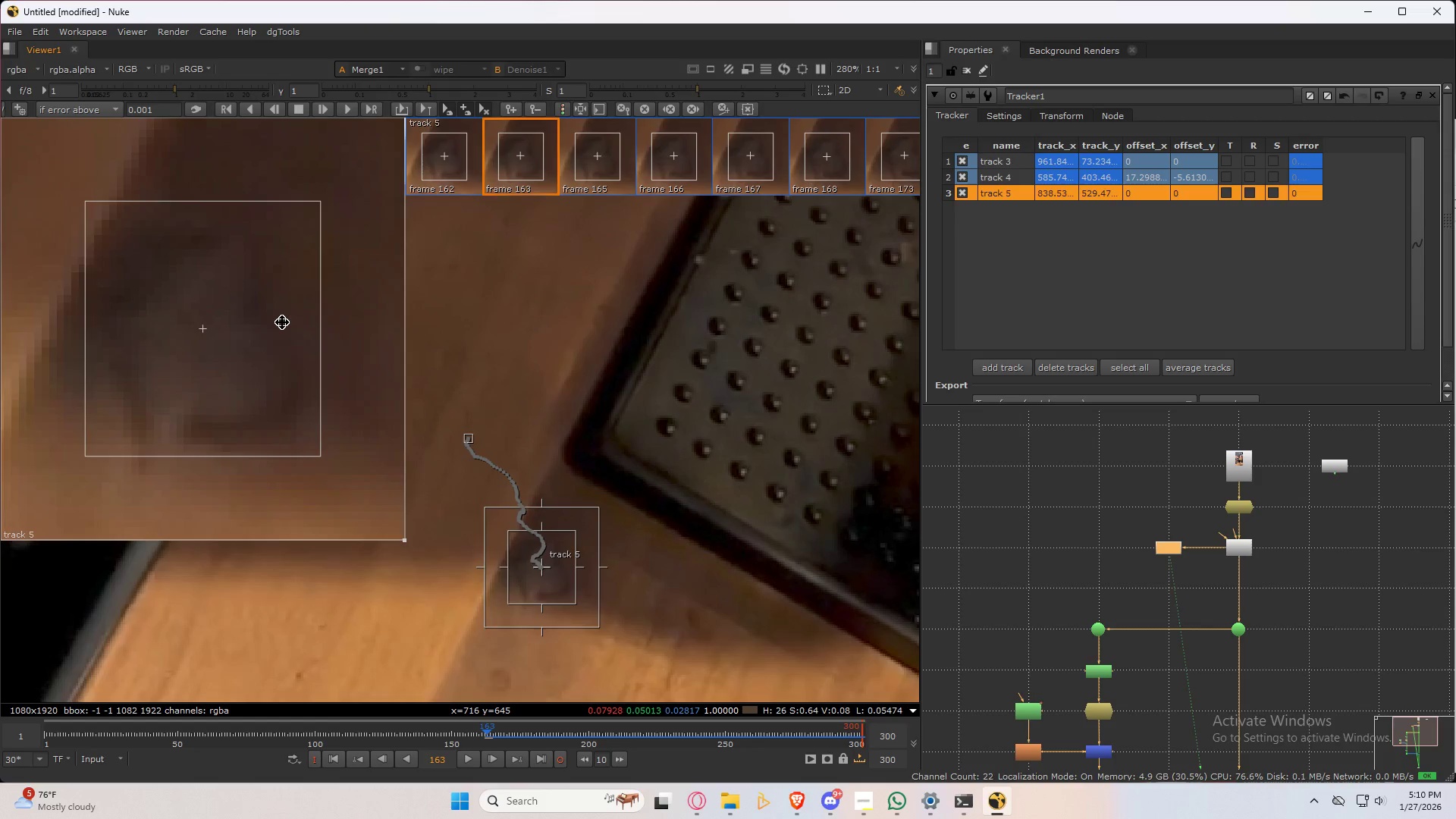 
key(ArrowLeft)
 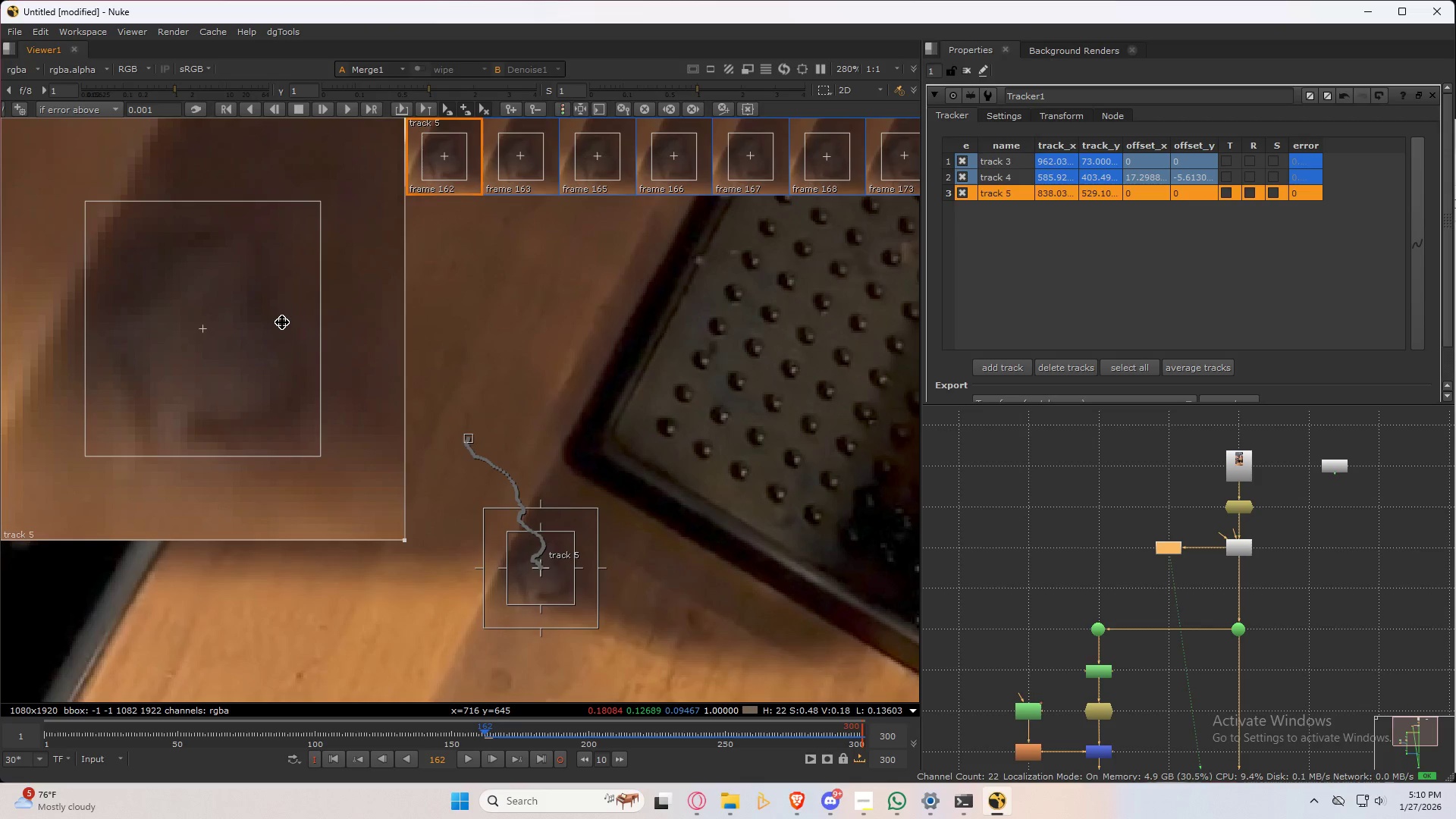 
key(ArrowRight)
 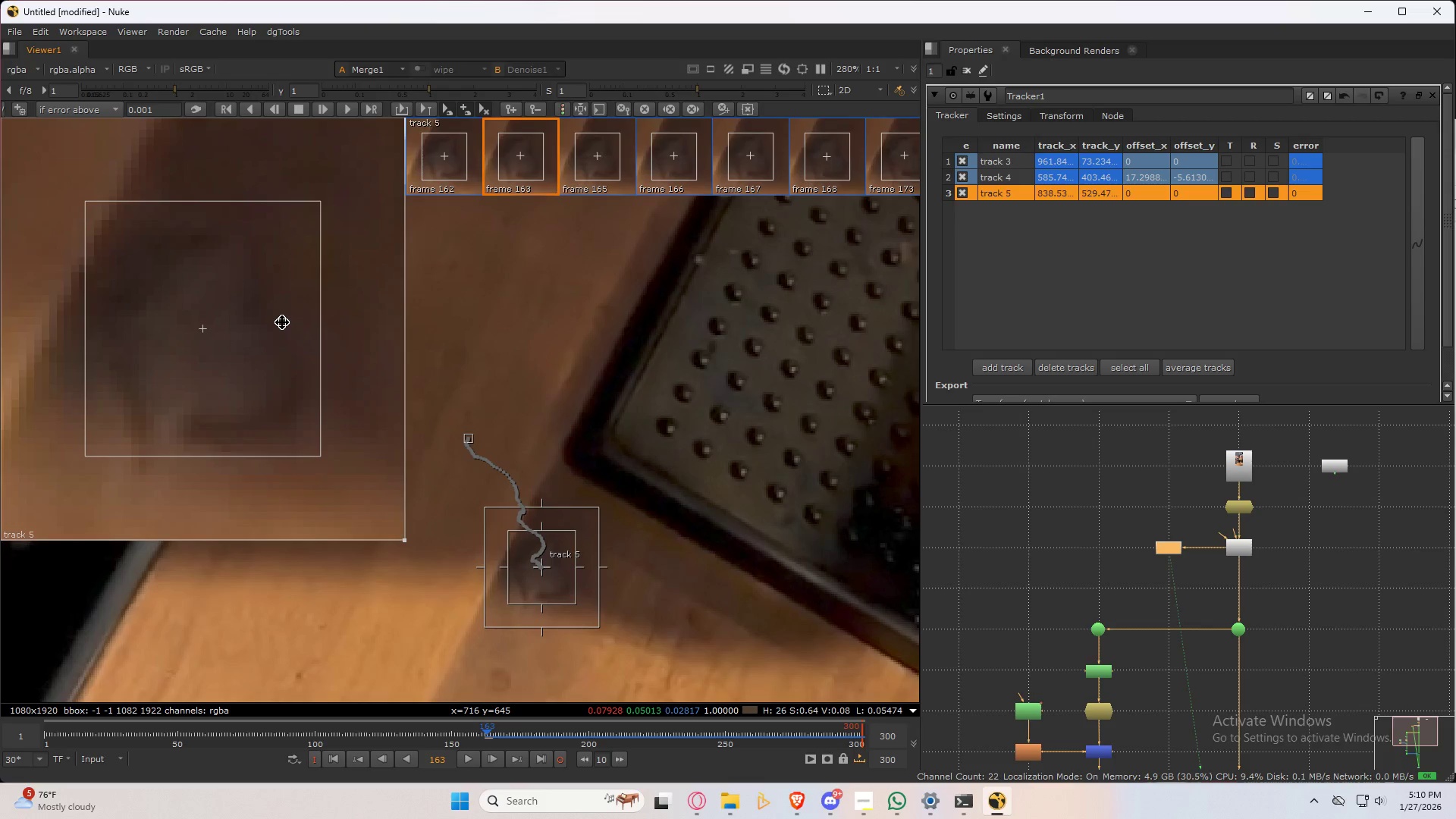 
key(ArrowLeft)
 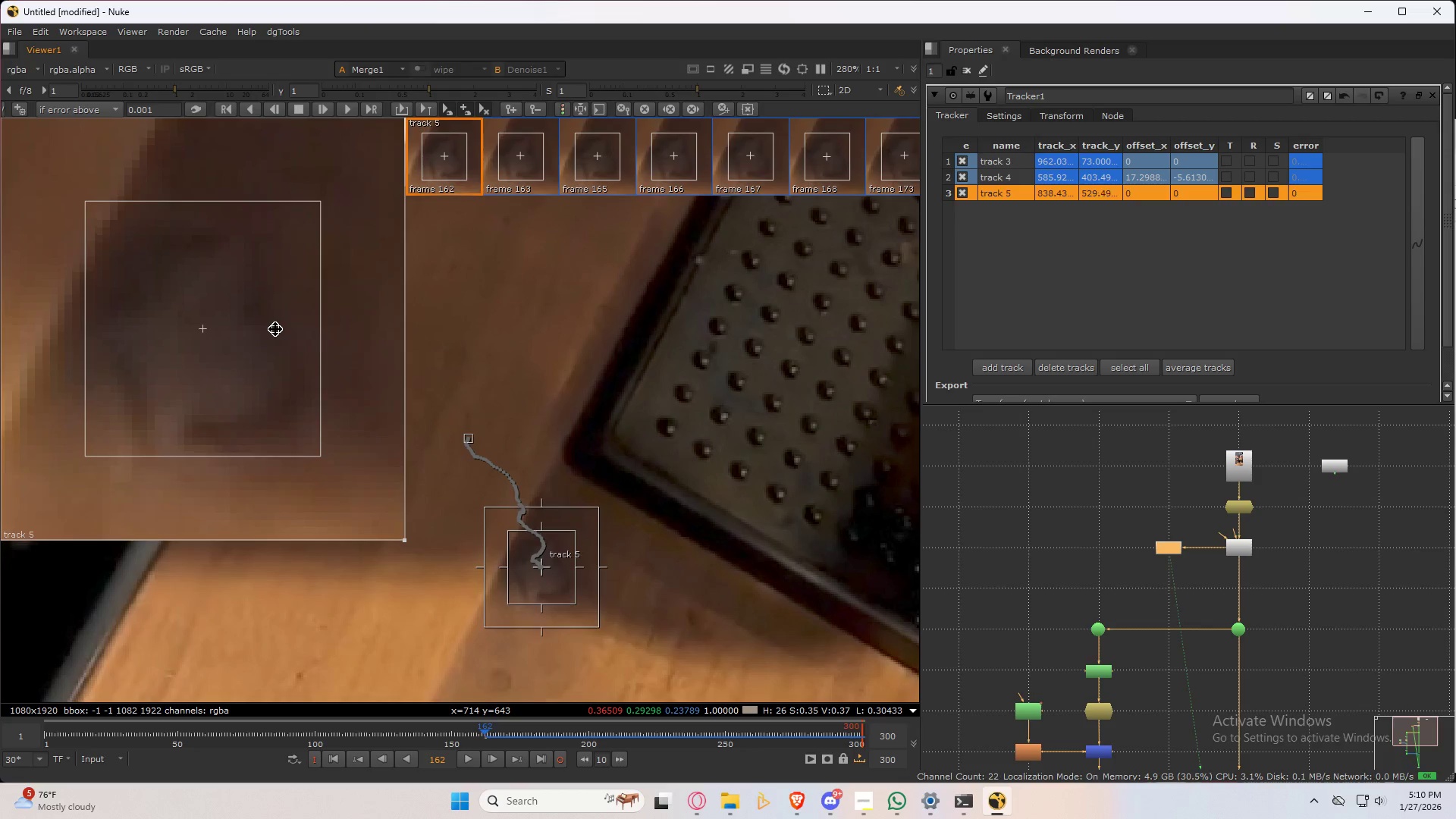 
key(ArrowRight)
 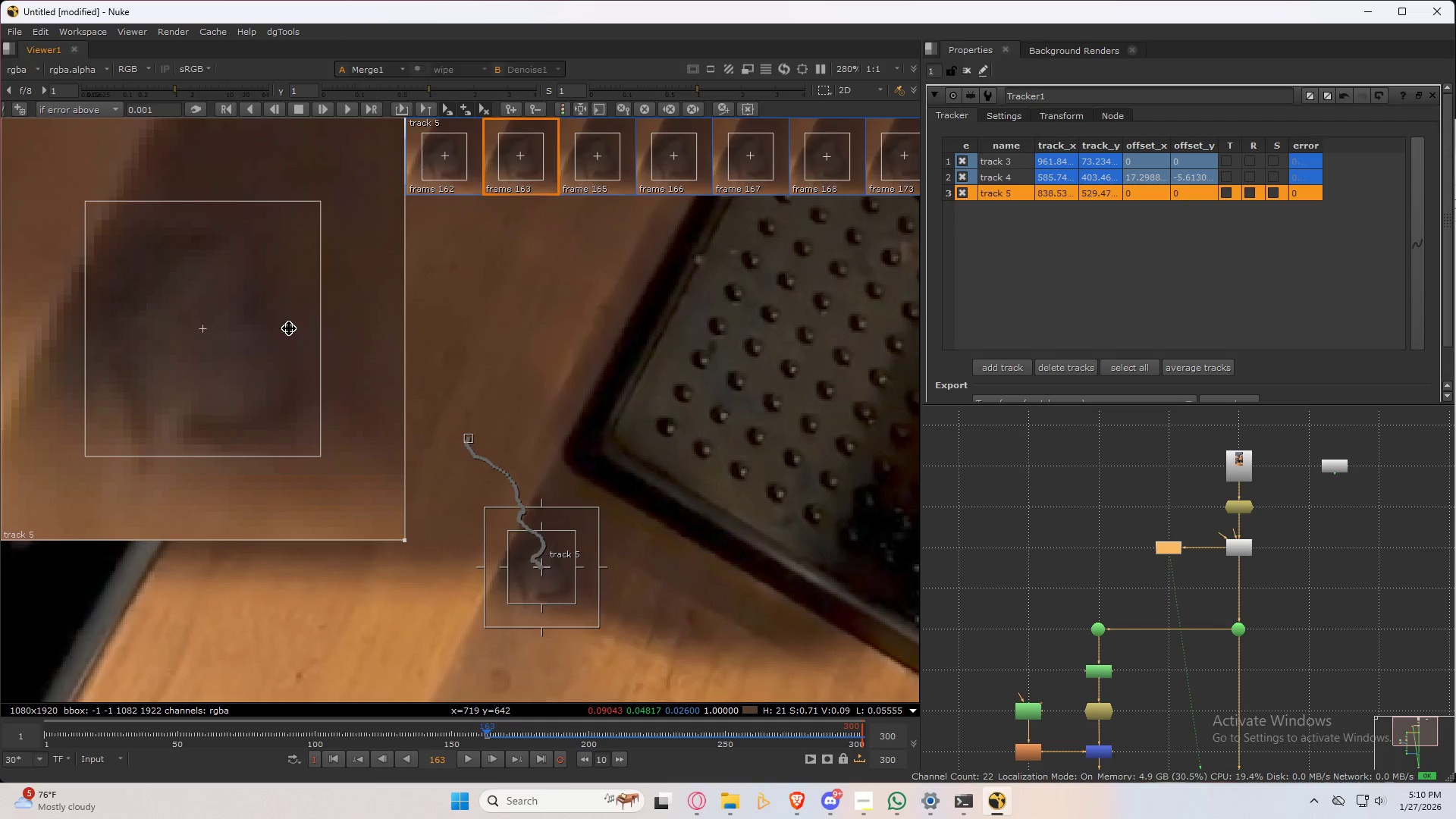 
key(ArrowLeft)
 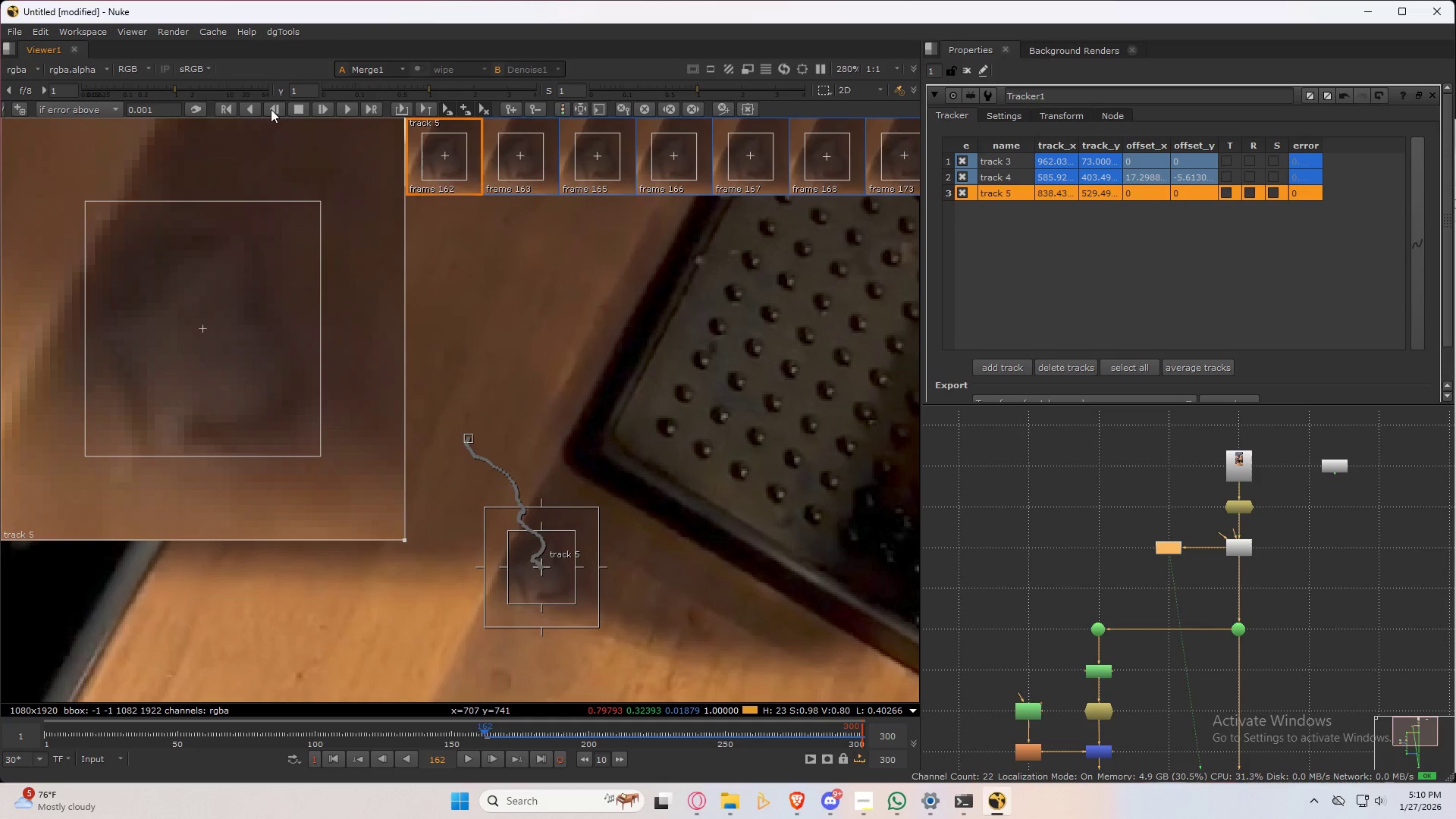 
left_click([272, 109])
 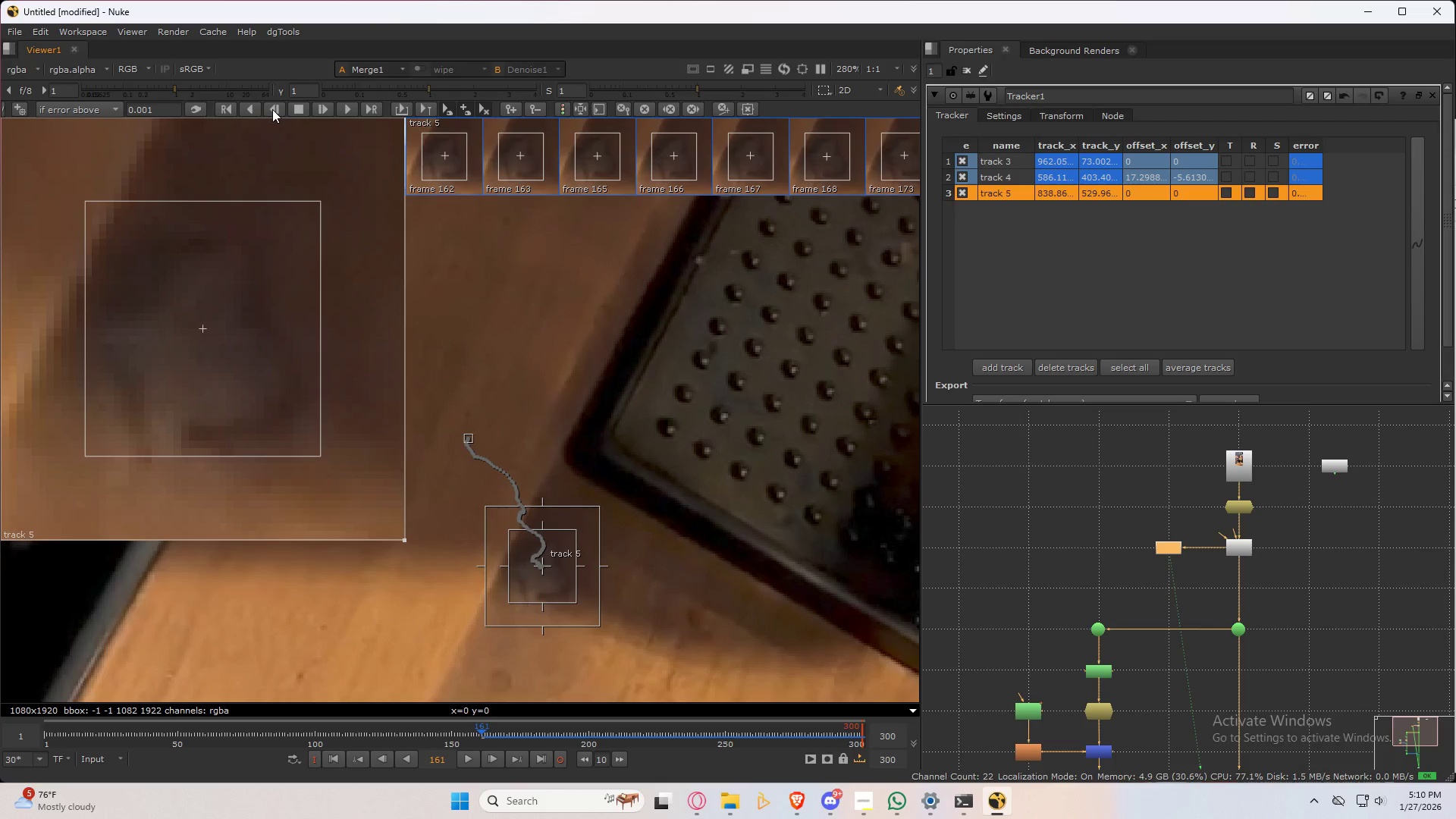 
key(ArrowRight)
 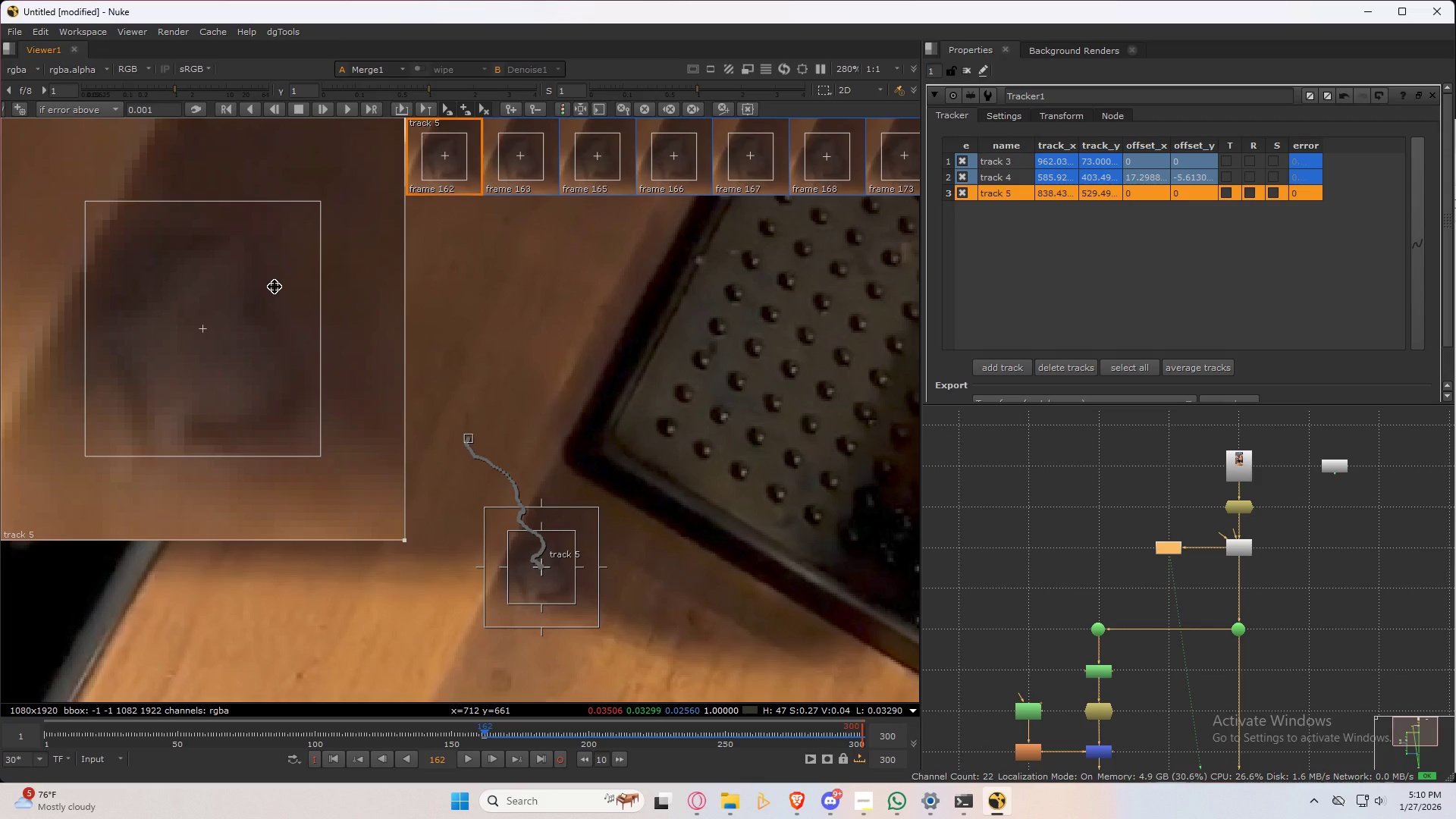 
key(ArrowLeft)
 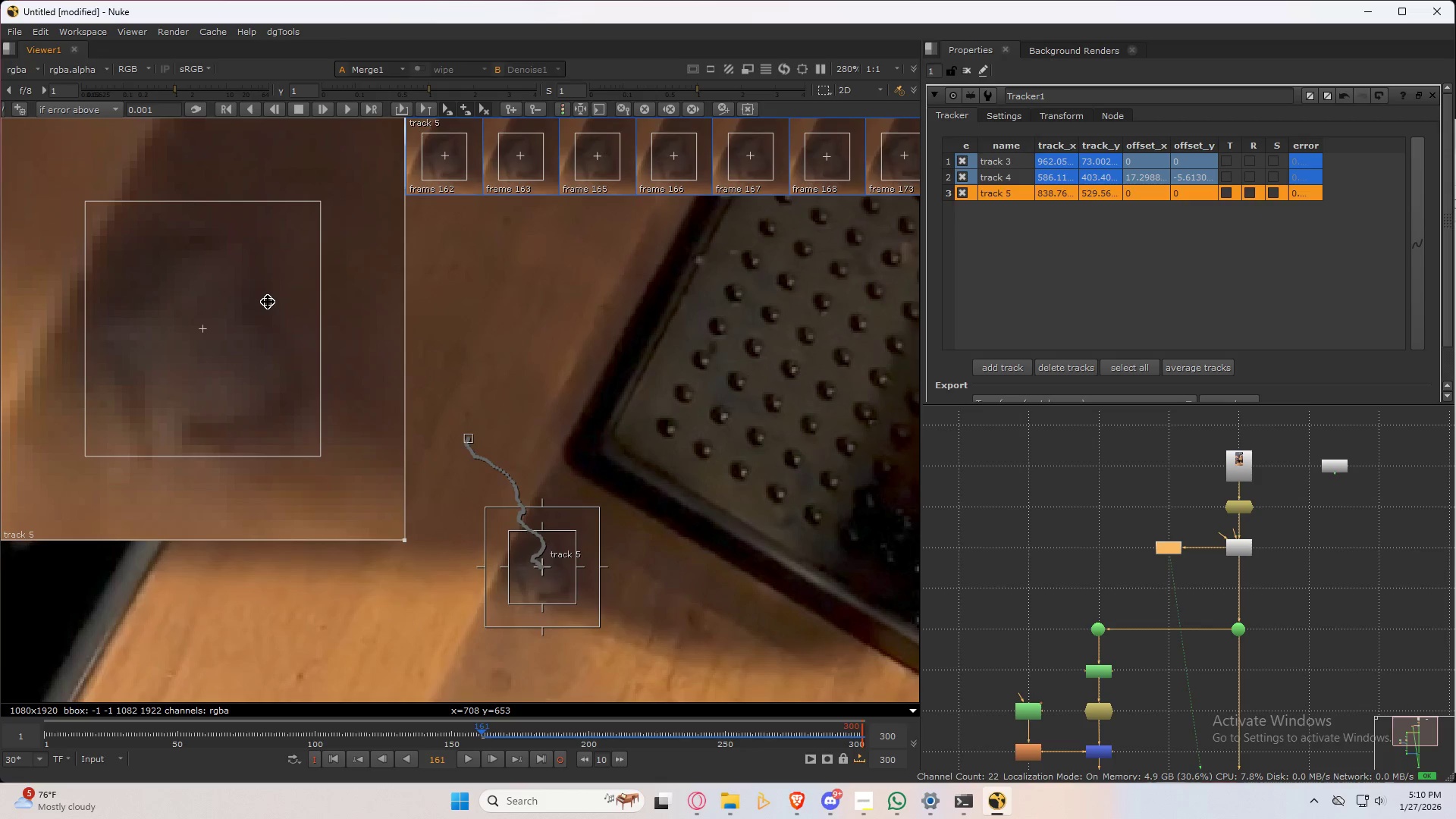 
key(ArrowRight)
 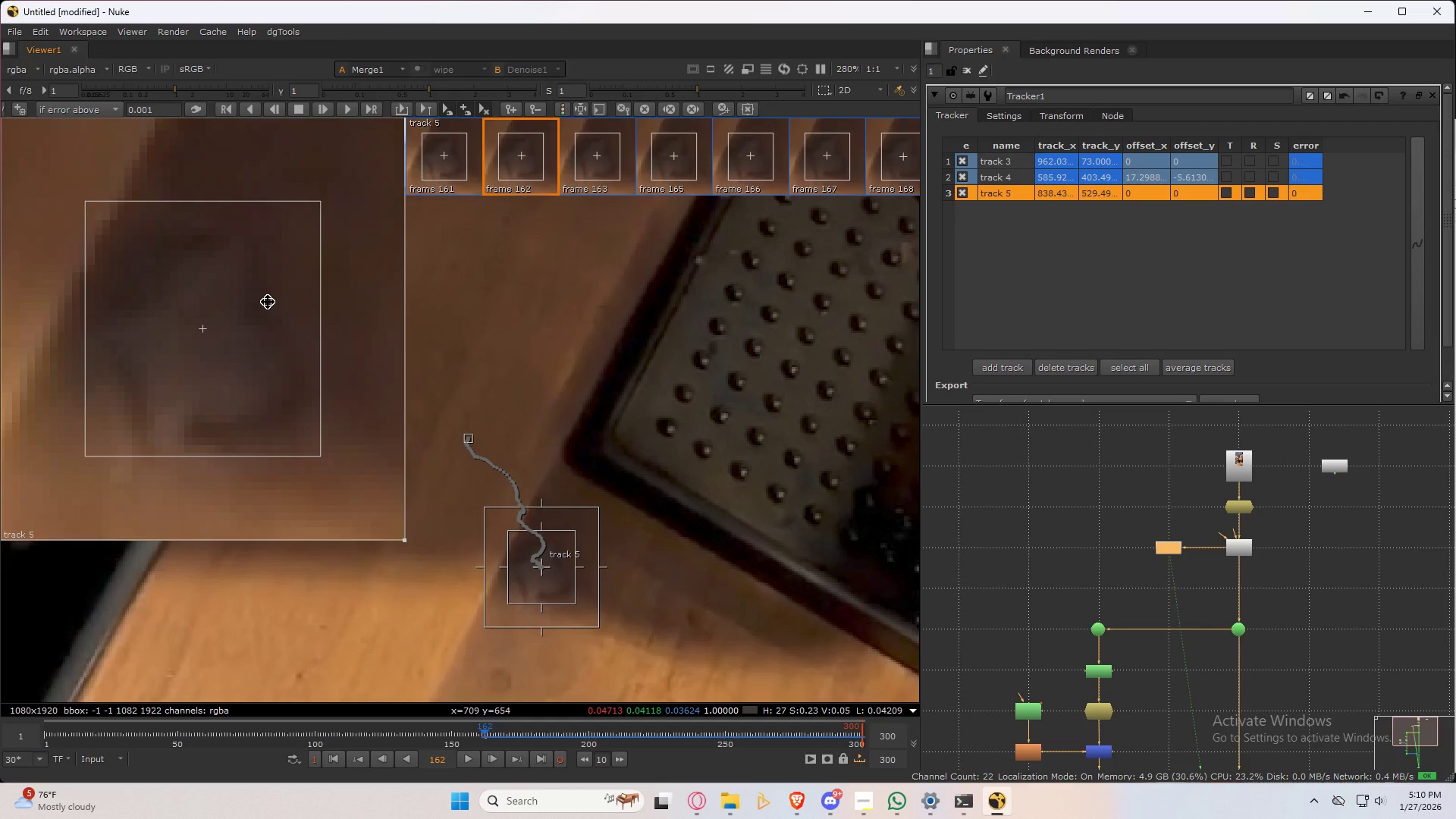 
key(ArrowLeft)
 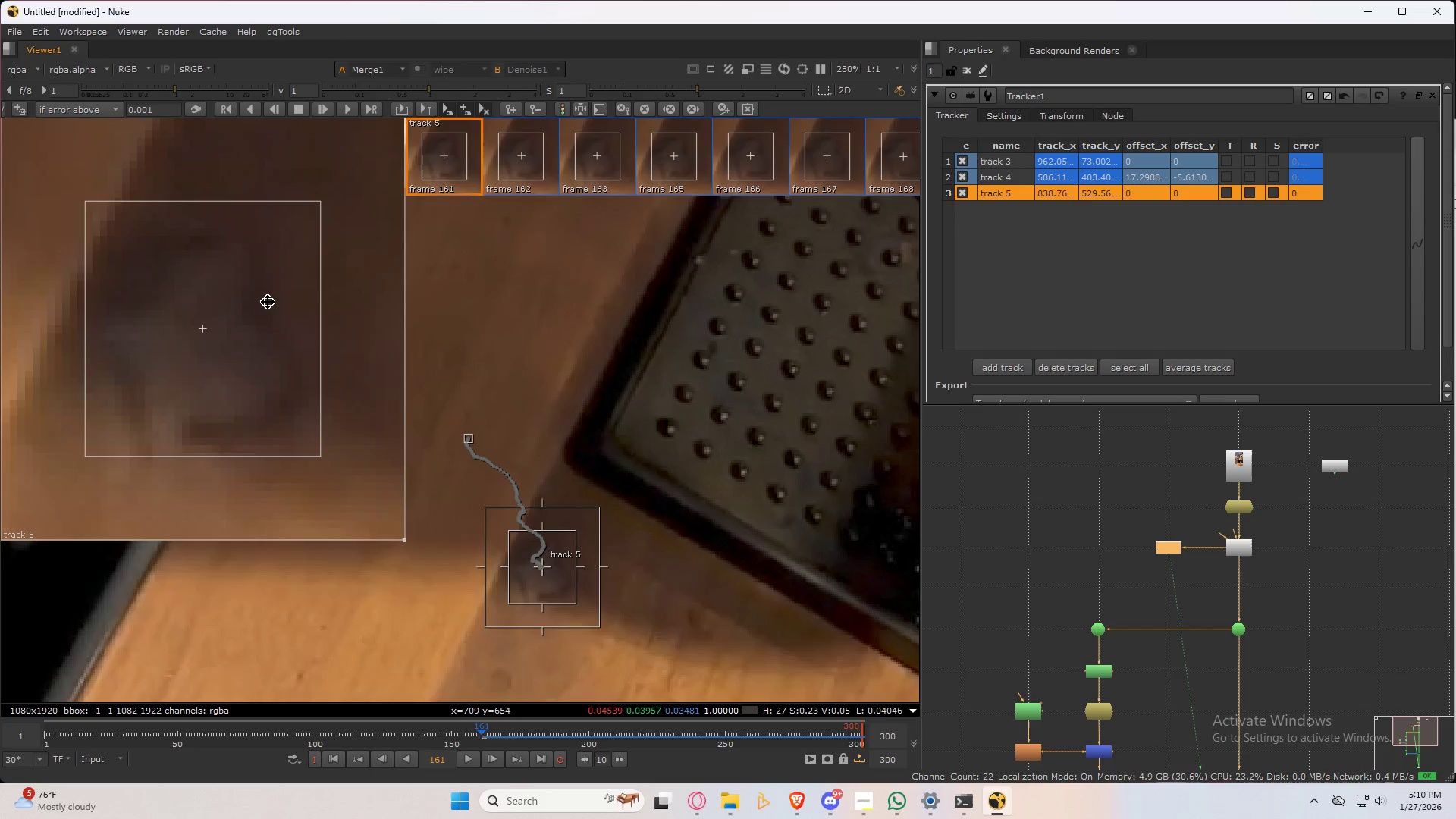 
key(ArrowRight)
 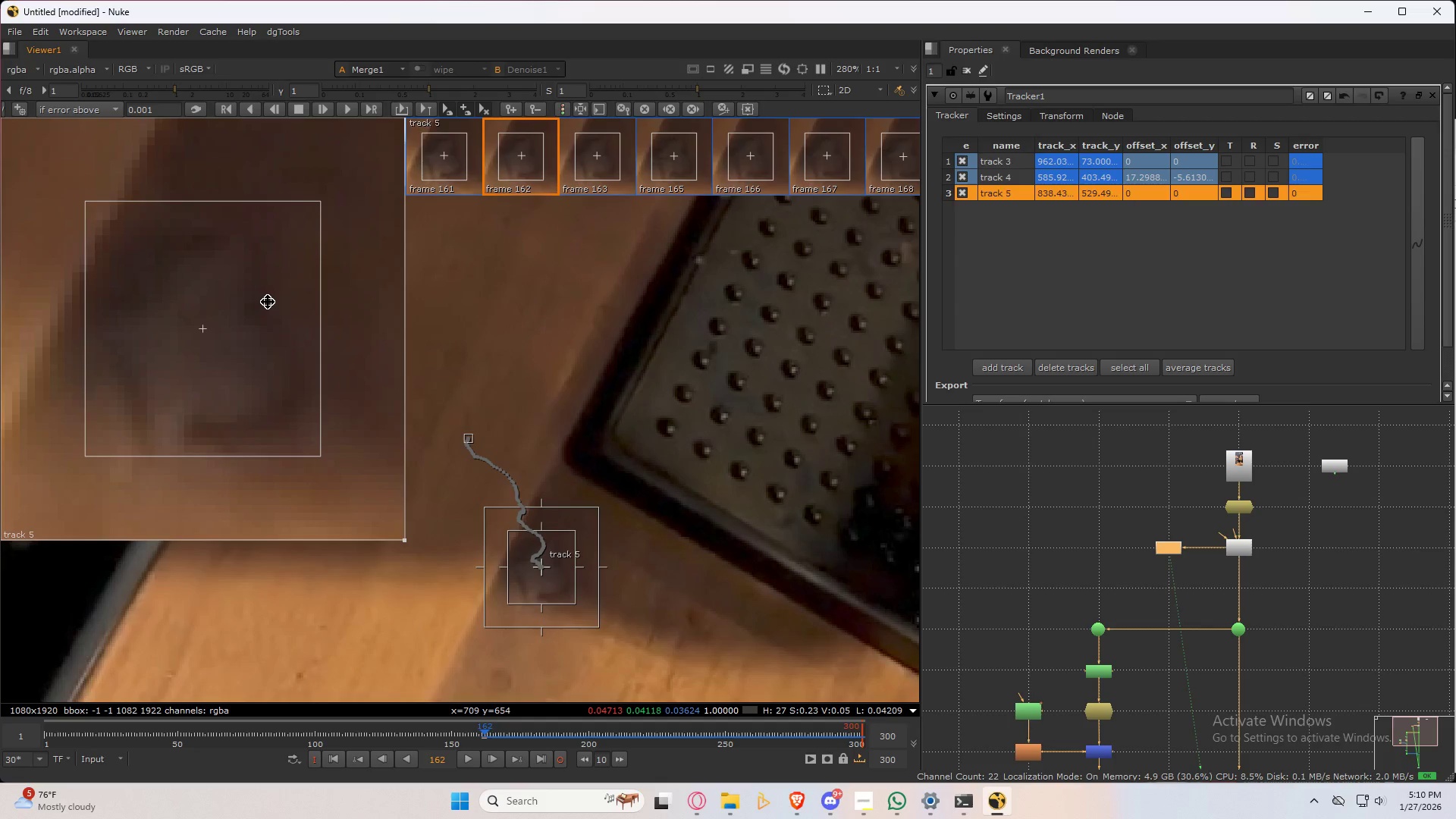 
key(ArrowLeft)
 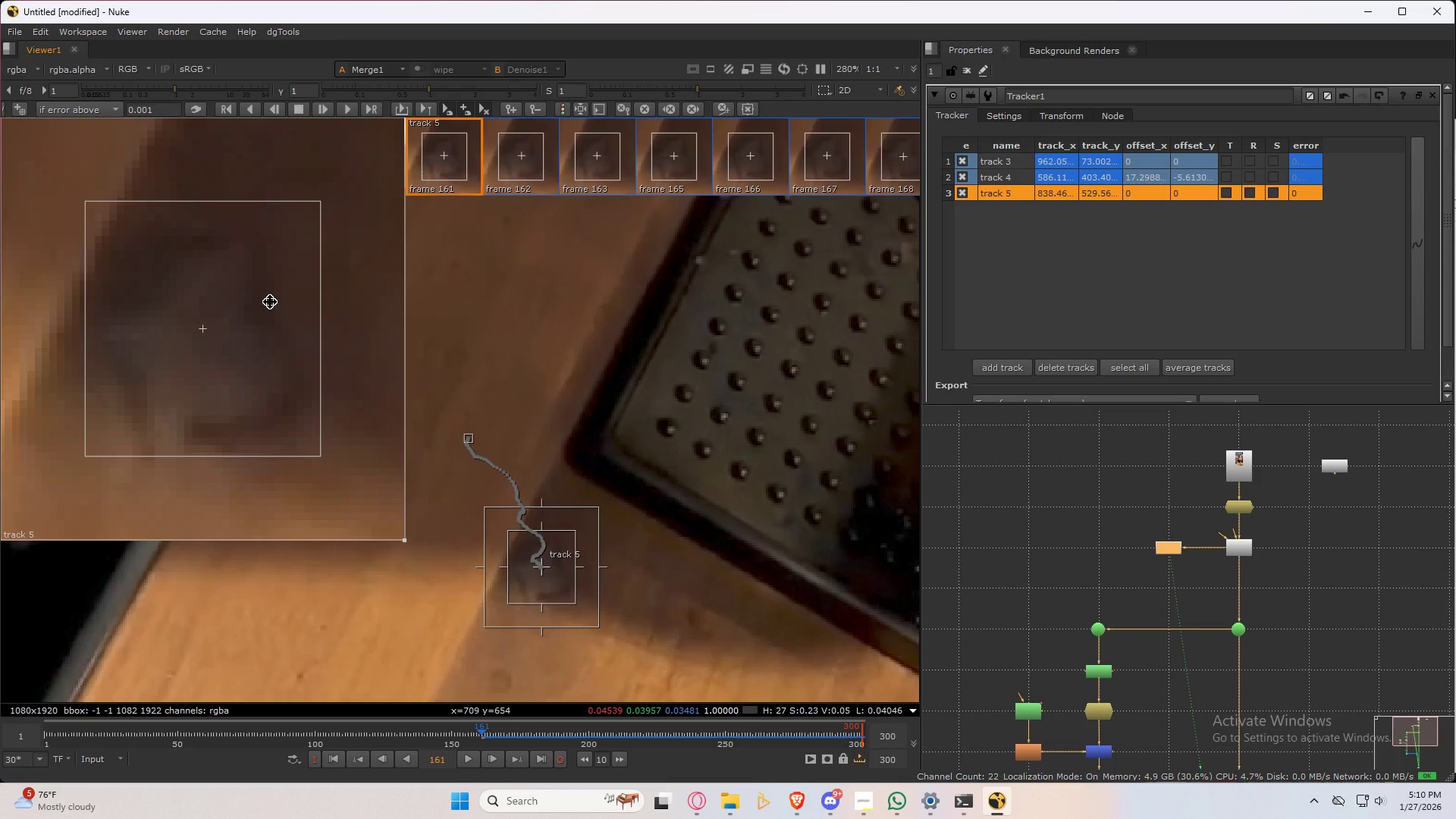 
key(ArrowRight)
 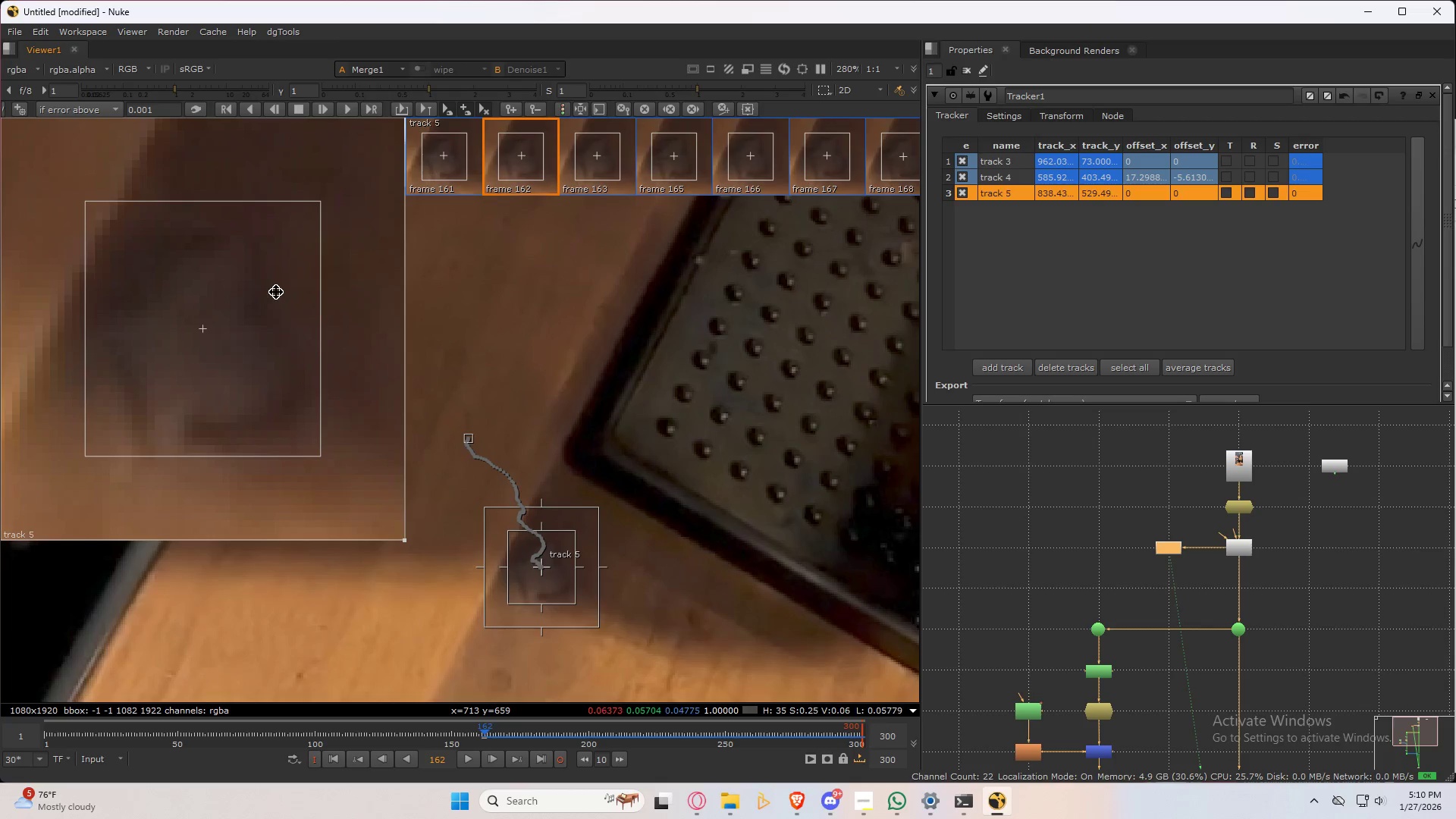 
key(ArrowLeft)
 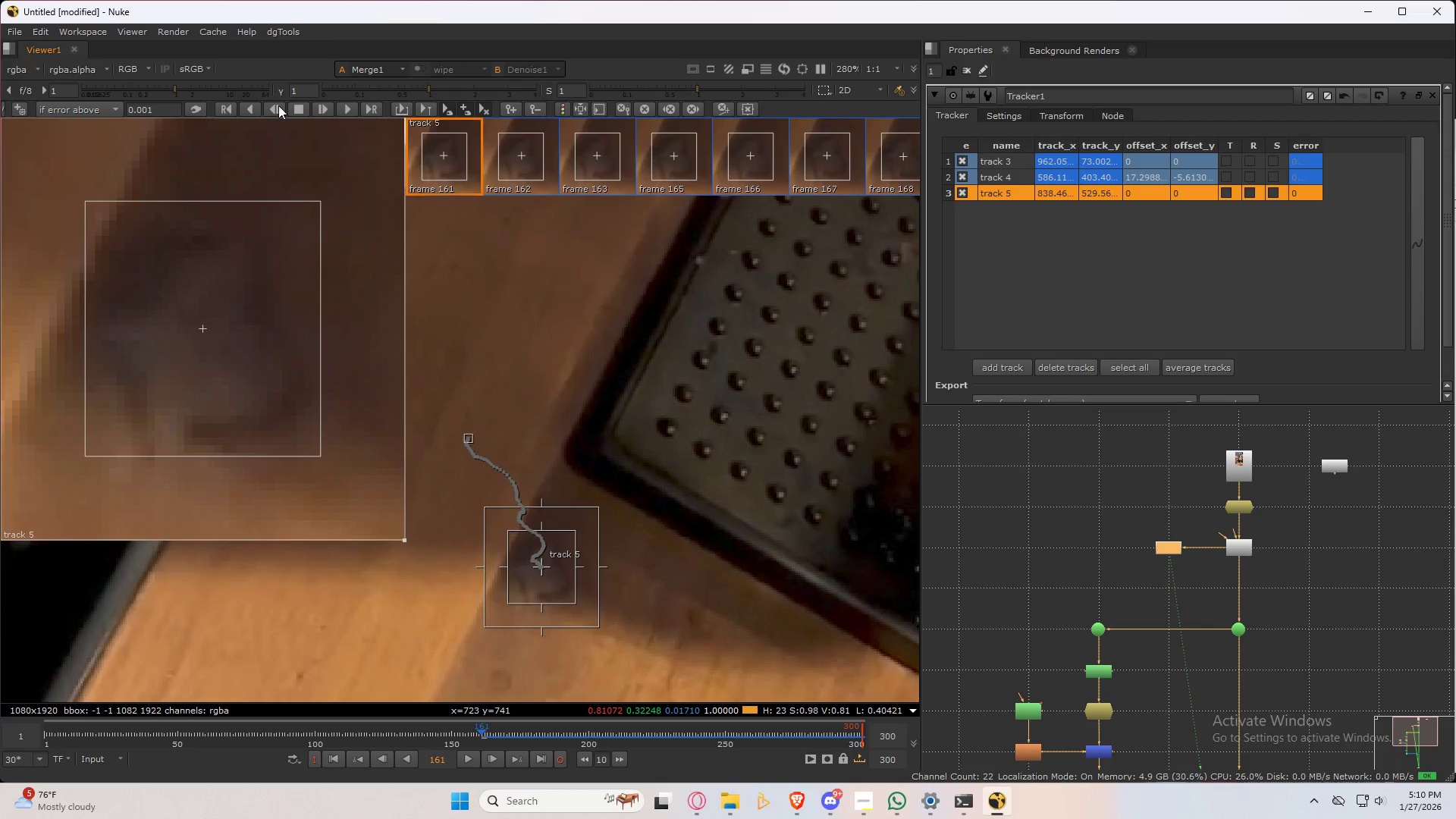 
left_click([275, 105])
 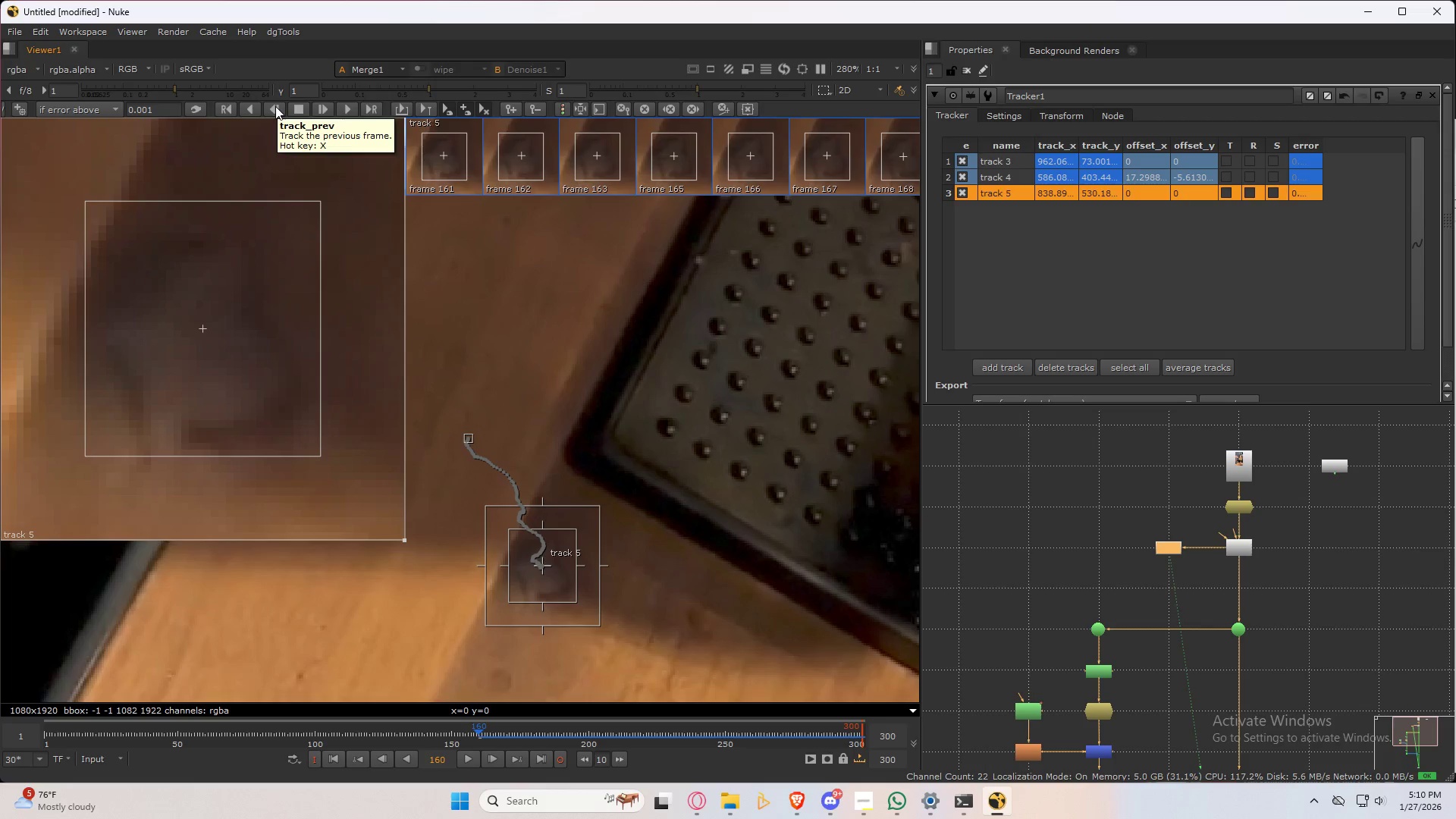 
key(ArrowRight)
 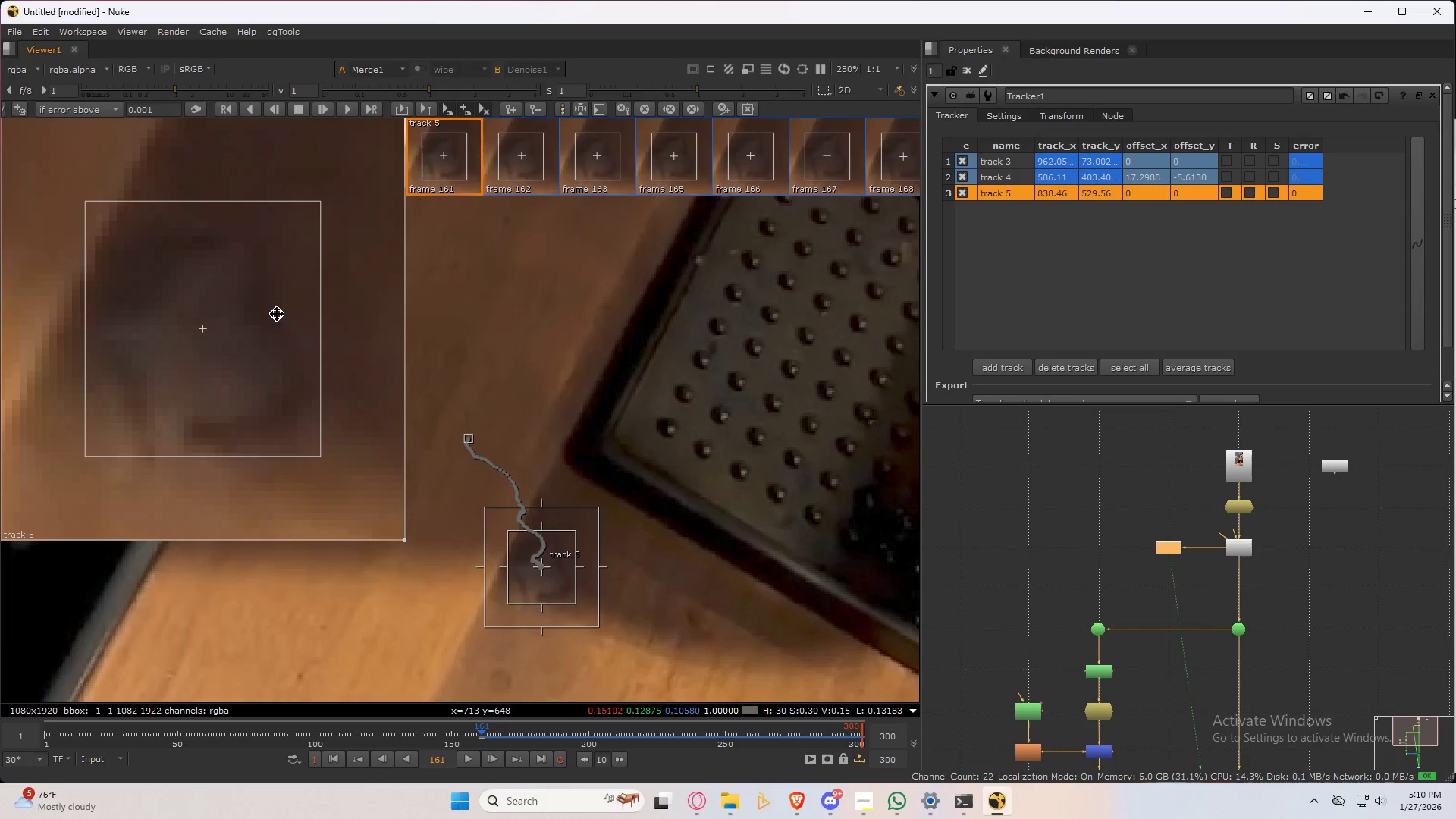 
key(ArrowLeft)
 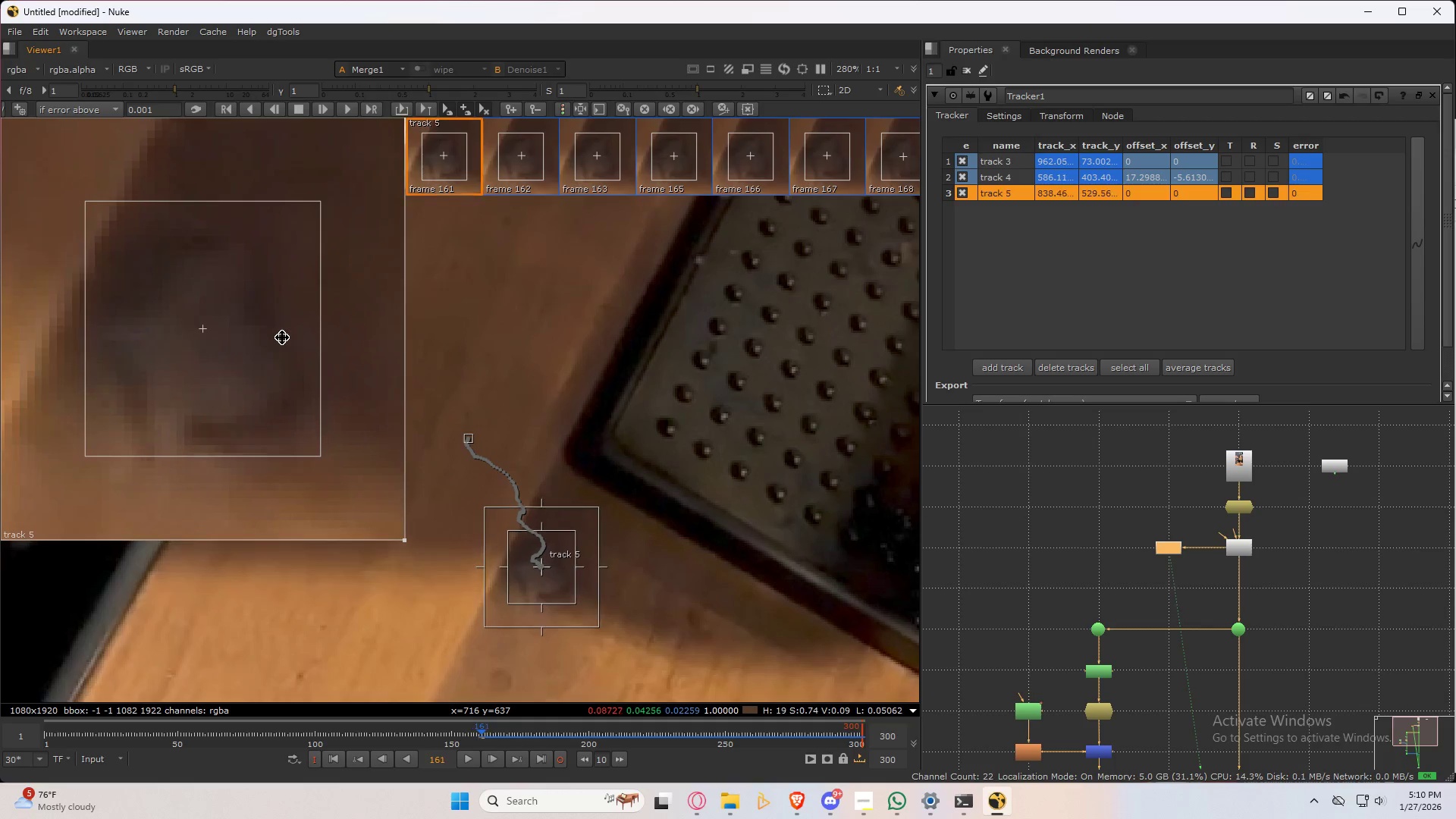 
key(ArrowRight)
 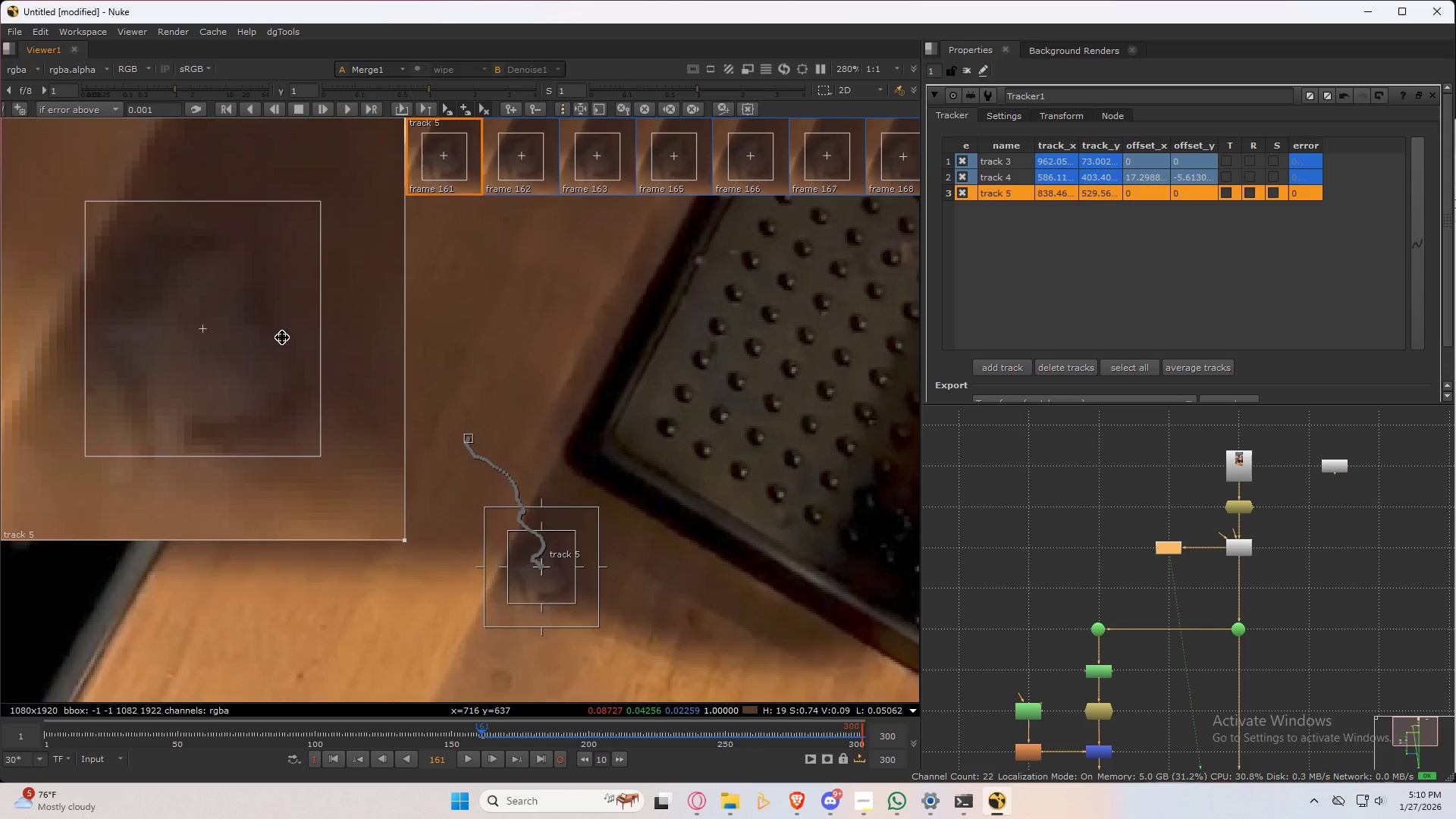 
key(ArrowLeft)
 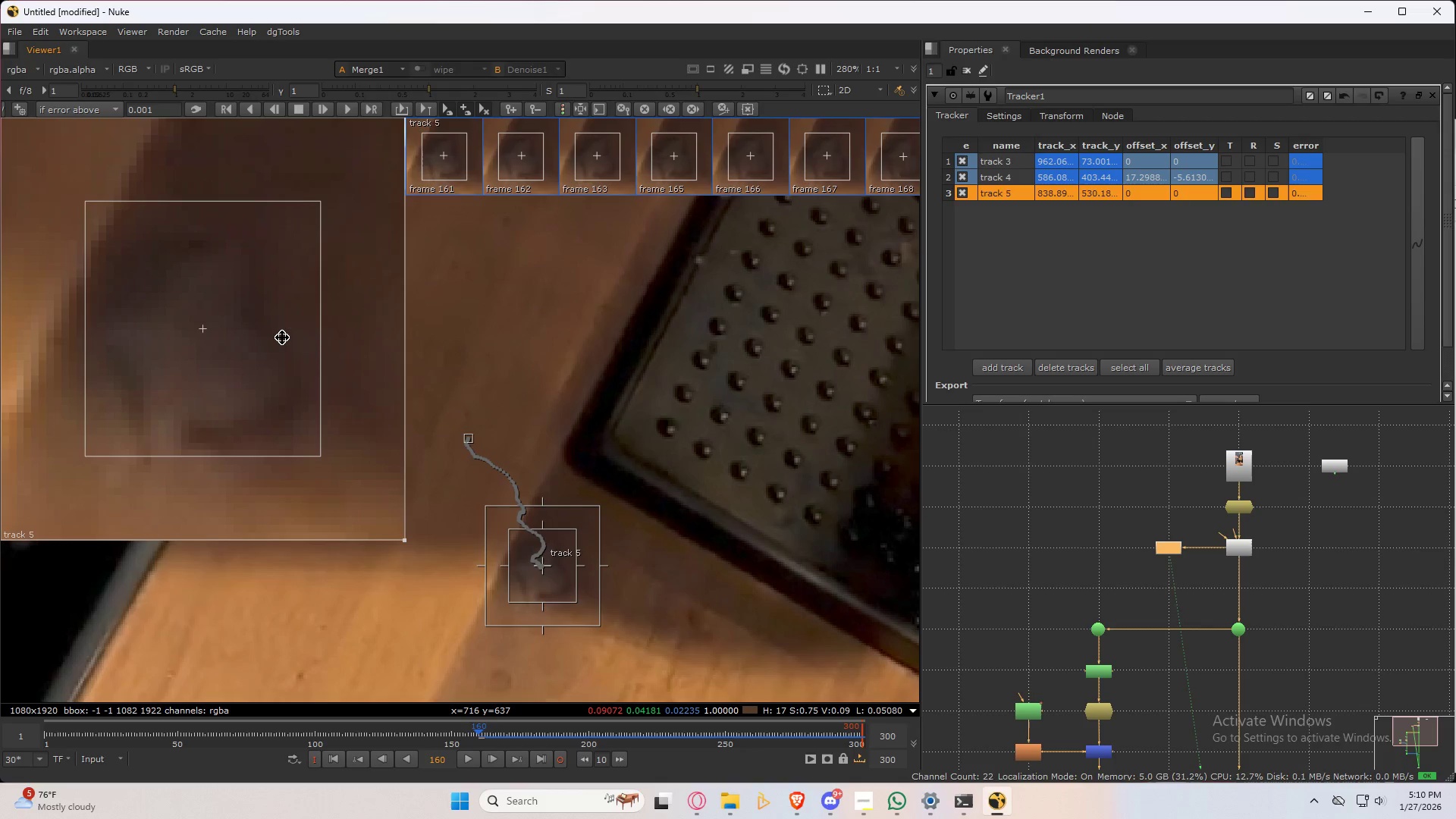 
left_click_drag(start_coordinate=[282, 337], to_coordinate=[284, 331])
 